 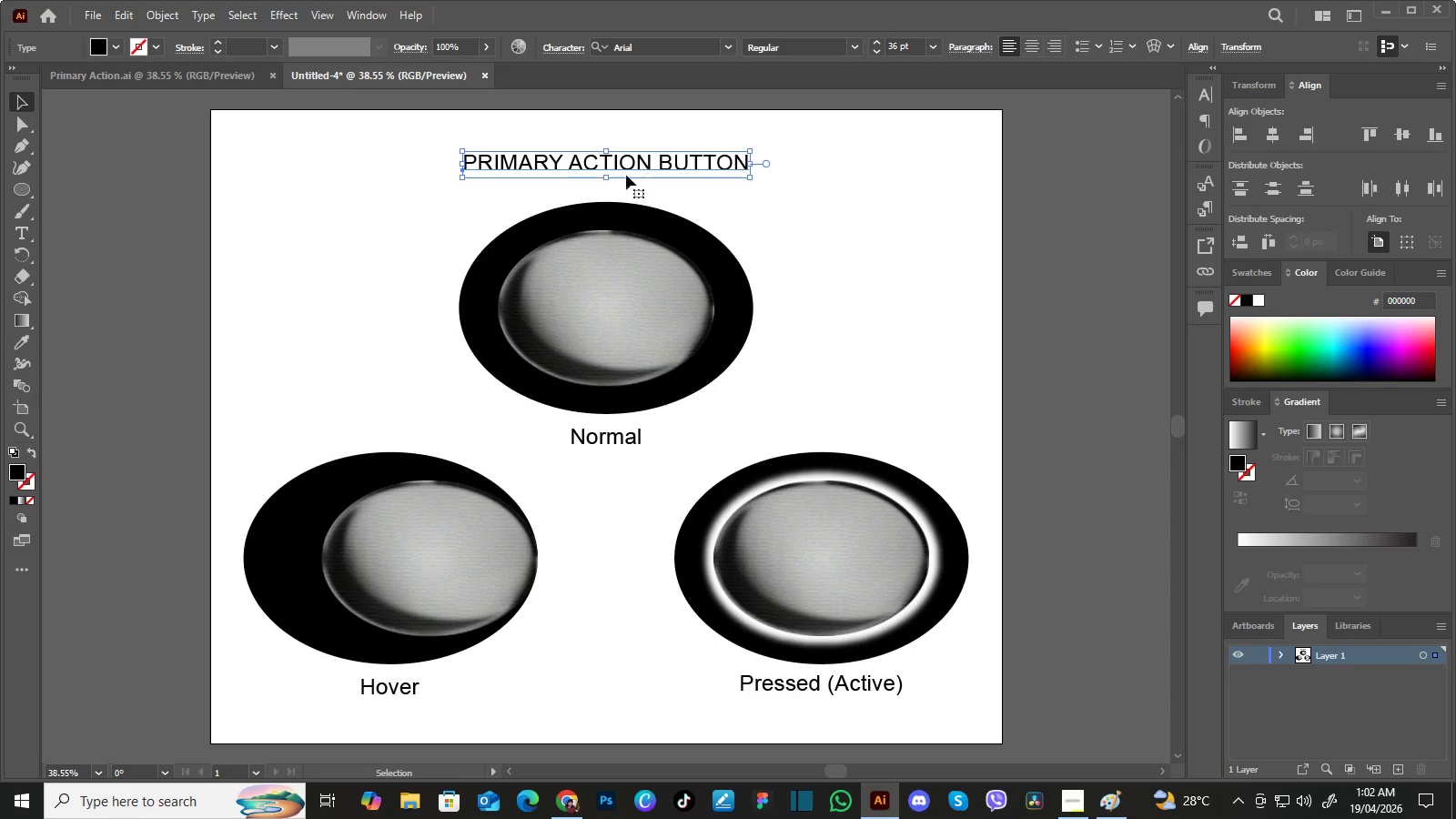 
left_click([541, 159])
 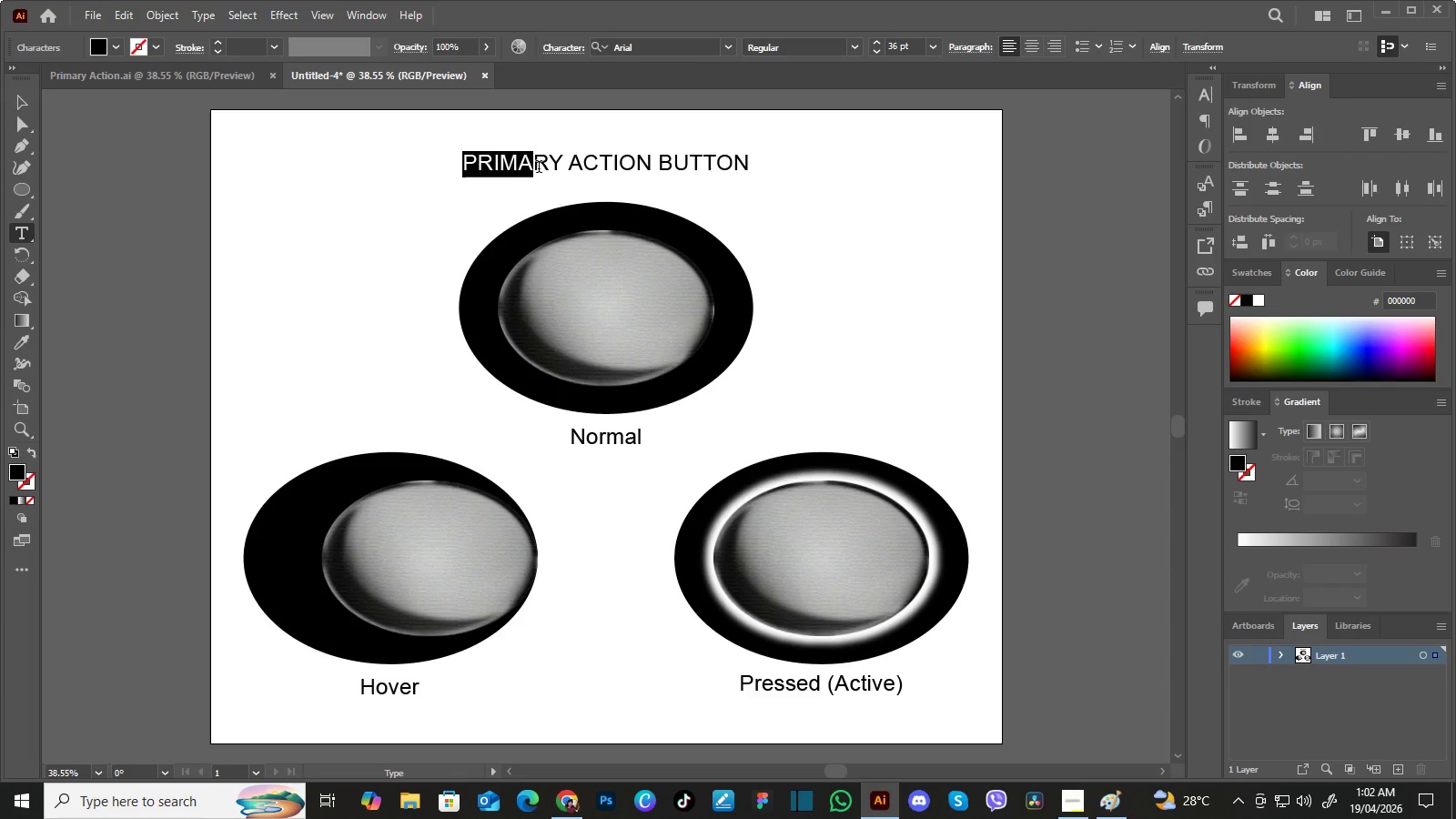 
left_click_drag(start_coordinate=[467, 161], to_coordinate=[563, 173])
 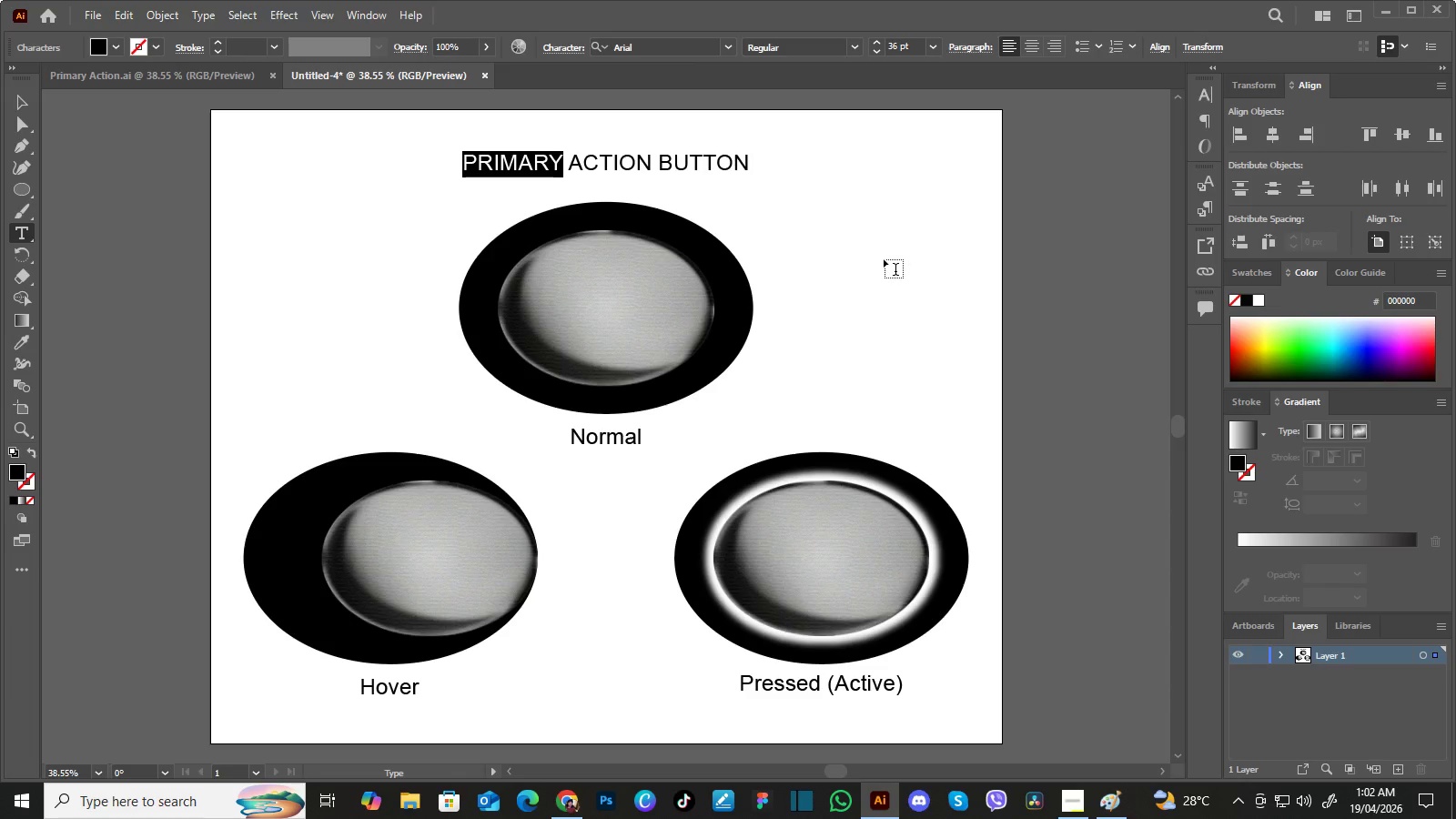 
type(SECONDARY)
 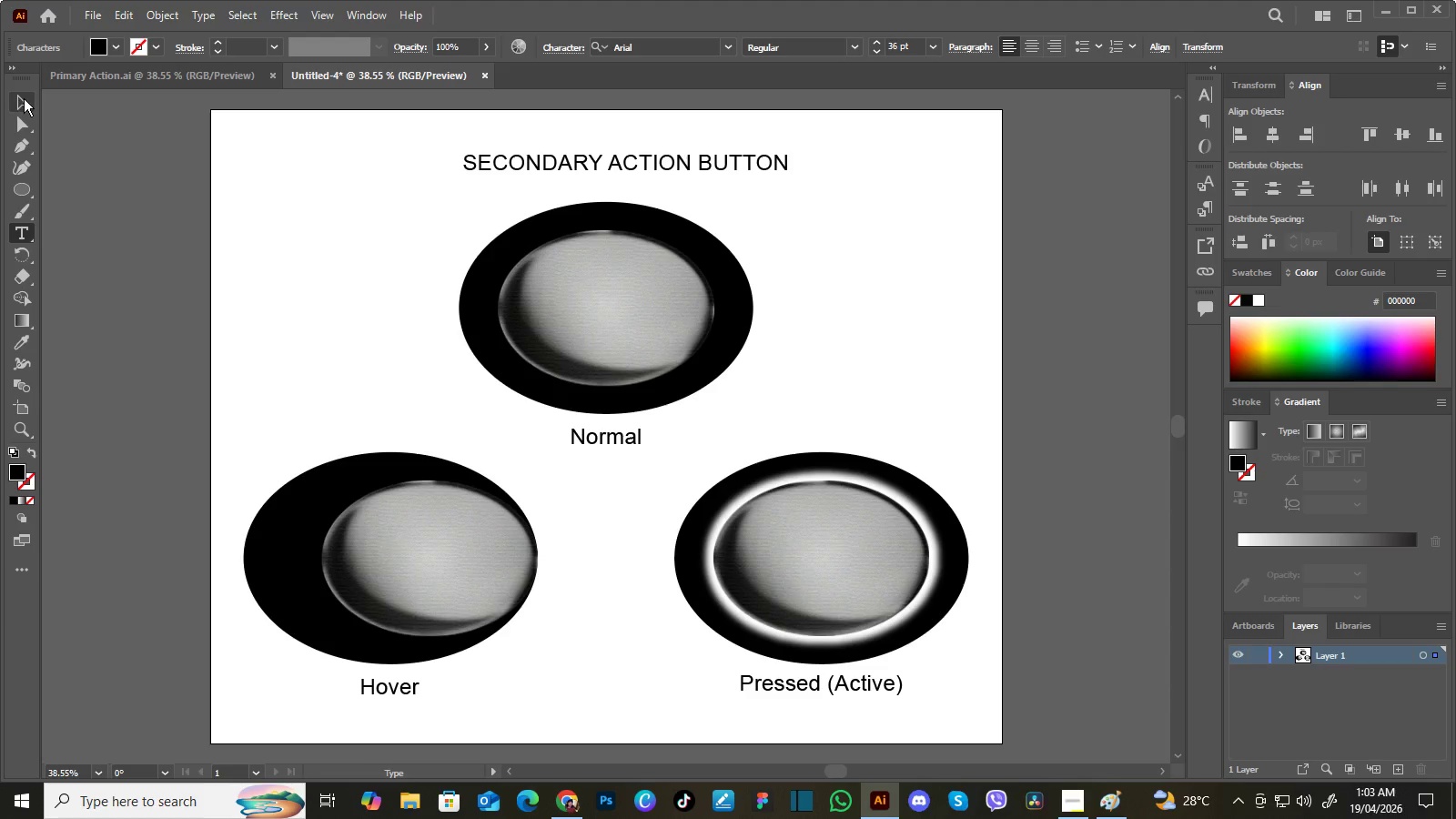 
left_click([24, 98])
 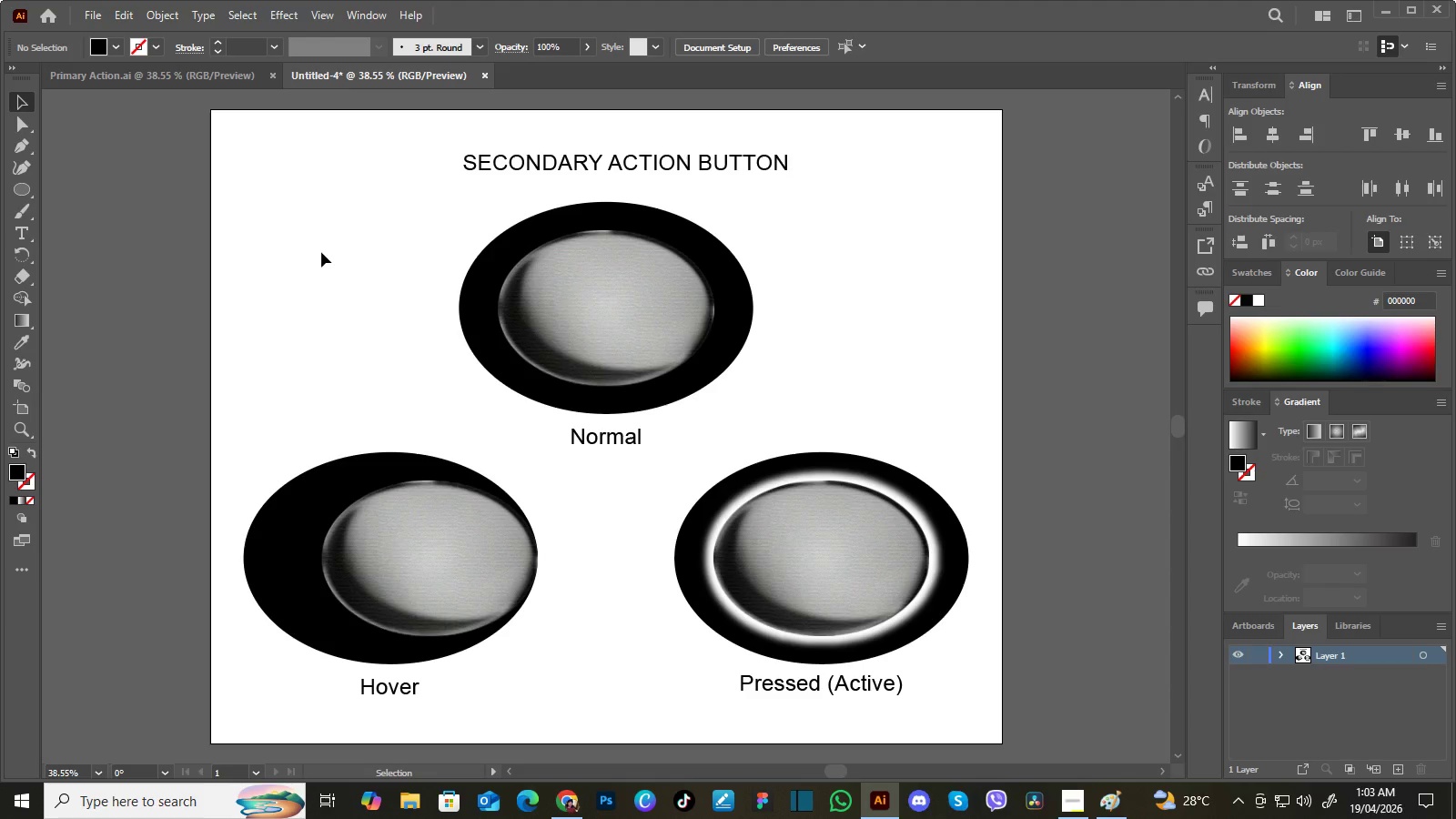 
left_click([321, 252])
 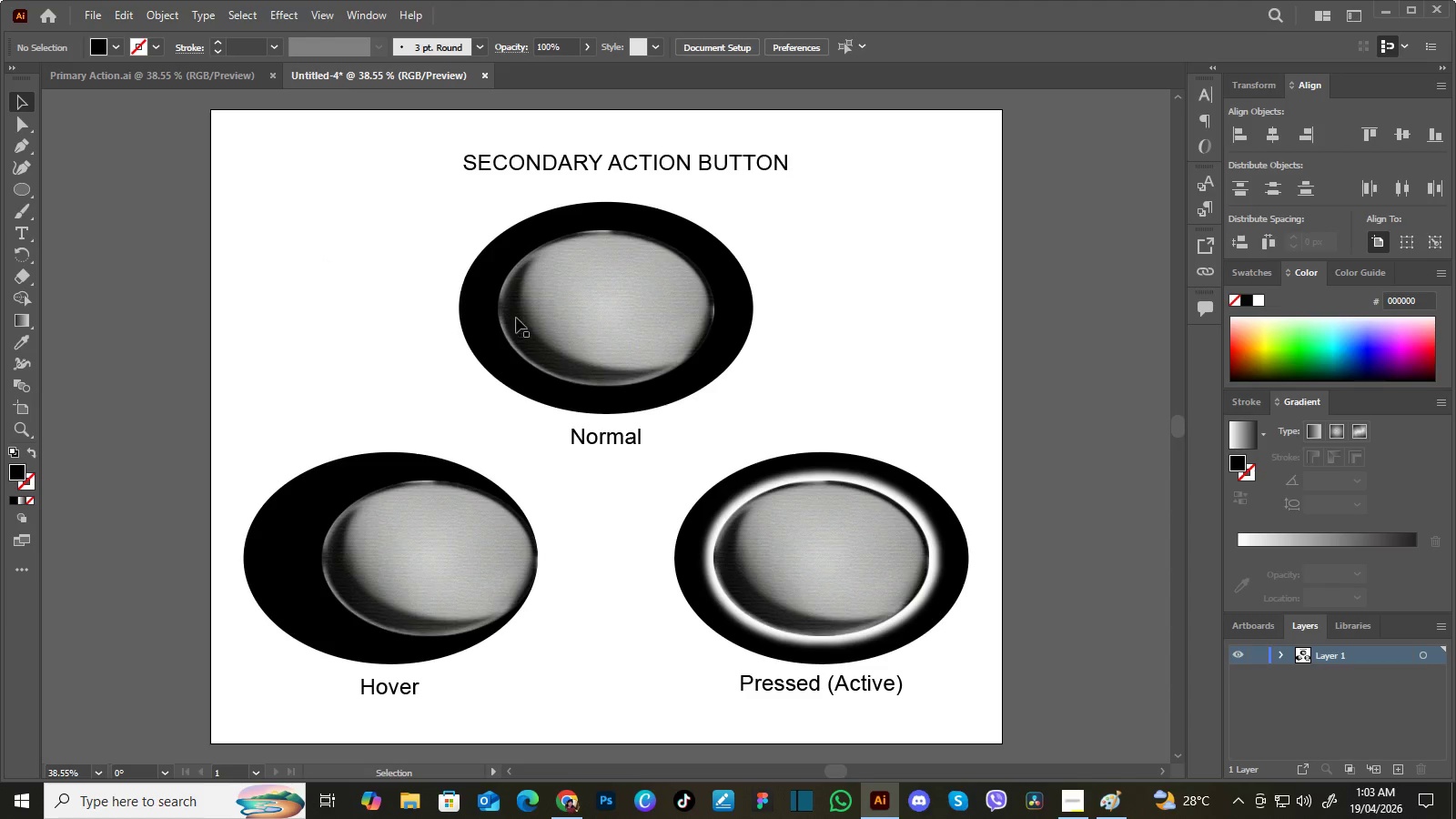 
left_click([604, 329])
 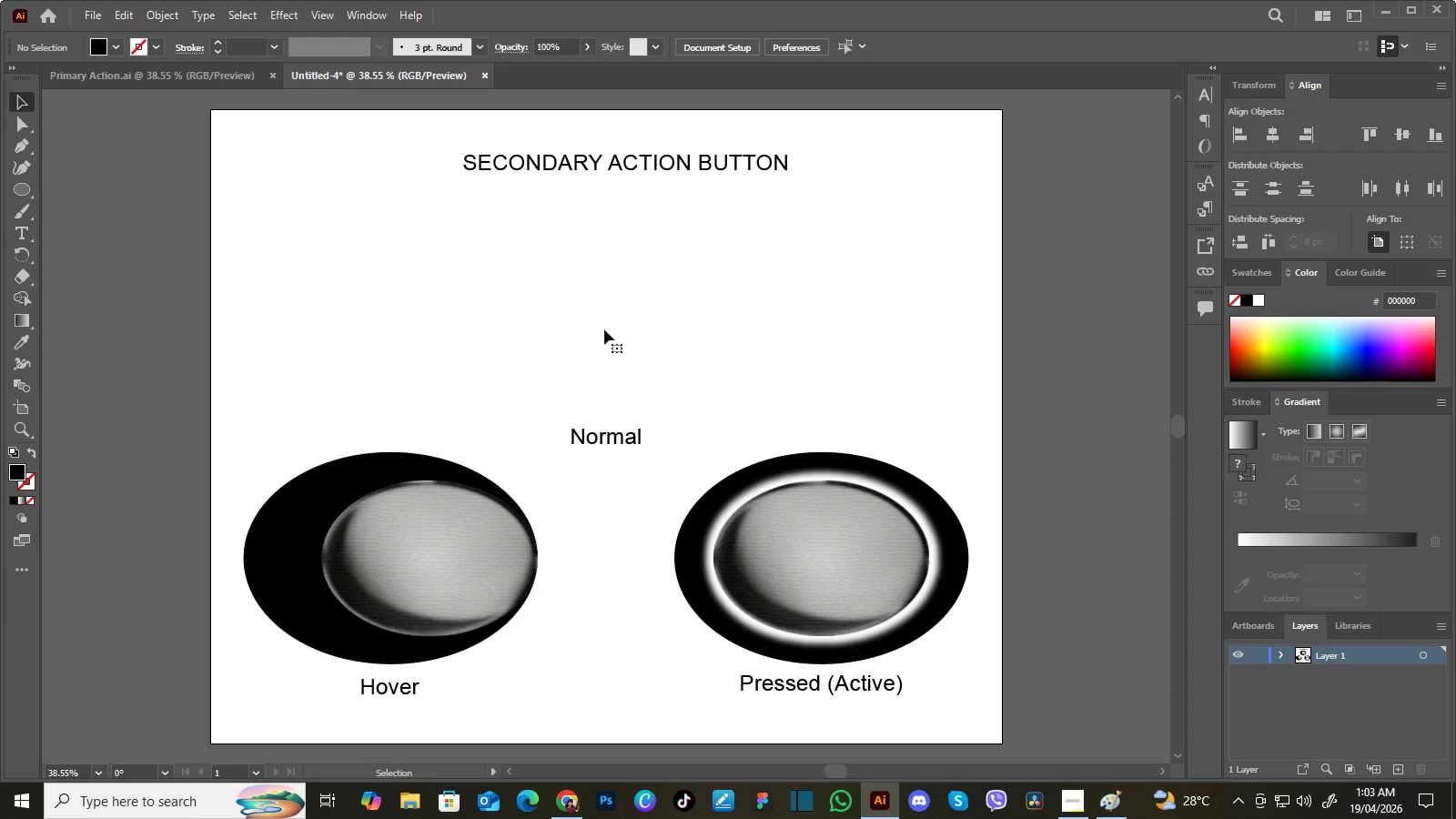 
key(Delete)
 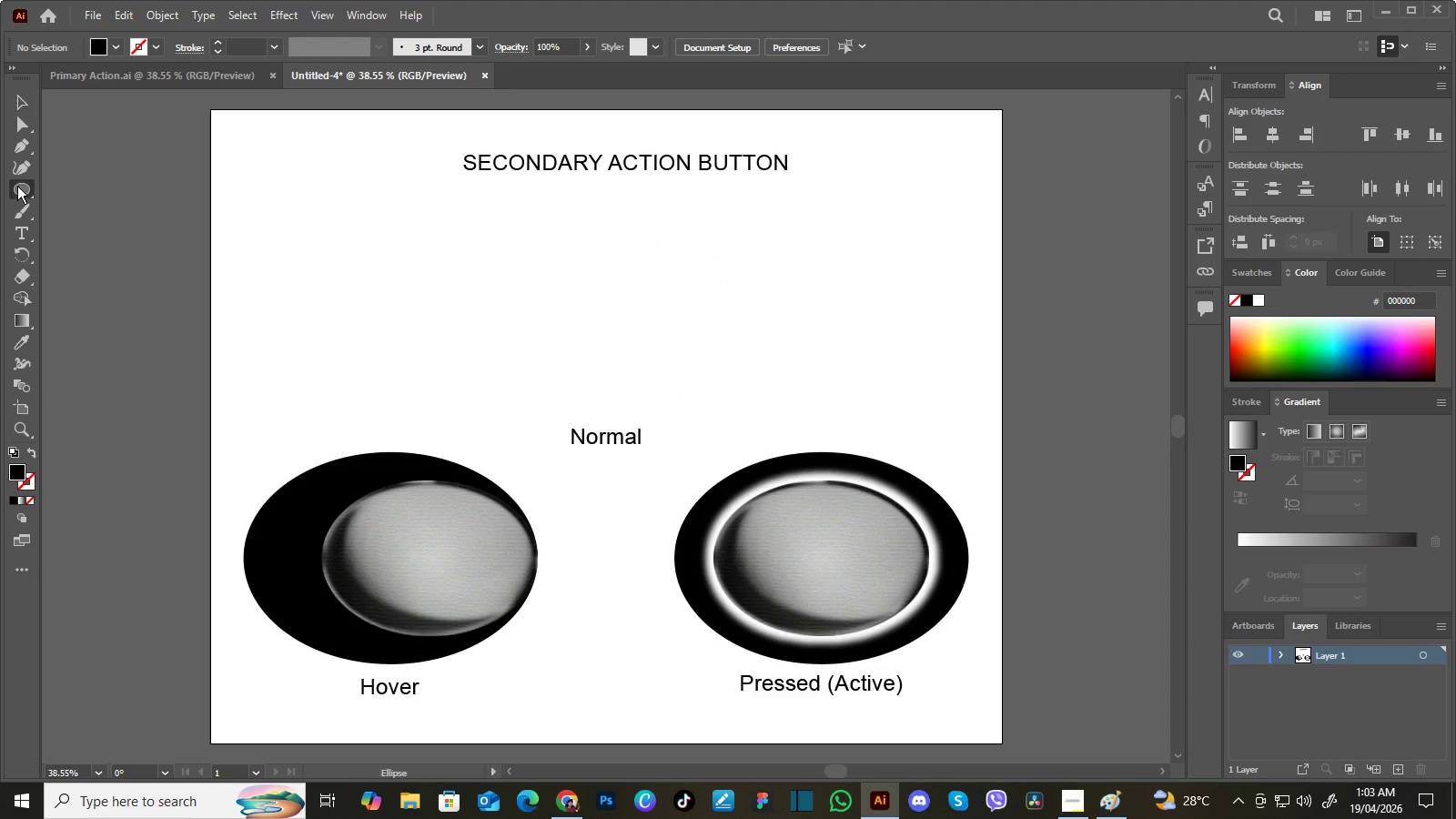 
left_click_drag(start_coordinate=[17, 186], to_coordinate=[66, 191])
 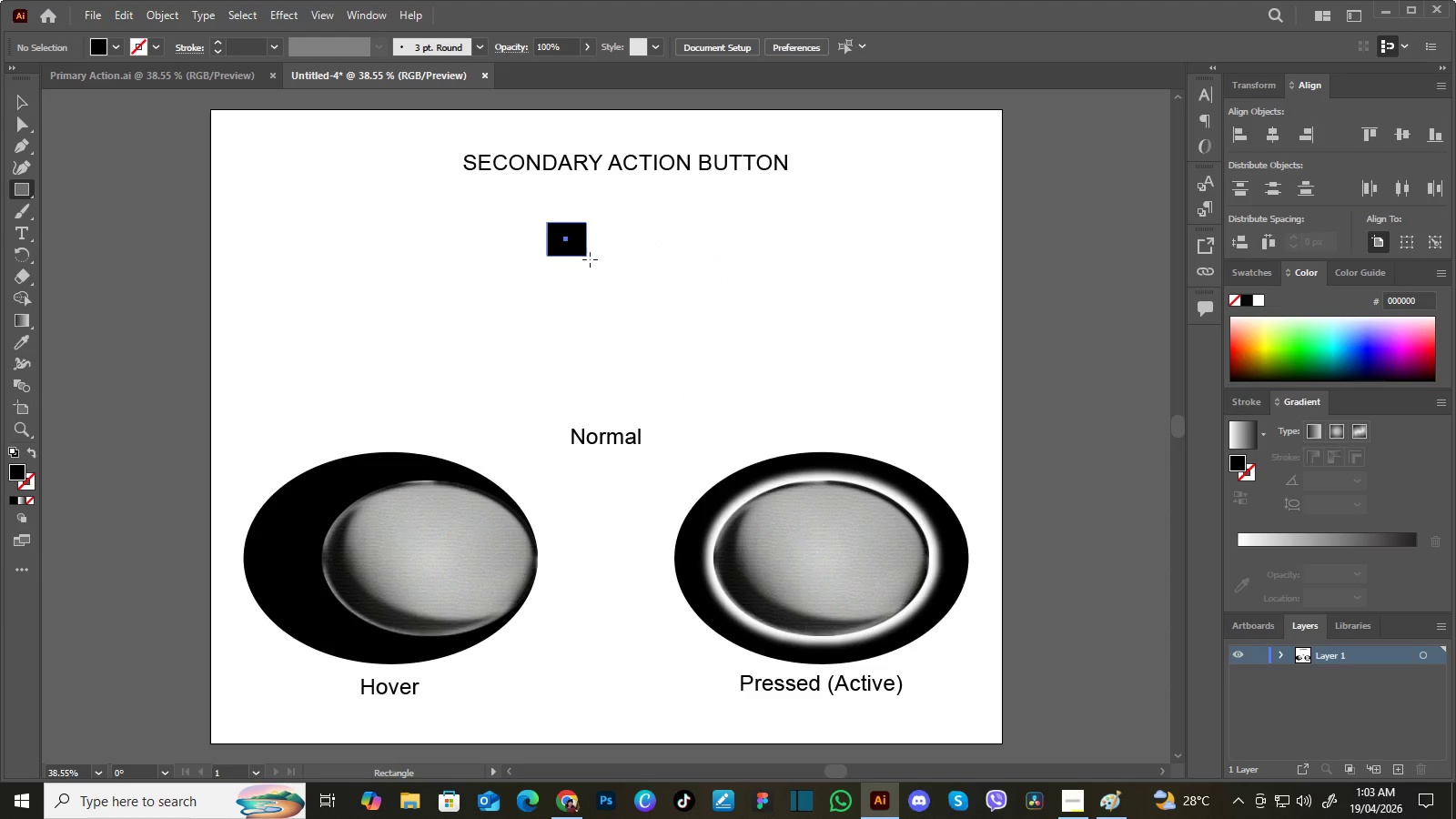 
left_click_drag(start_coordinate=[547, 222], to_coordinate=[685, 349])
 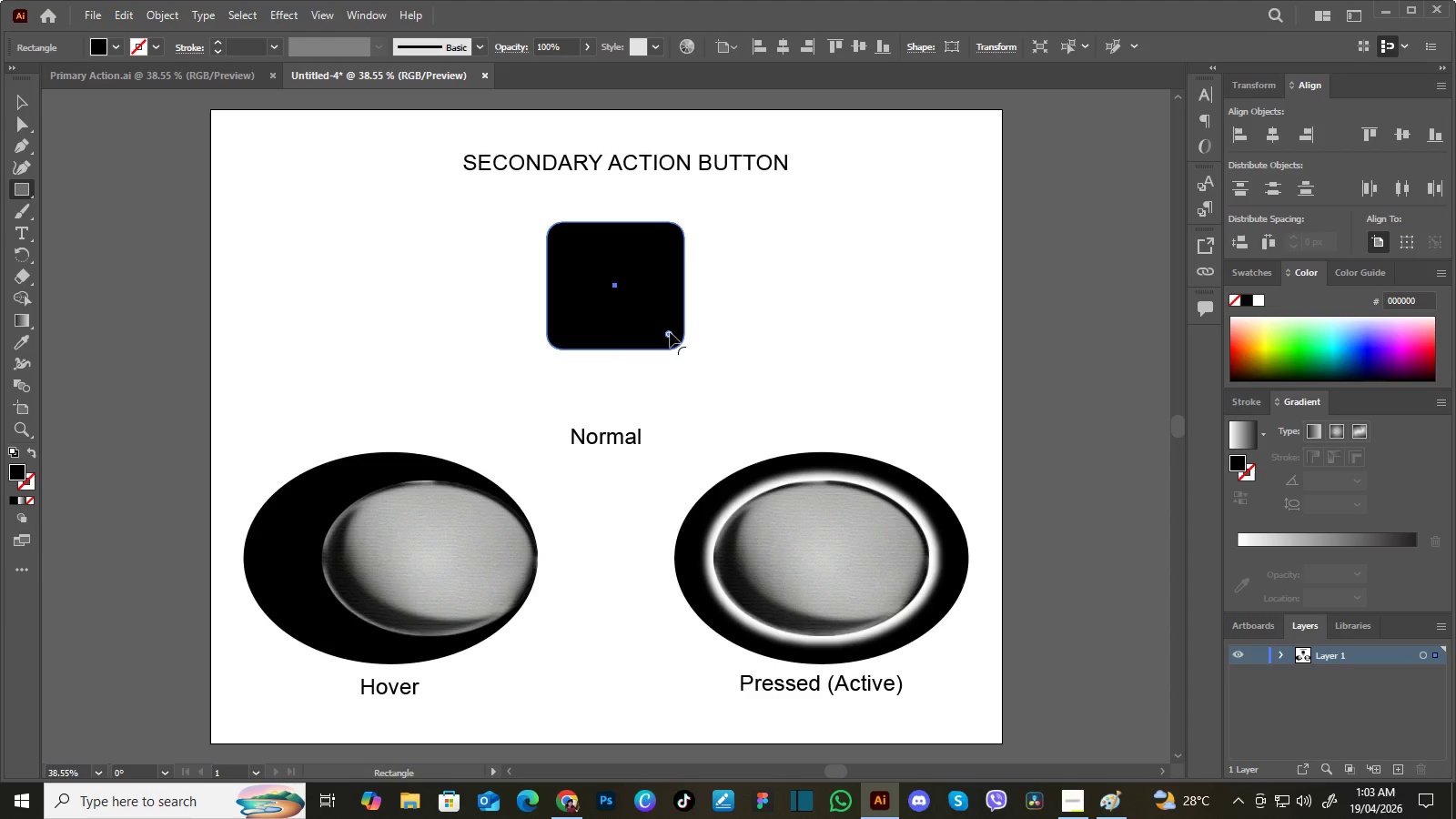 
left_click_drag(start_coordinate=[672, 336], to_coordinate=[659, 321])
 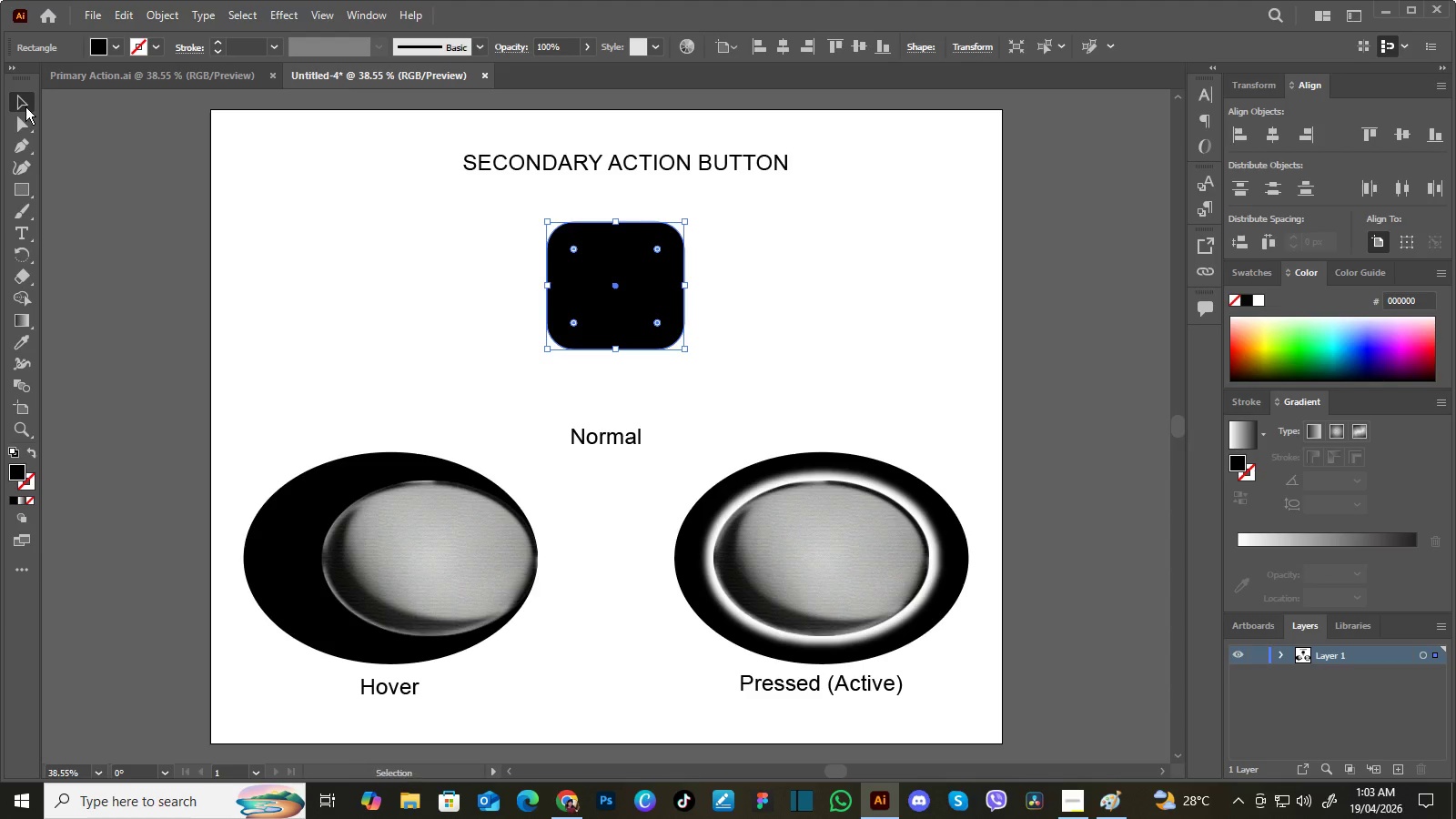 
left_click([25, 106])
 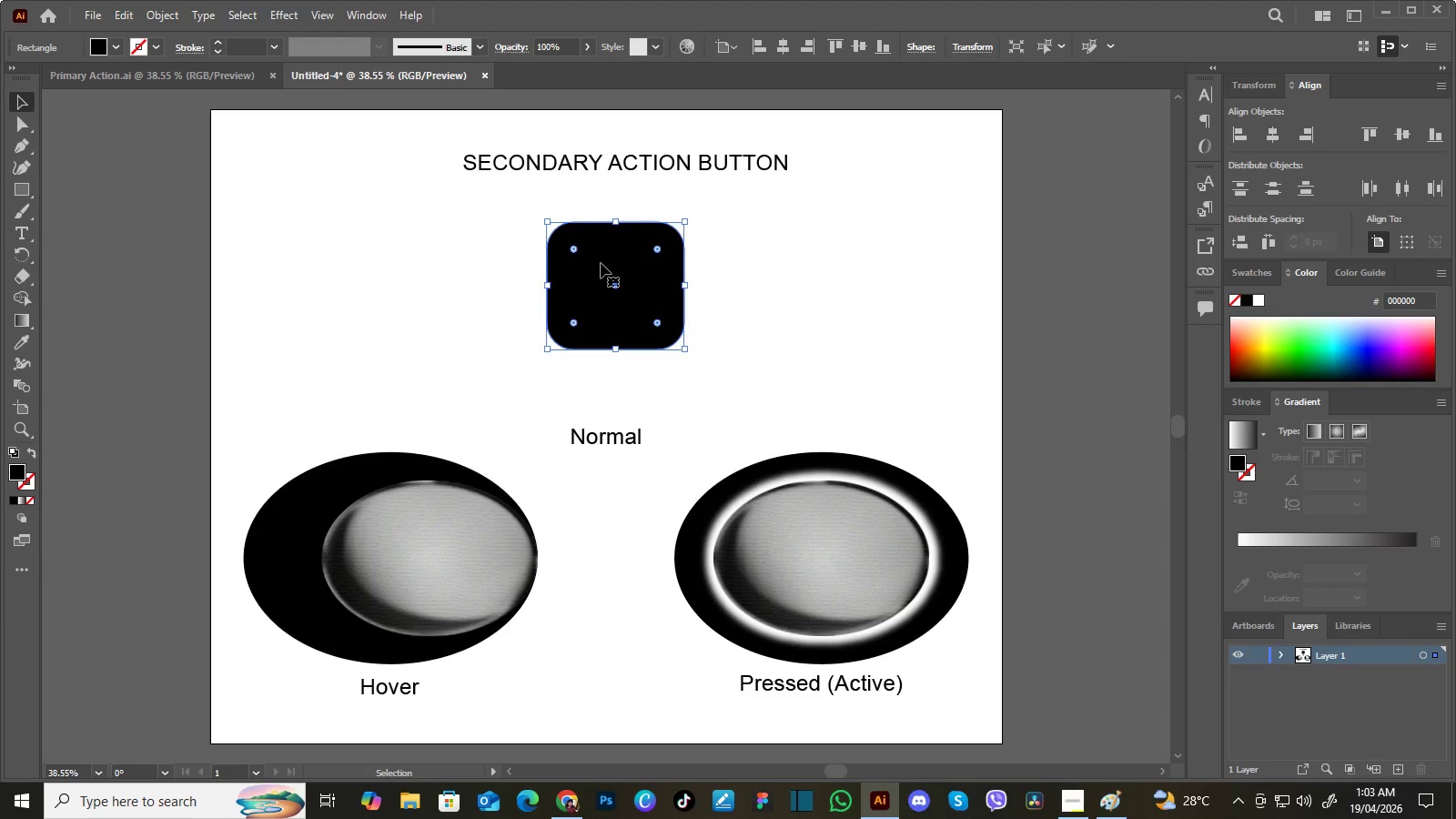 
left_click([601, 263])
 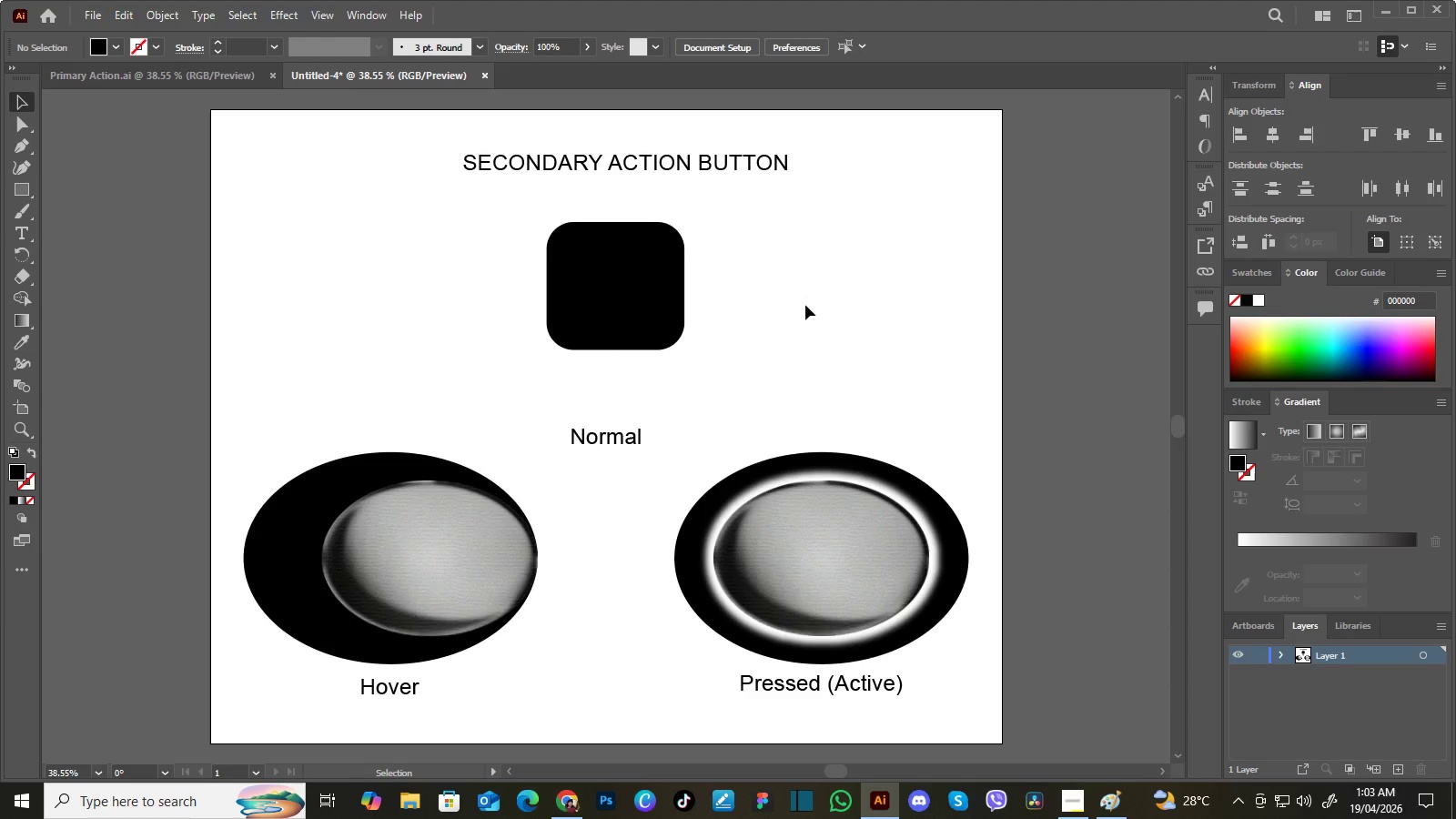 
left_click([805, 305])
 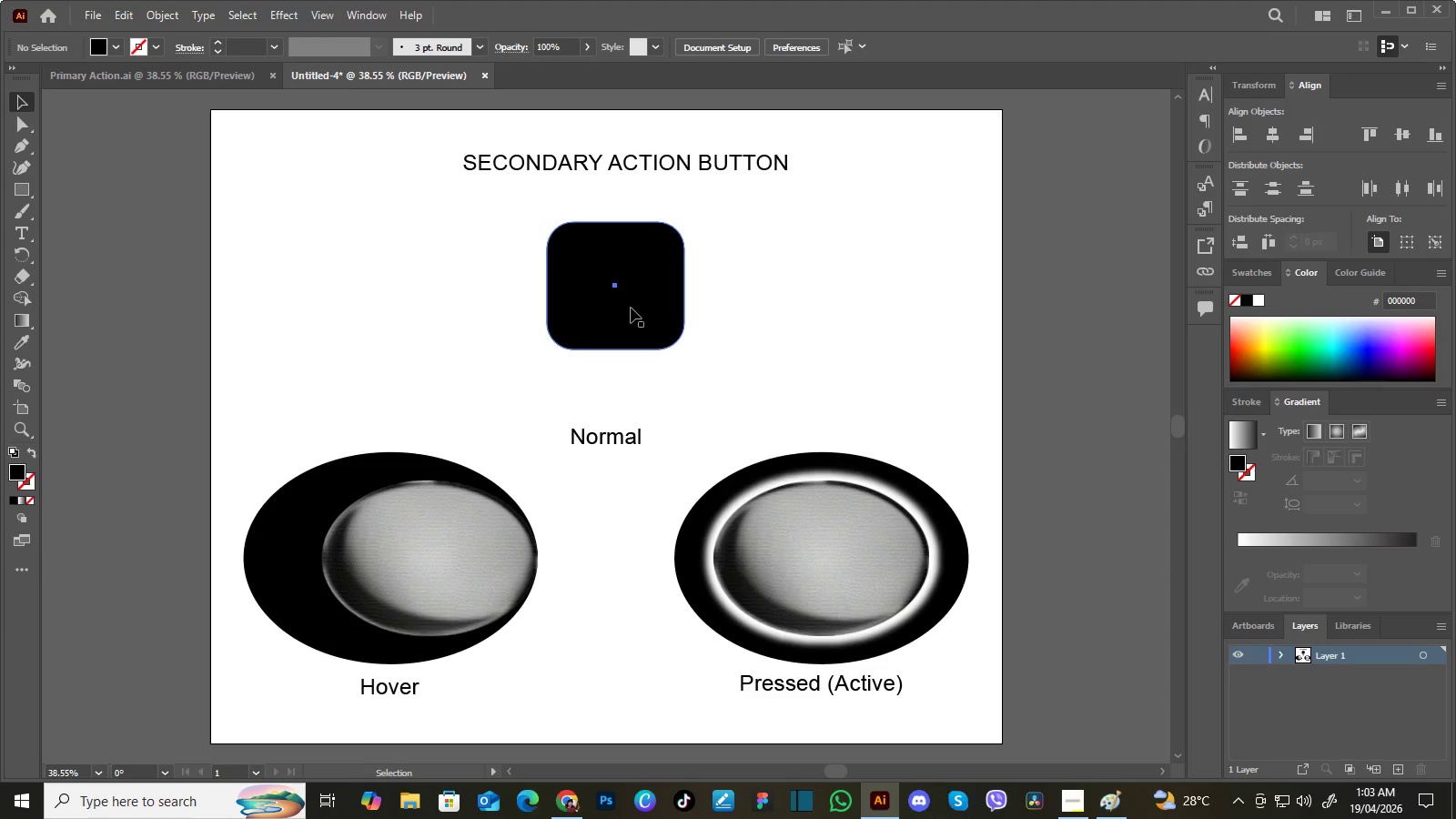 
left_click([631, 308])
 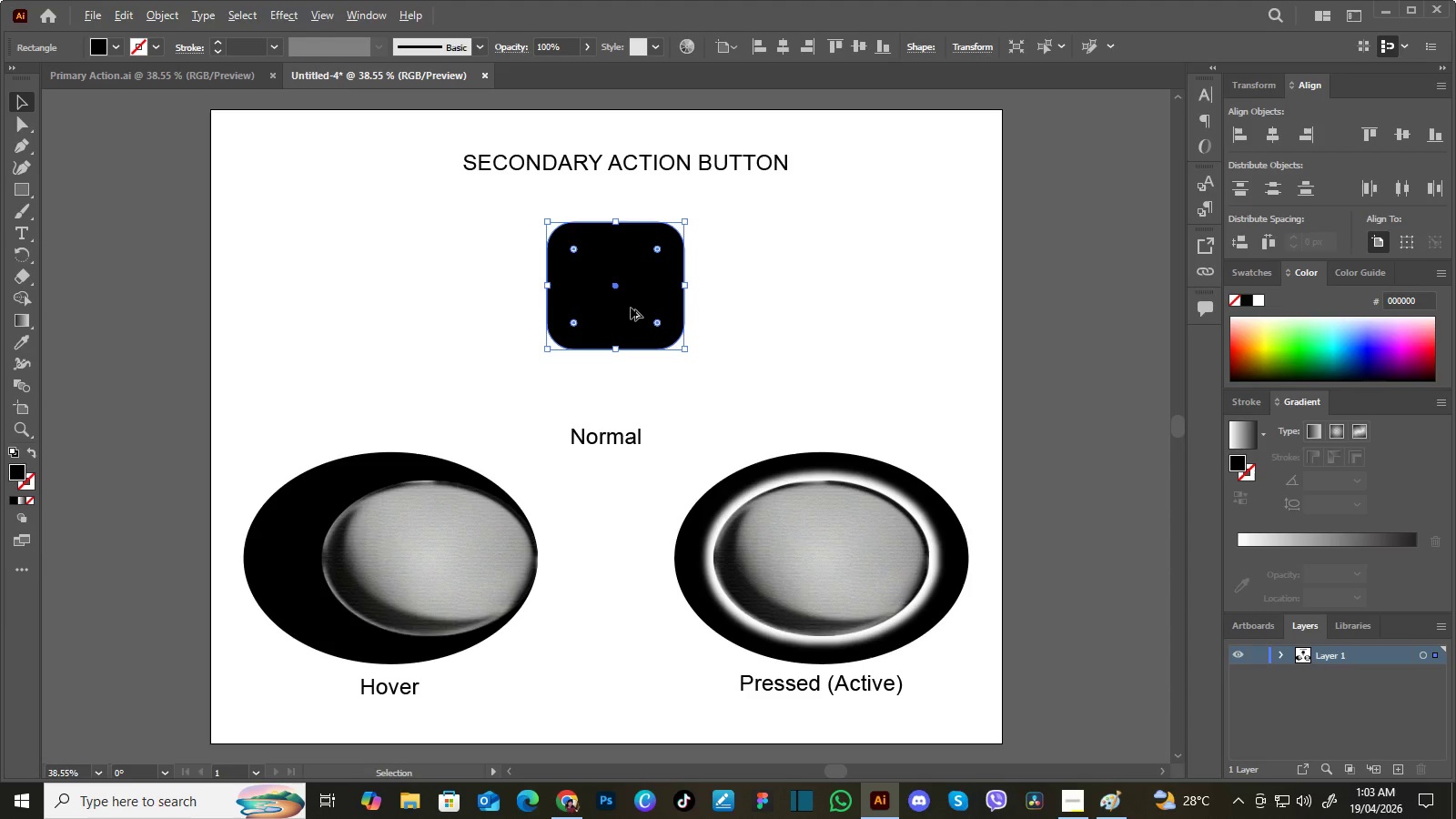 
hold_key(key=AltLeft, duration=1.39)
left_click_drag(start_coordinate=[631, 308], to_coordinate=[400, 311])
 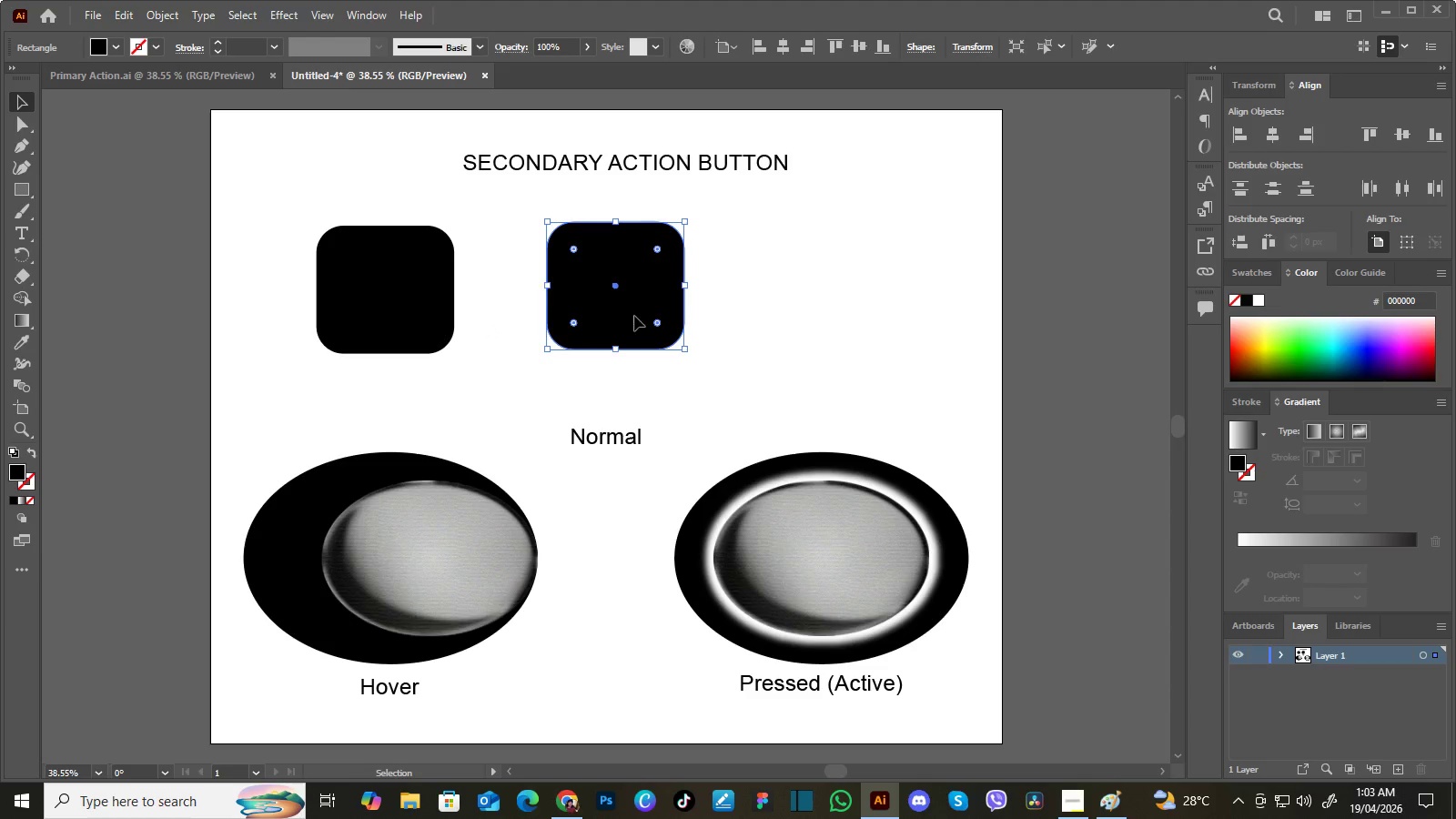 
left_click_drag(start_coordinate=[633, 311], to_coordinate=[637, 333])
 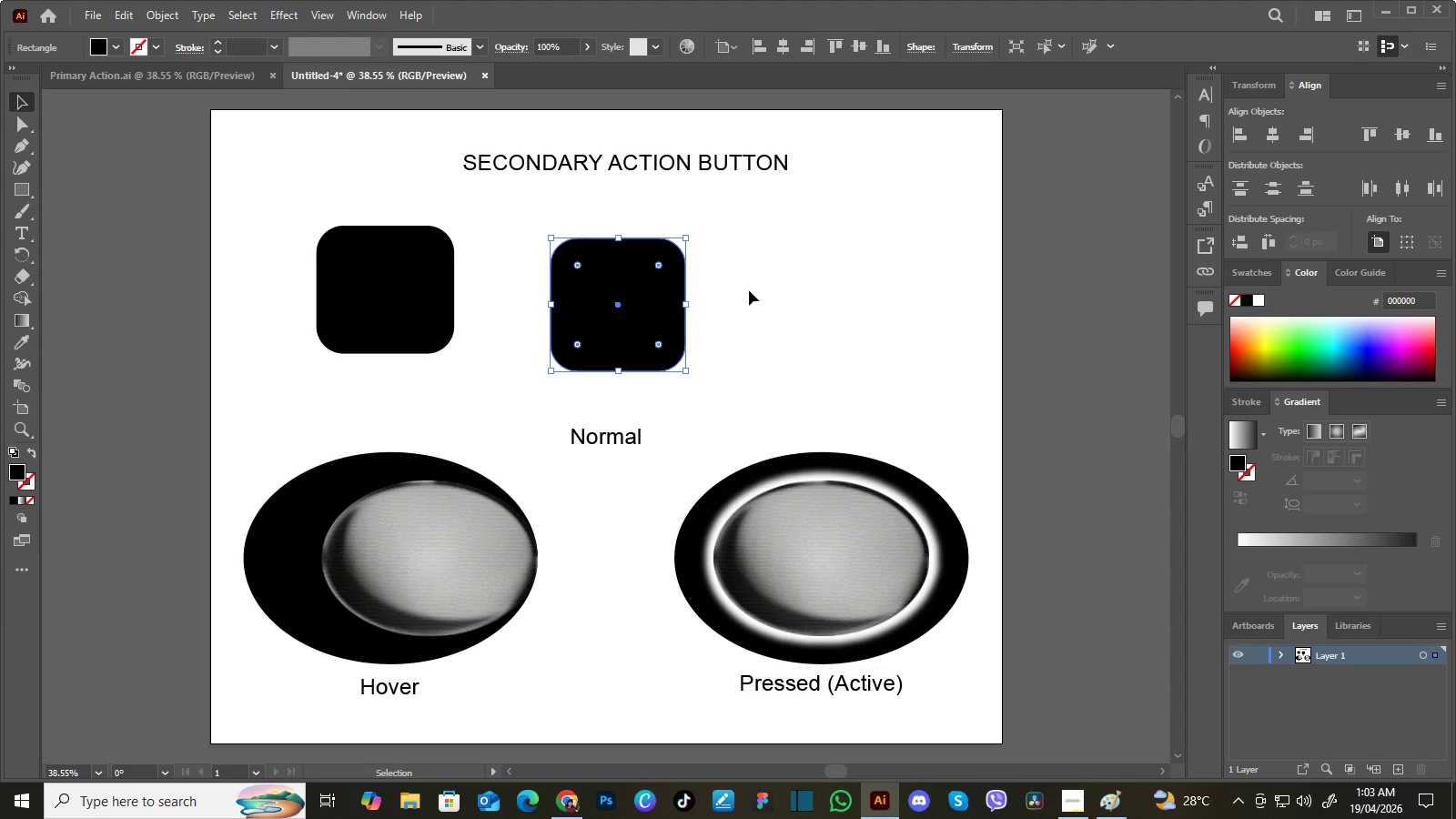 
key(Control+Z)
 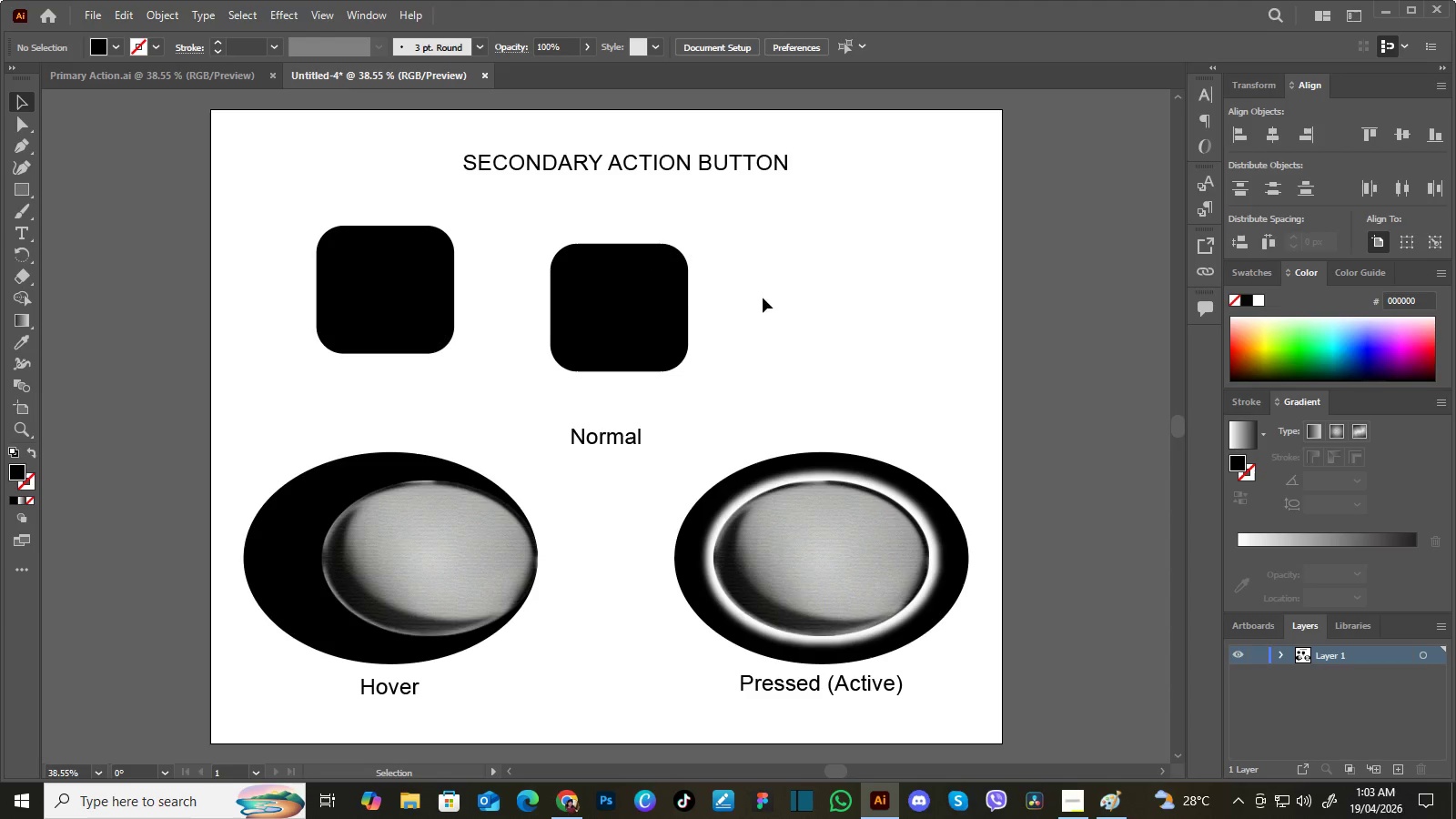 
left_click([763, 298])
 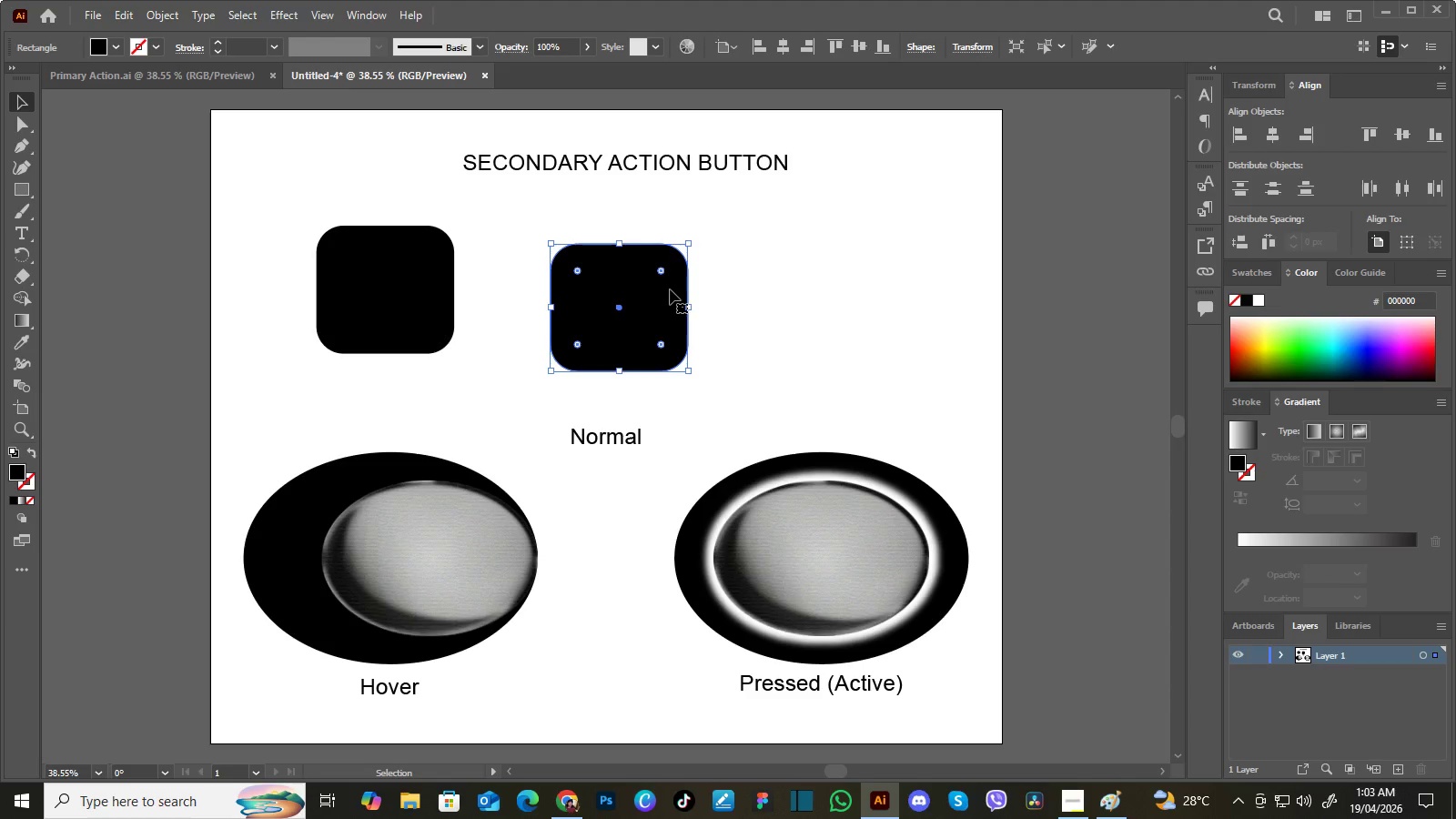 
left_click([670, 289])
 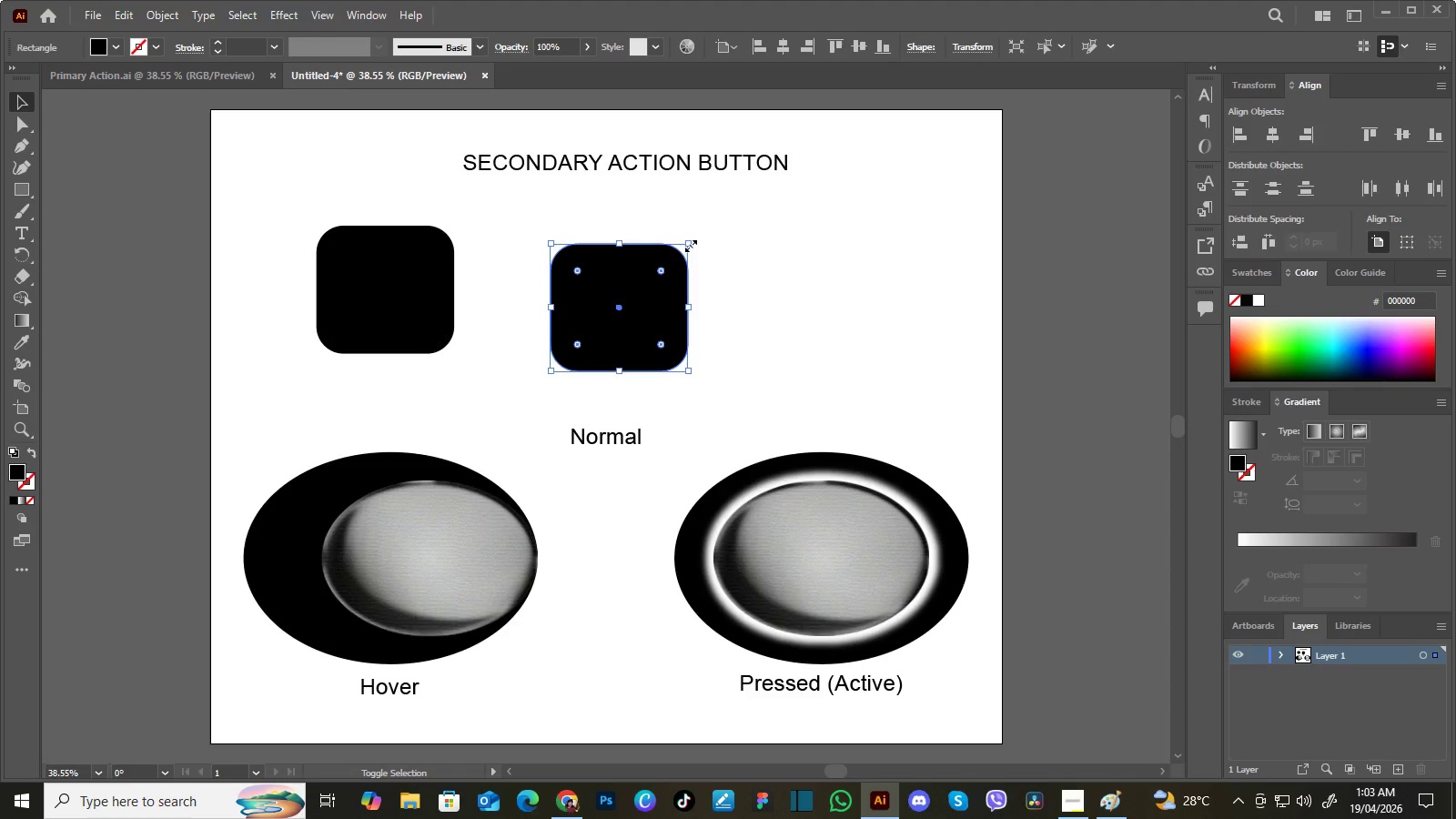 
hold_key(key=ShiftLeft, duration=1.5)
left_click_drag(start_coordinate=[689, 243], to_coordinate=[703, 229])
 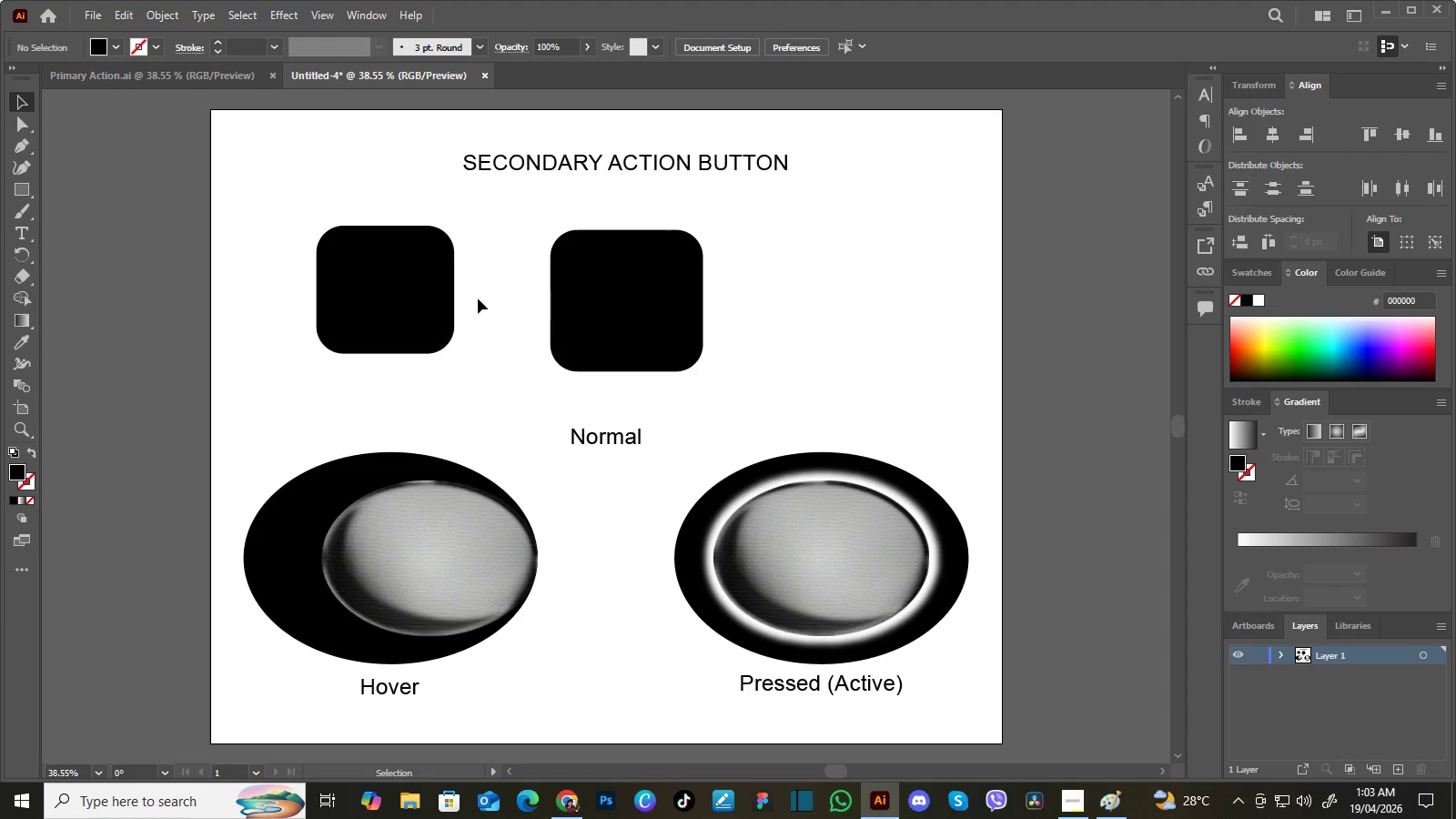 
hold_key(key=ShiftLeft, duration=1.16)
 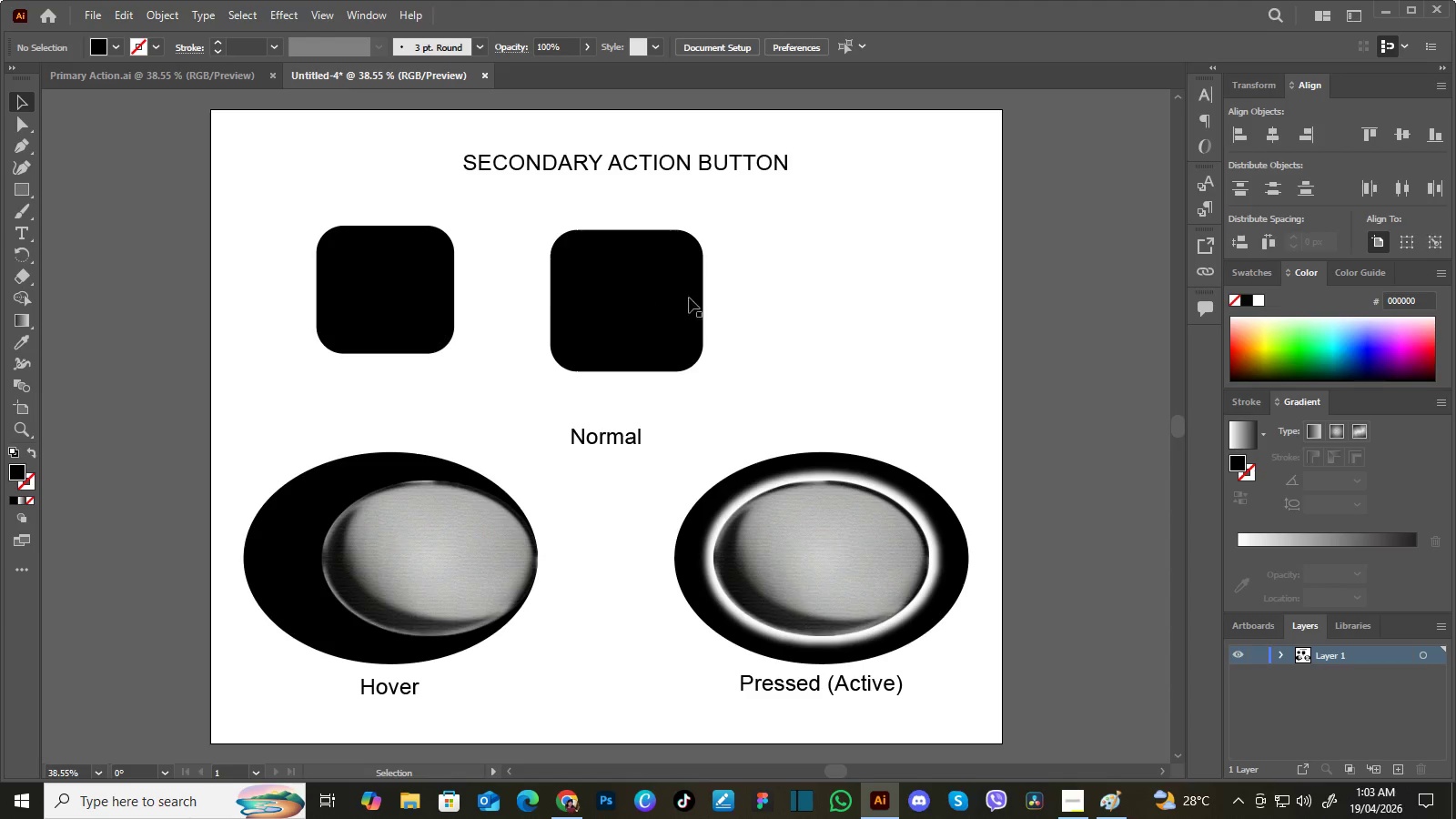 
left_click([776, 282])
 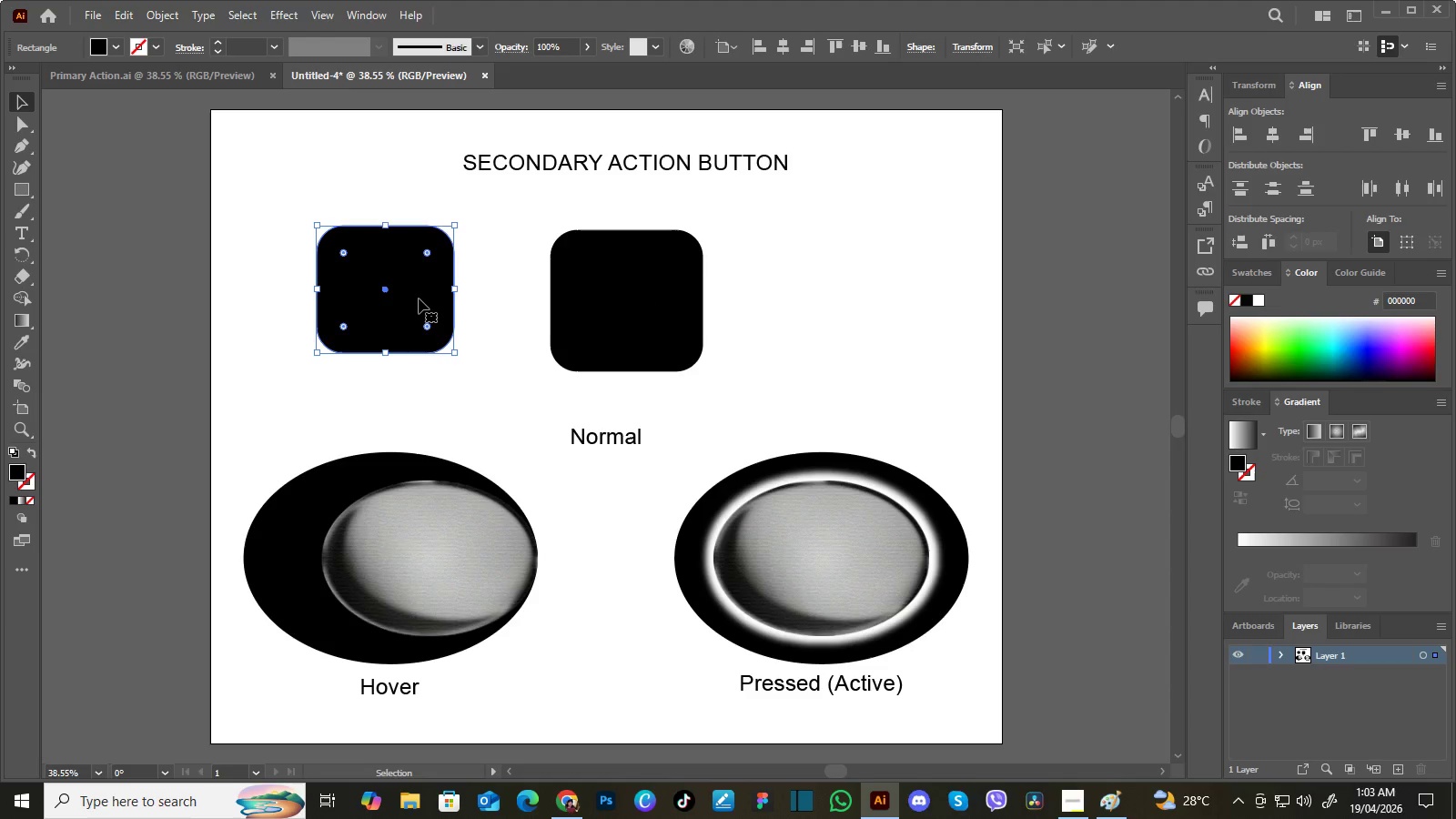 
left_click([419, 298])
 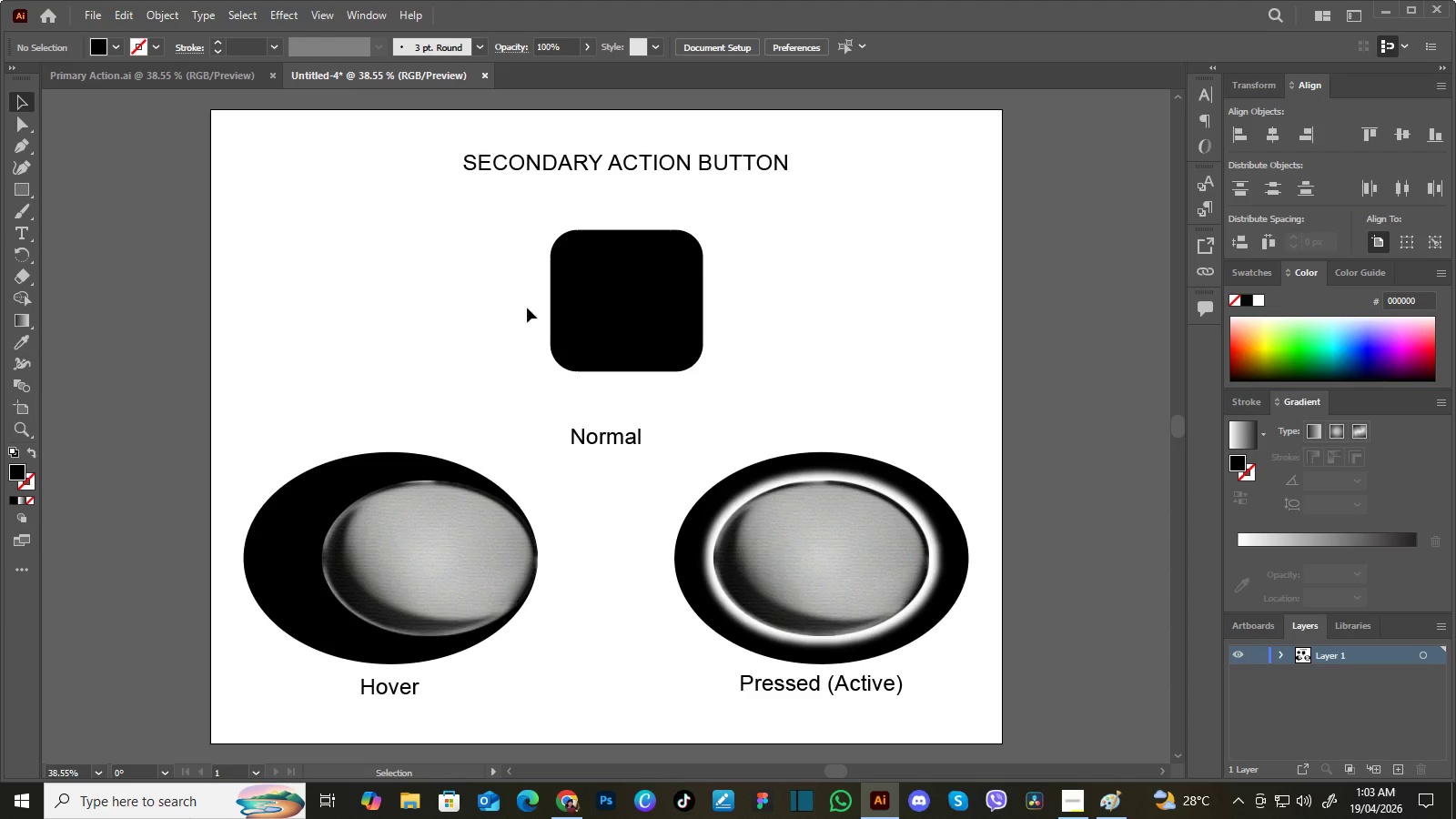 
key(Delete)
 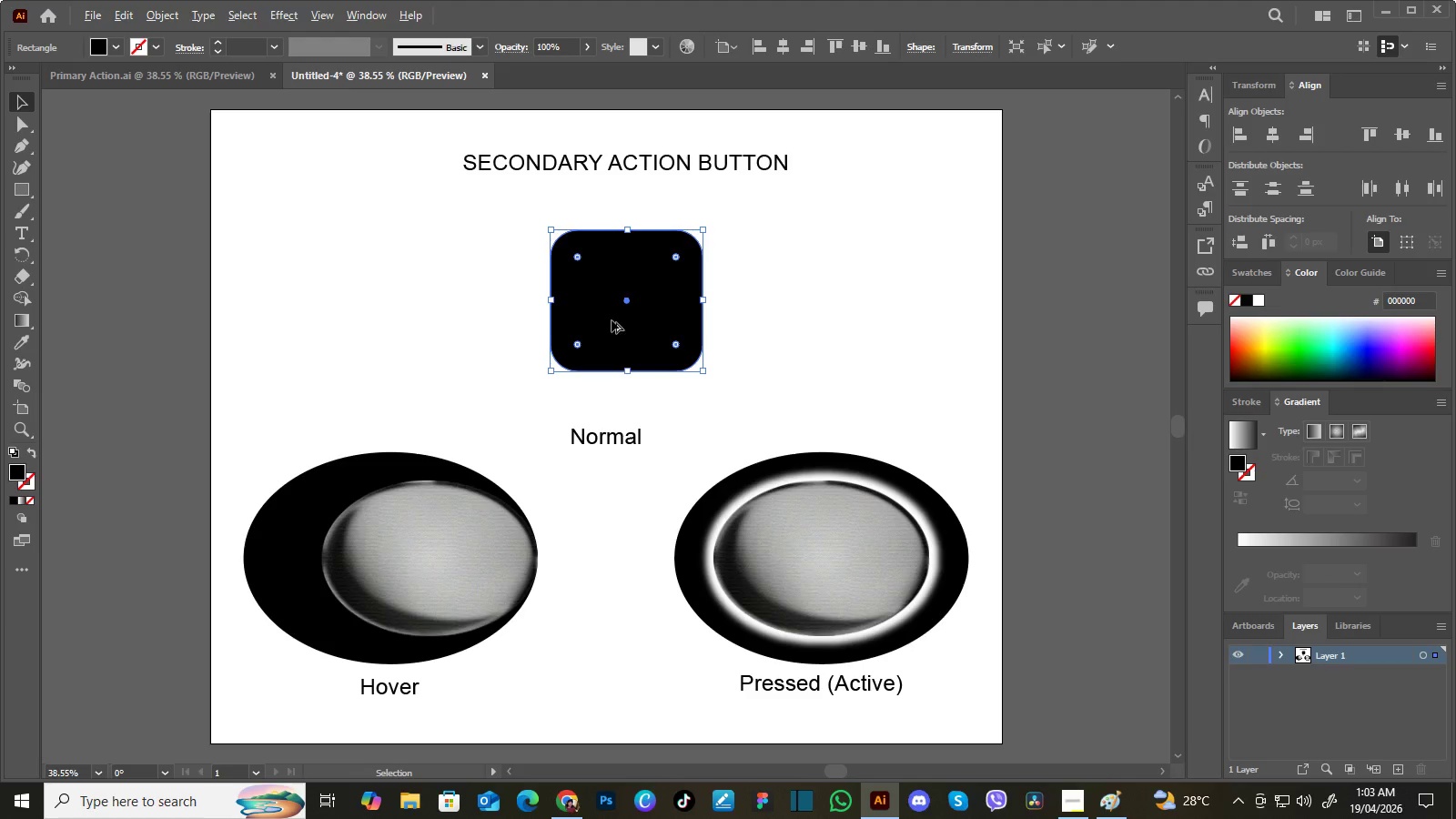 
hold_key(key=AltLeft, duration=1.5)
left_click_drag(start_coordinate=[603, 320], to_coordinate=[356, 312])
 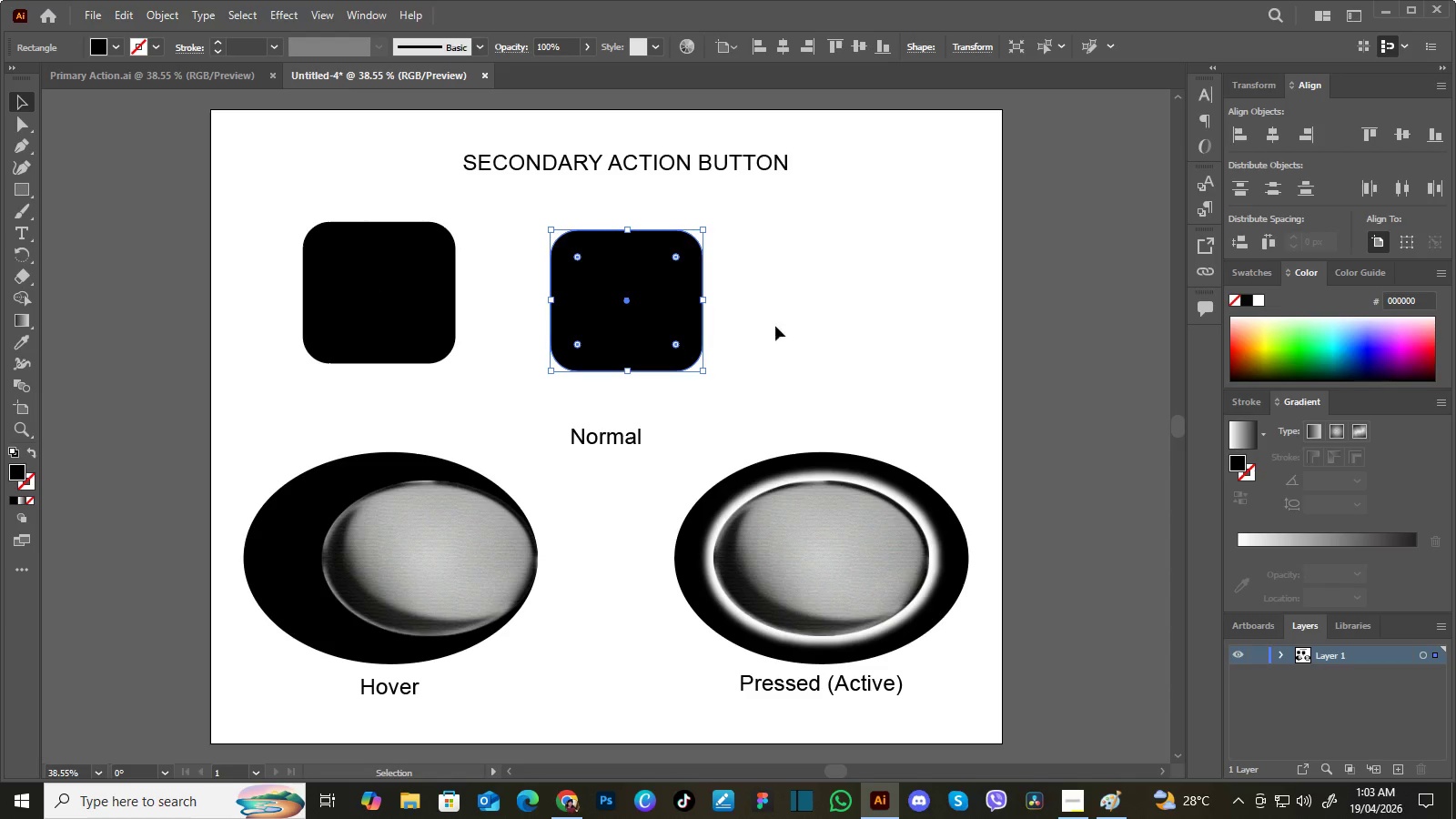 
hold_key(key=AltLeft, duration=0.67)
 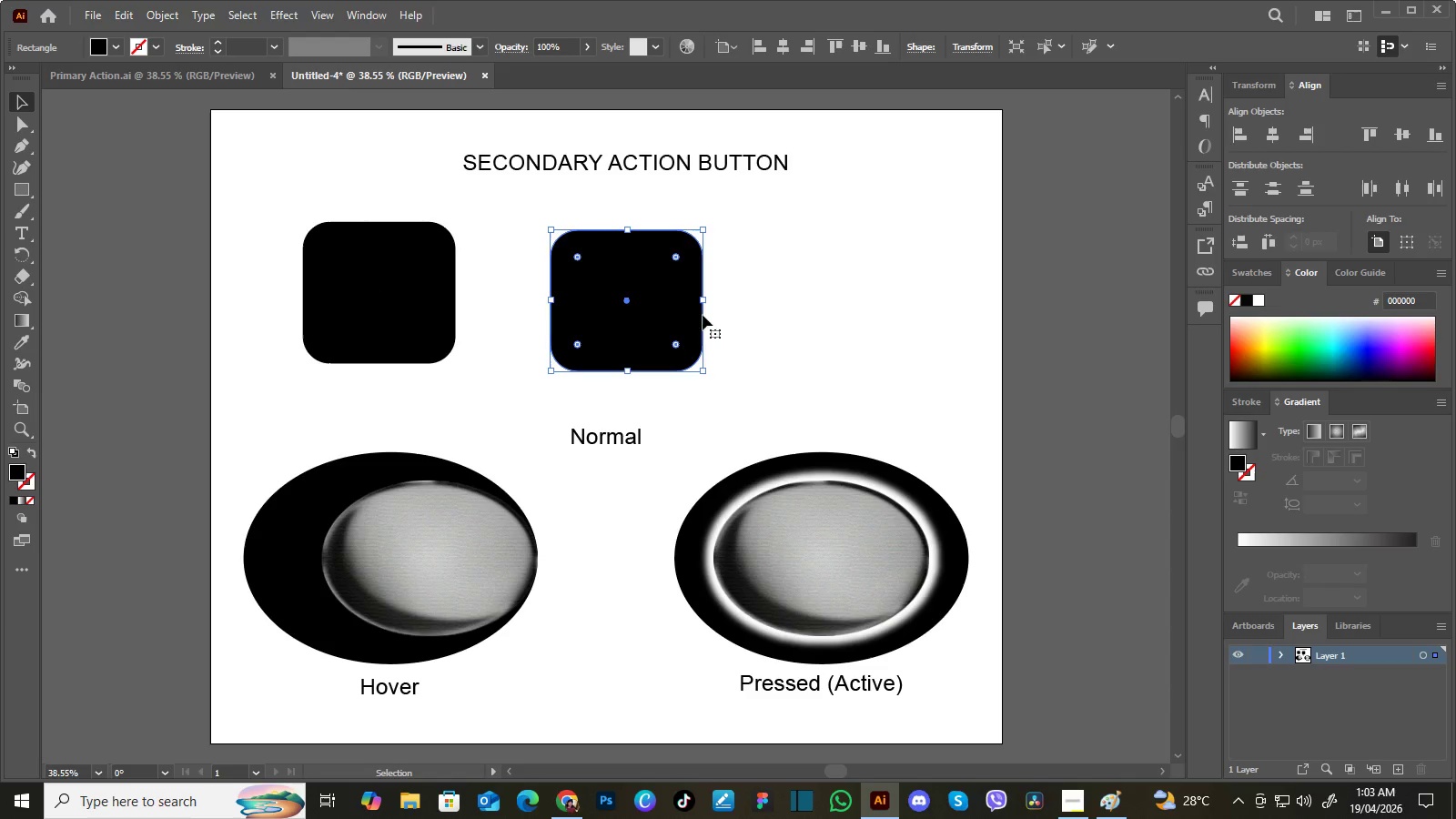 
left_click([624, 308])
 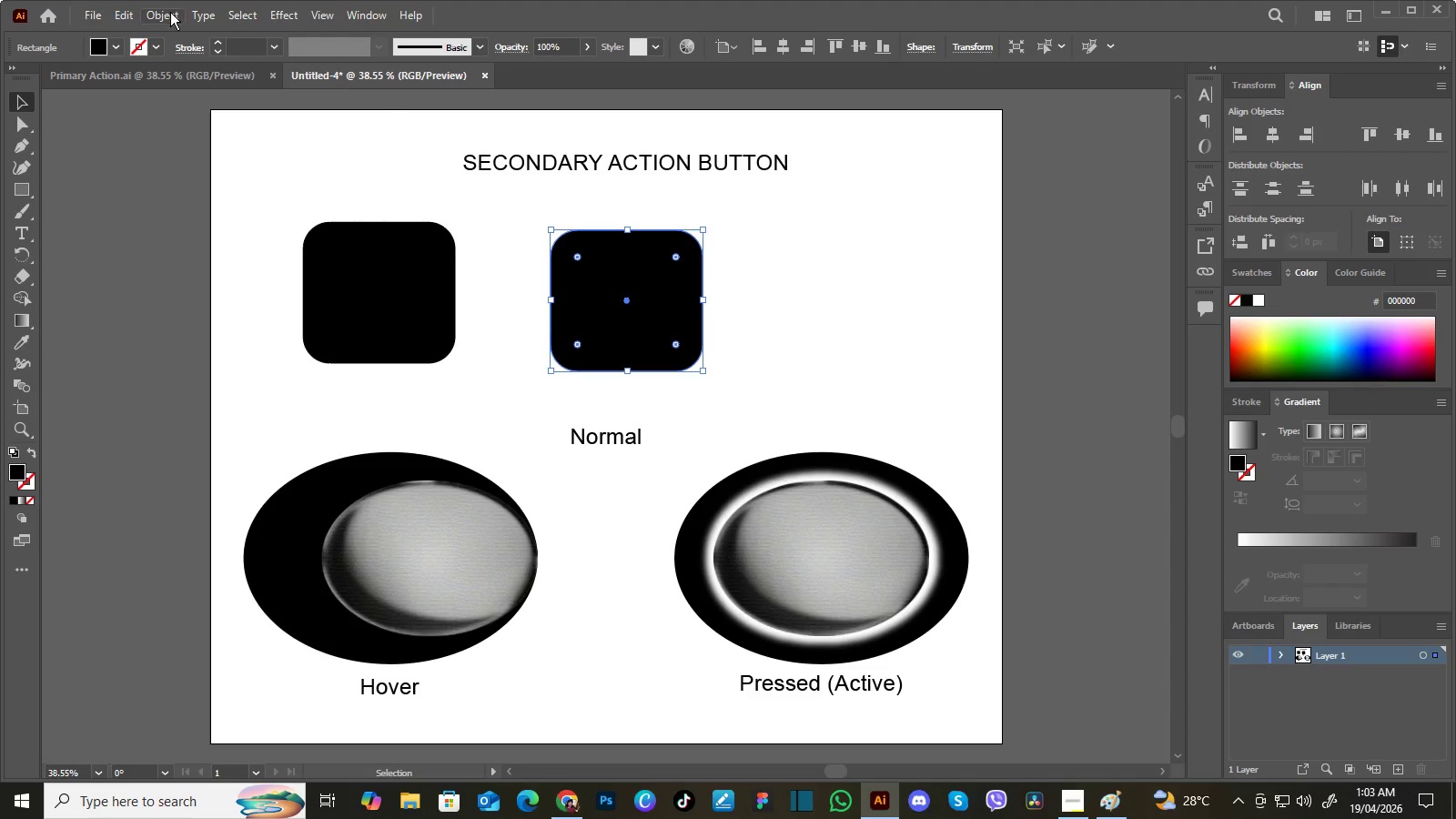 
left_click([170, 12])
 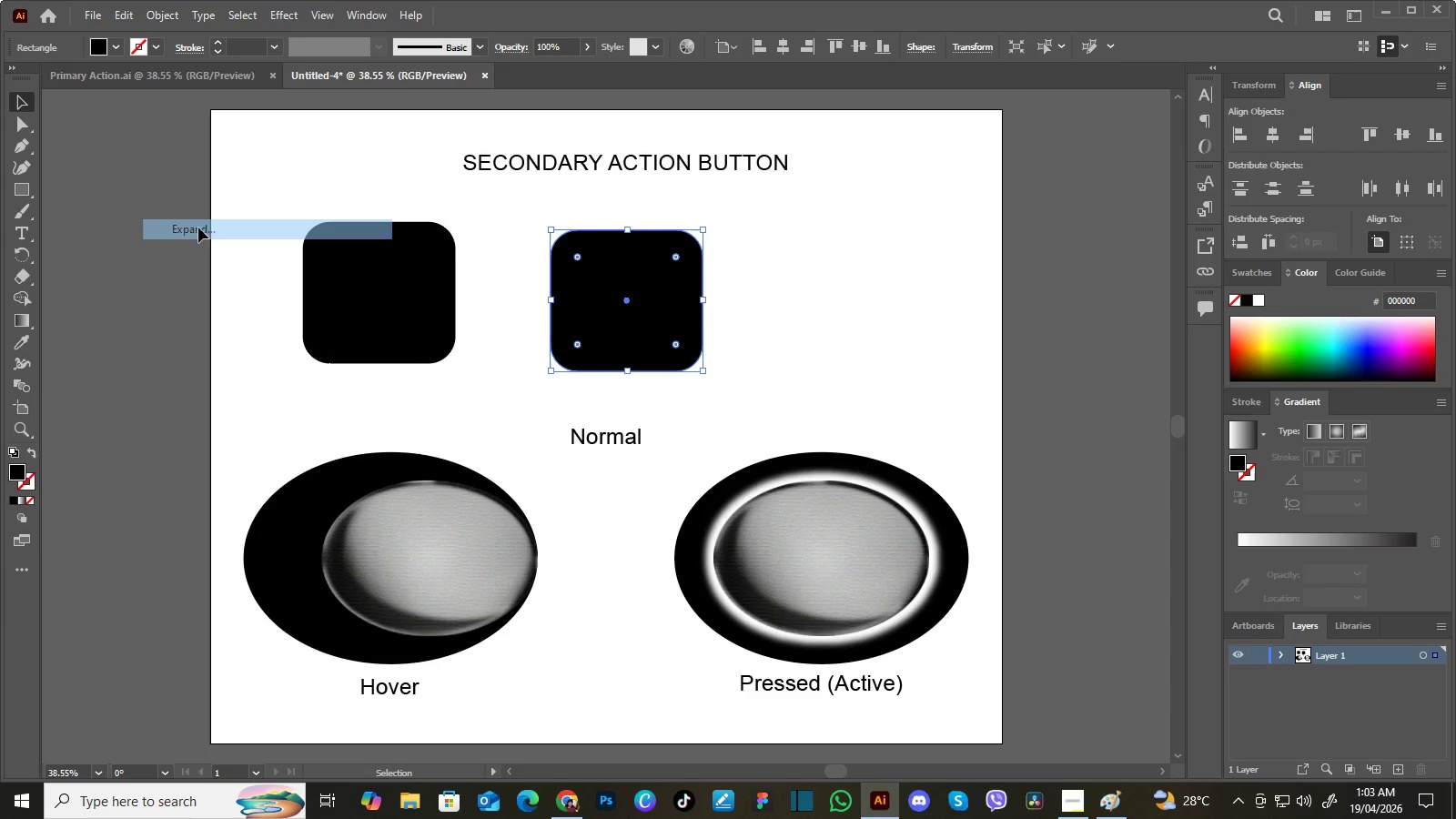 
left_click([198, 228])
 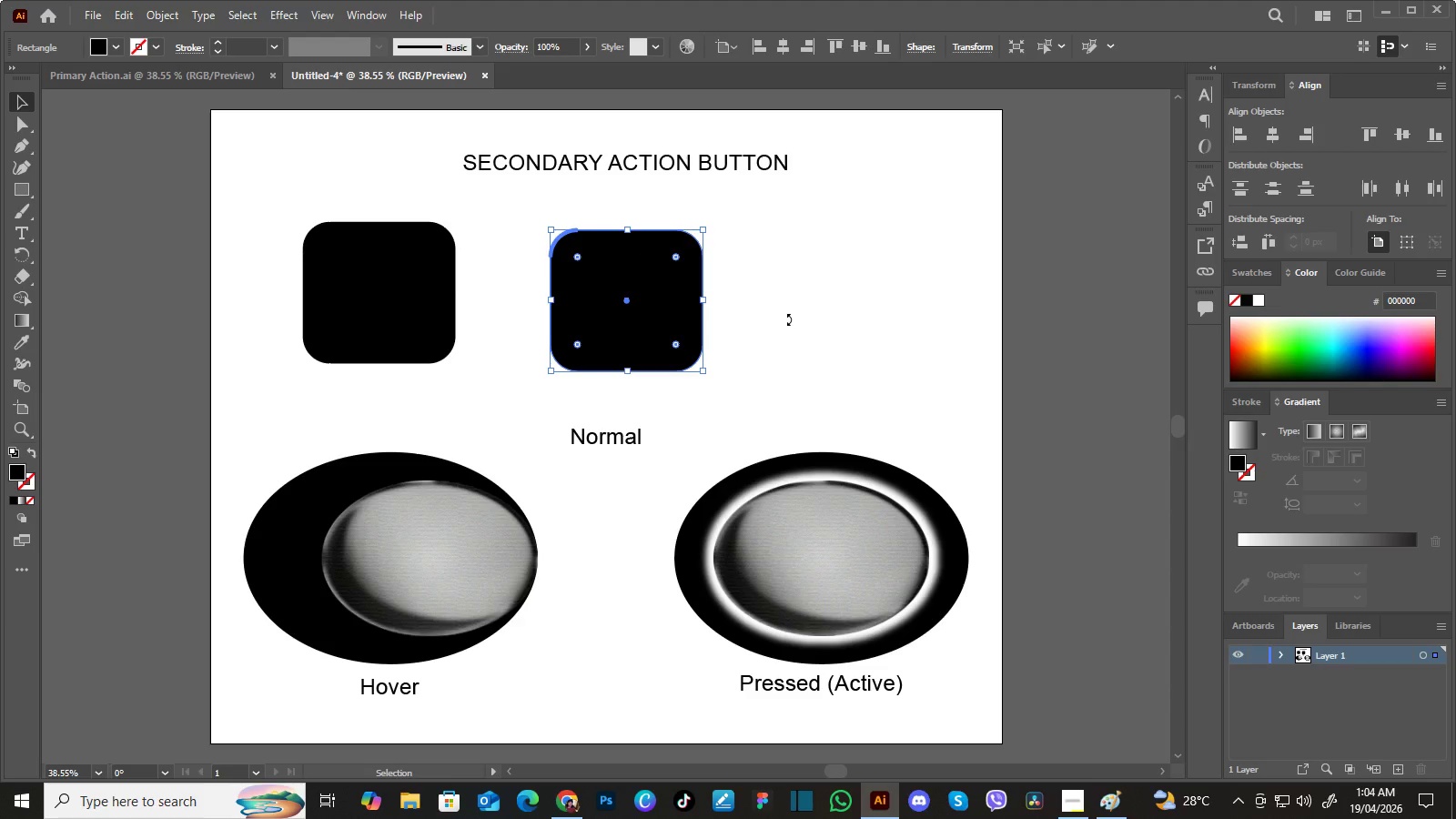 
wait(6.78)
 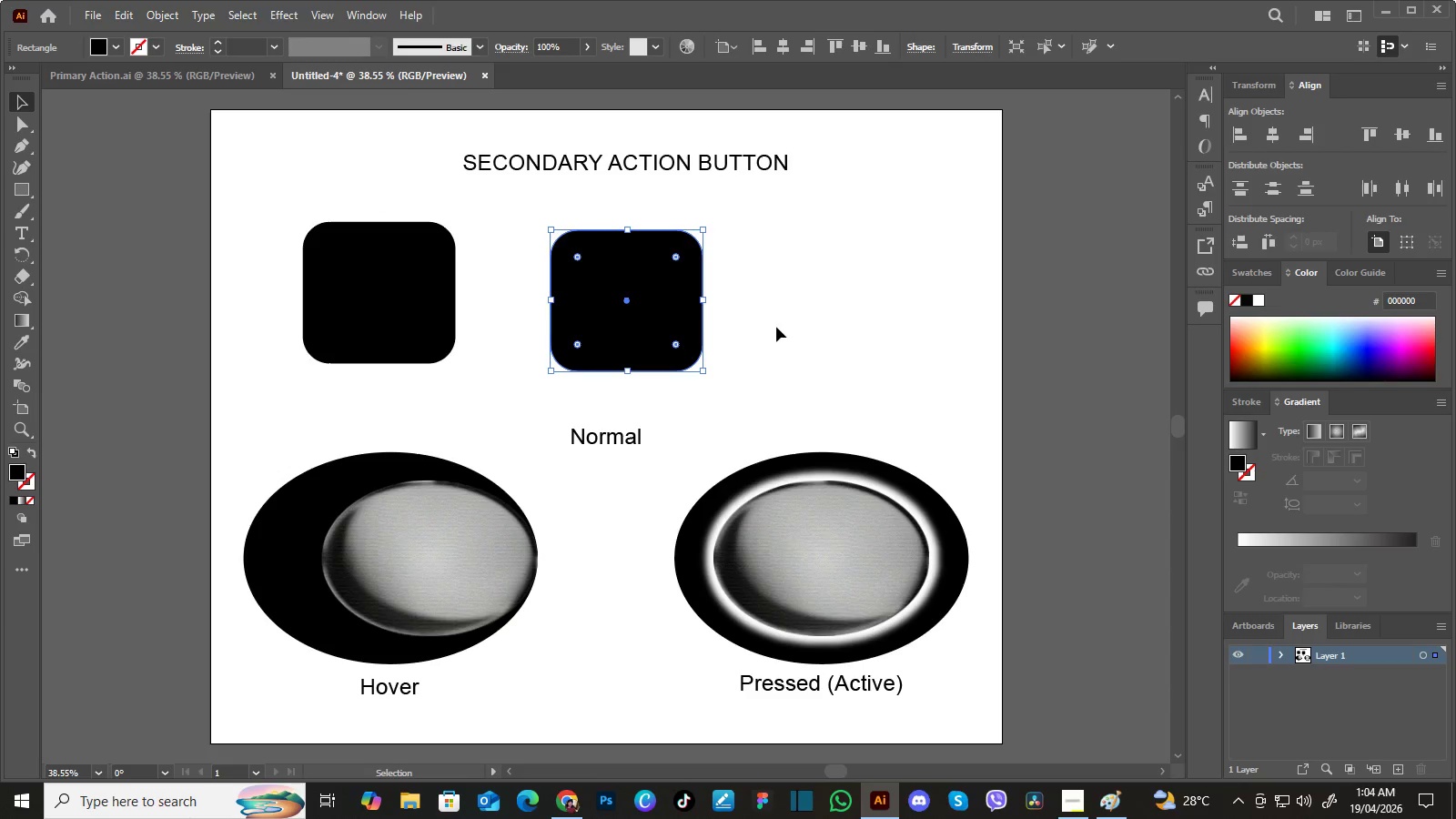 
left_click([770, 319])
 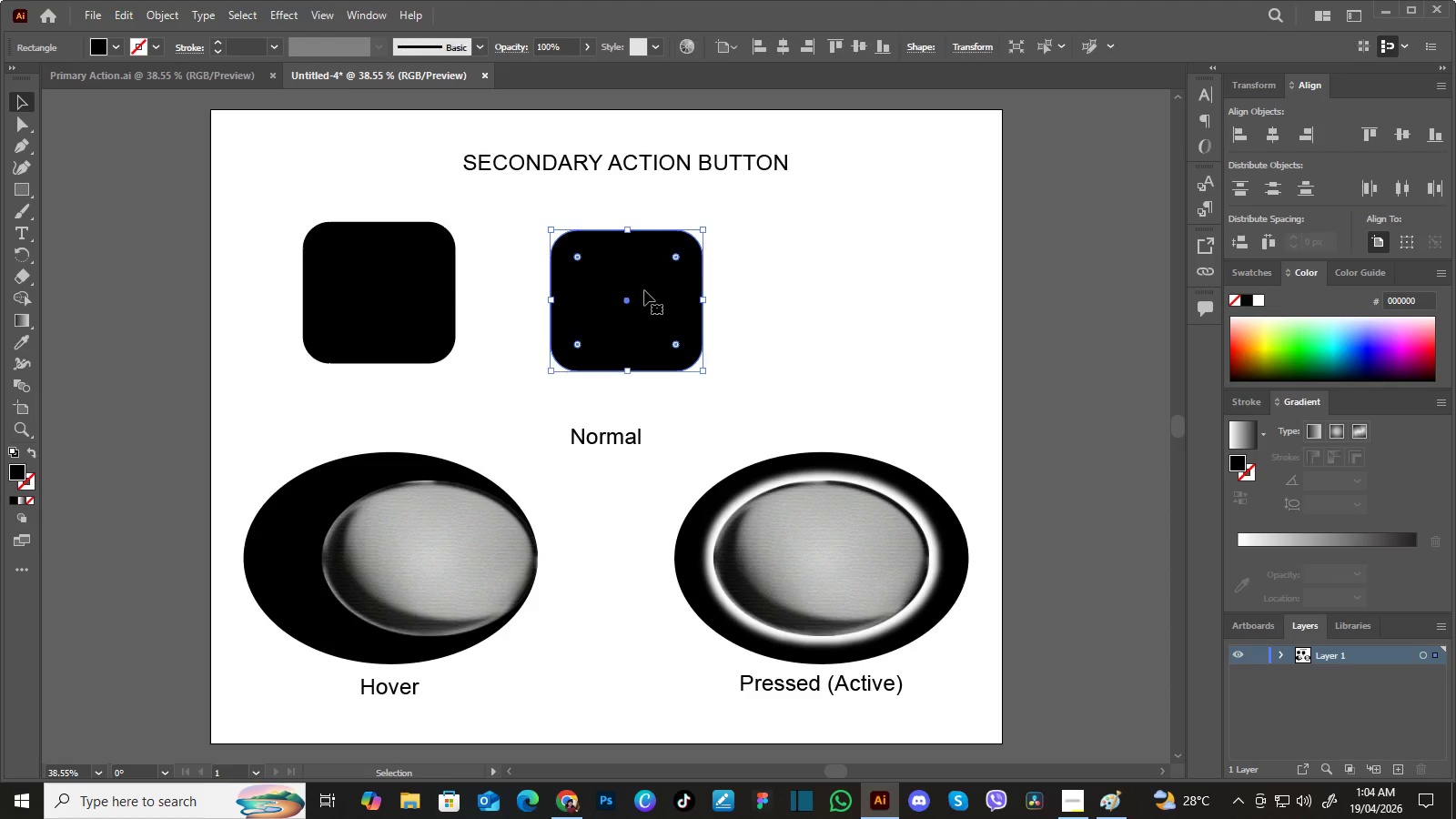 
left_click([644, 290])
 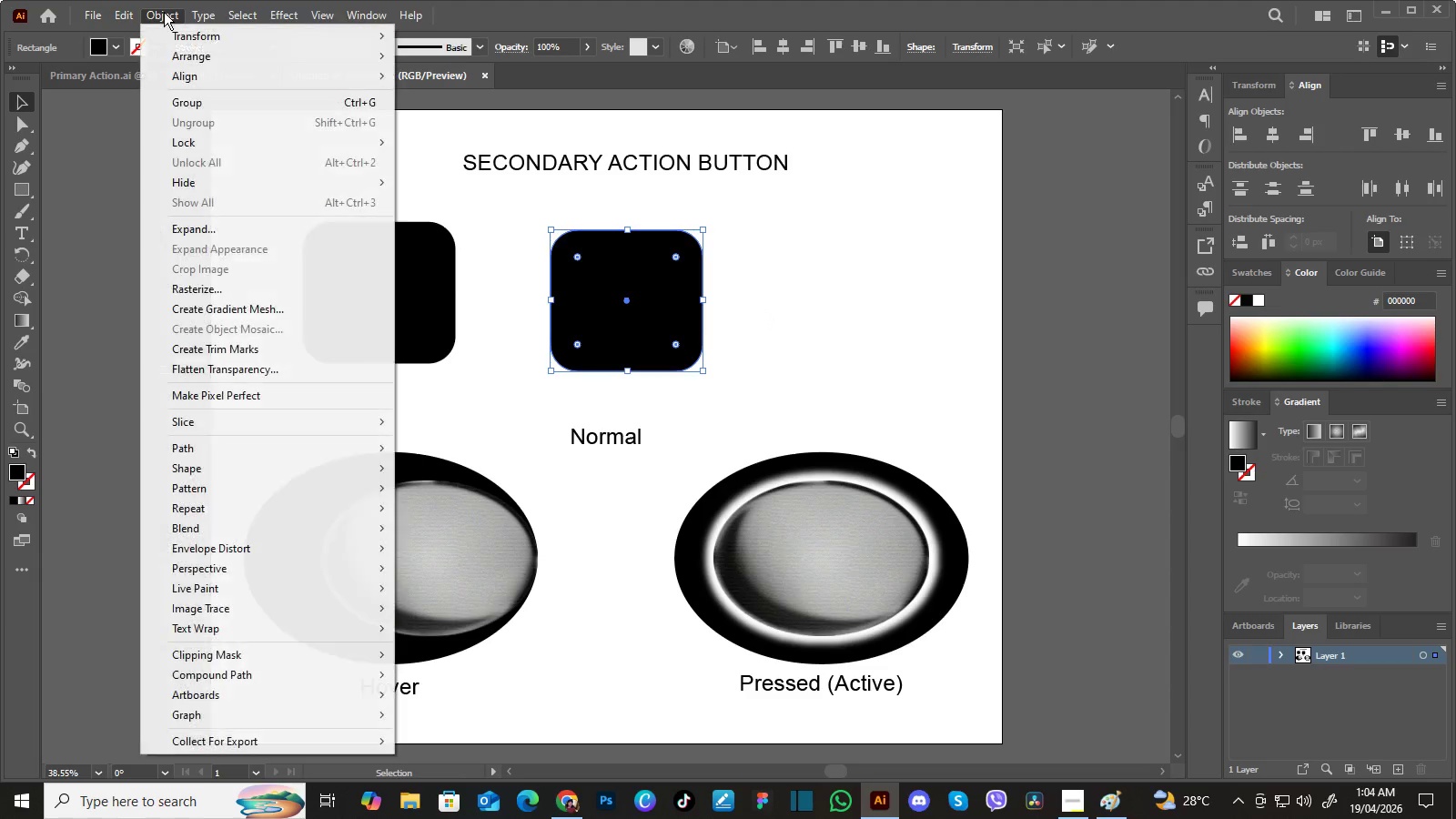 
left_click([164, 12])
 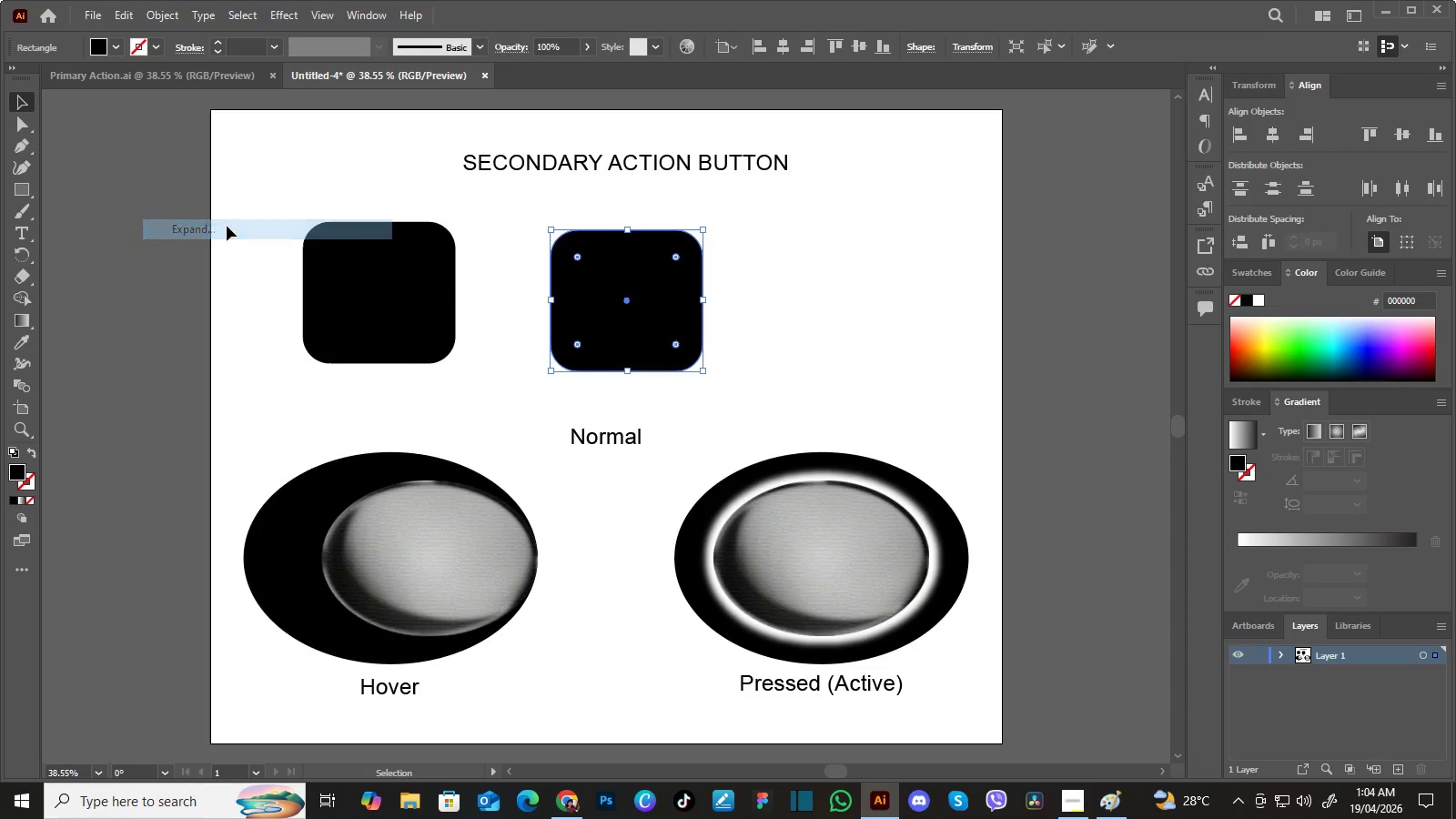 
left_click([227, 226])
 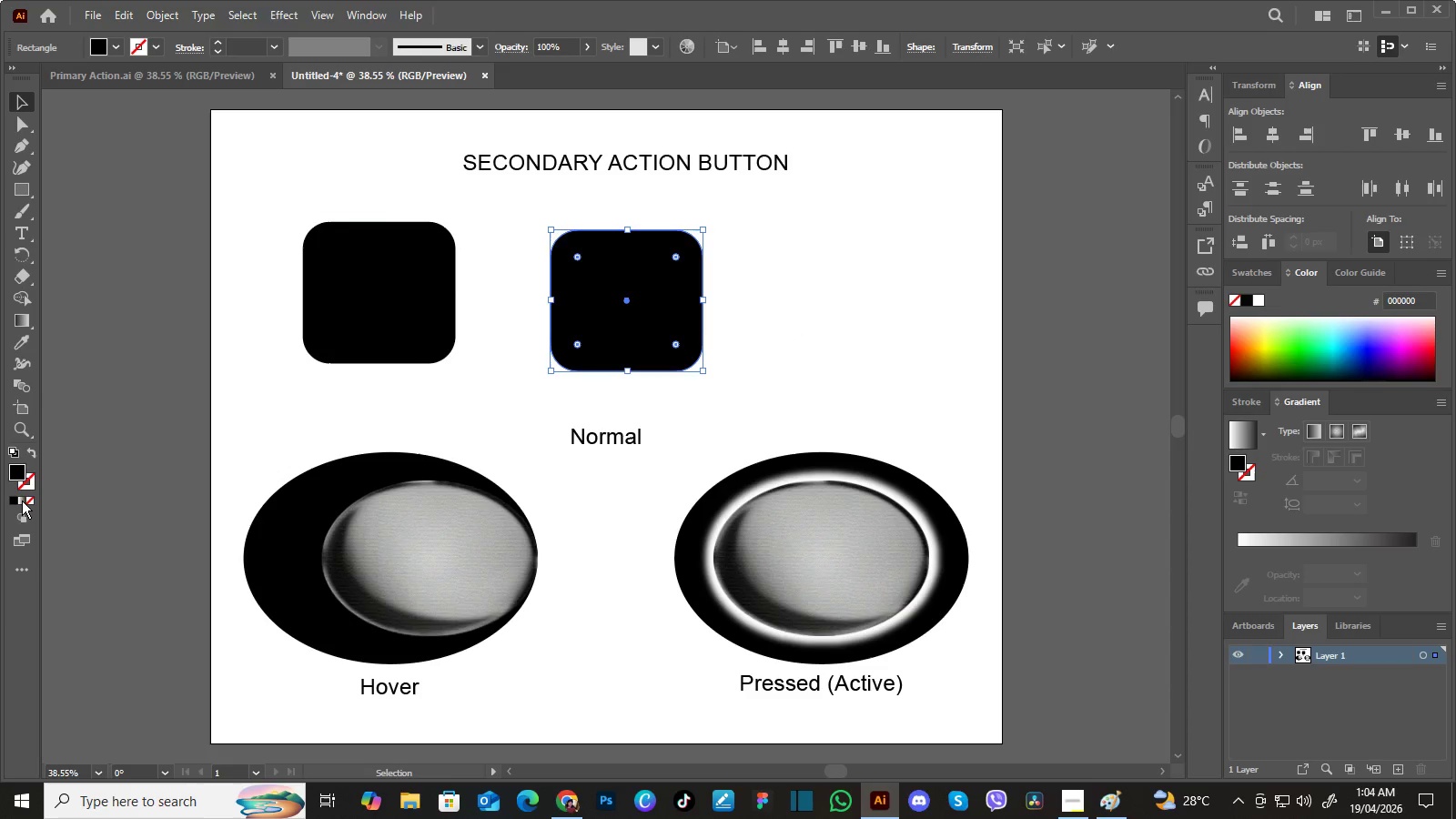 
left_click([21, 500])
 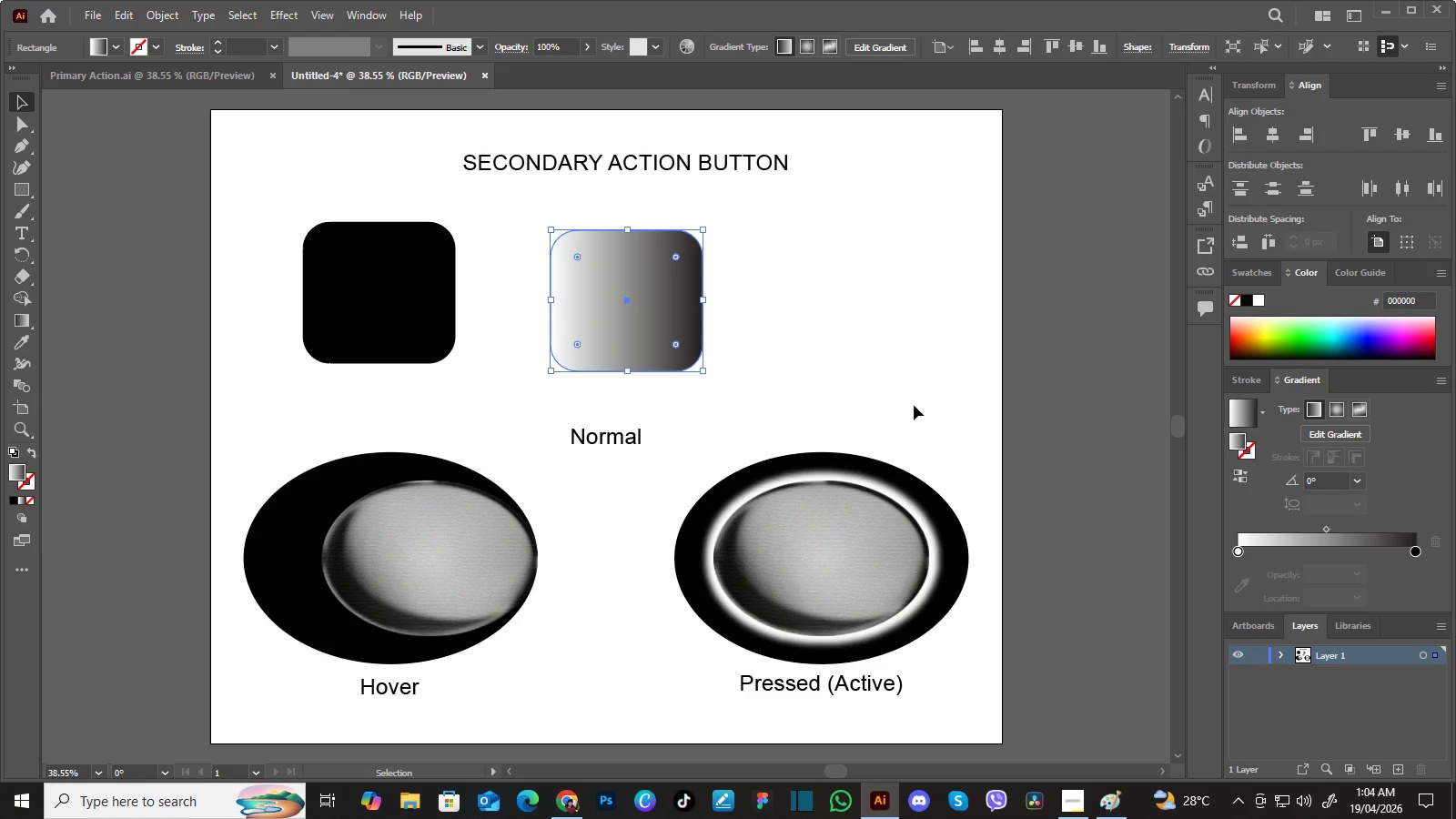 
wait(8.61)
 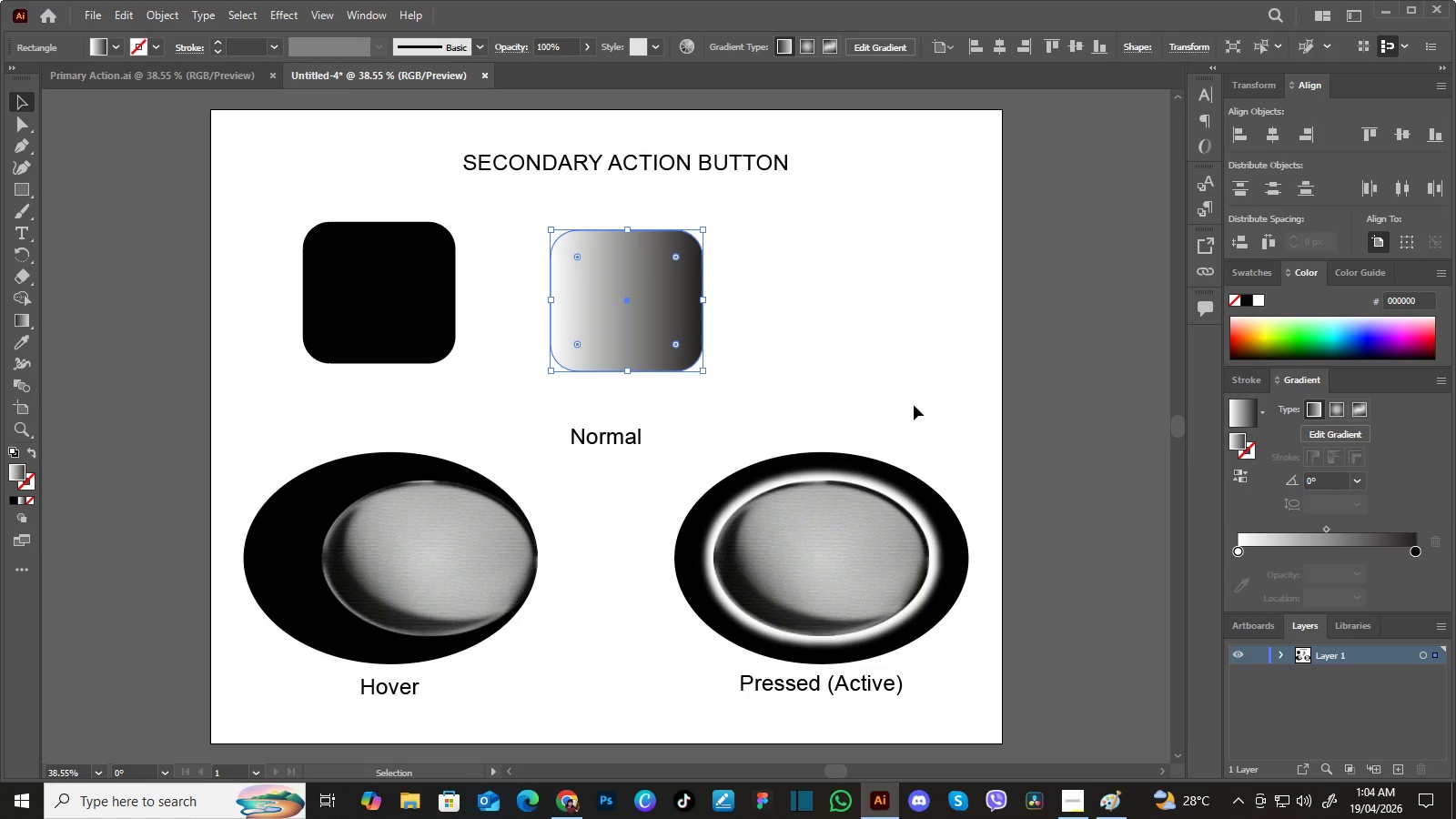 
left_click([807, 313])
 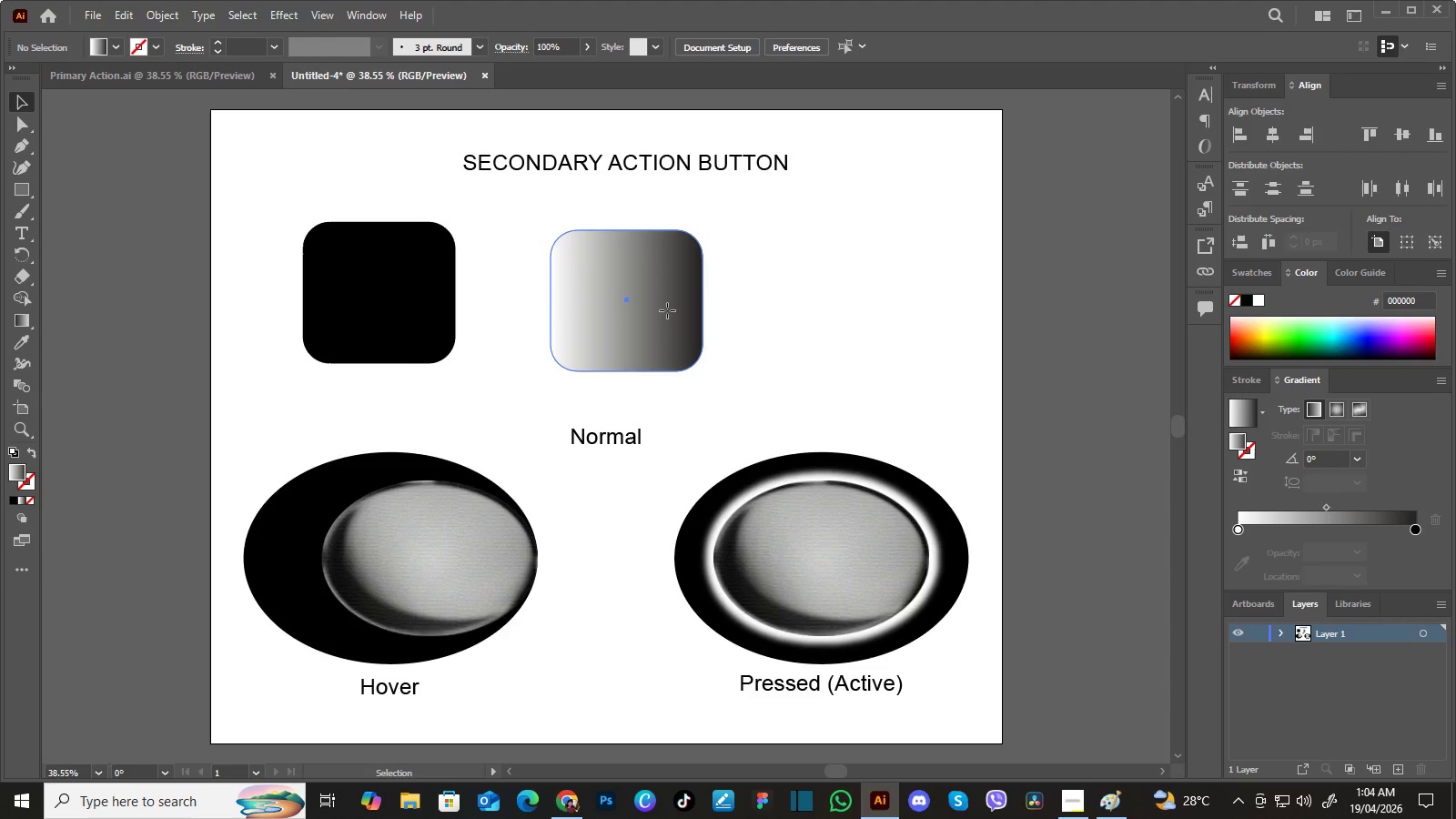 
left_click([667, 310])
 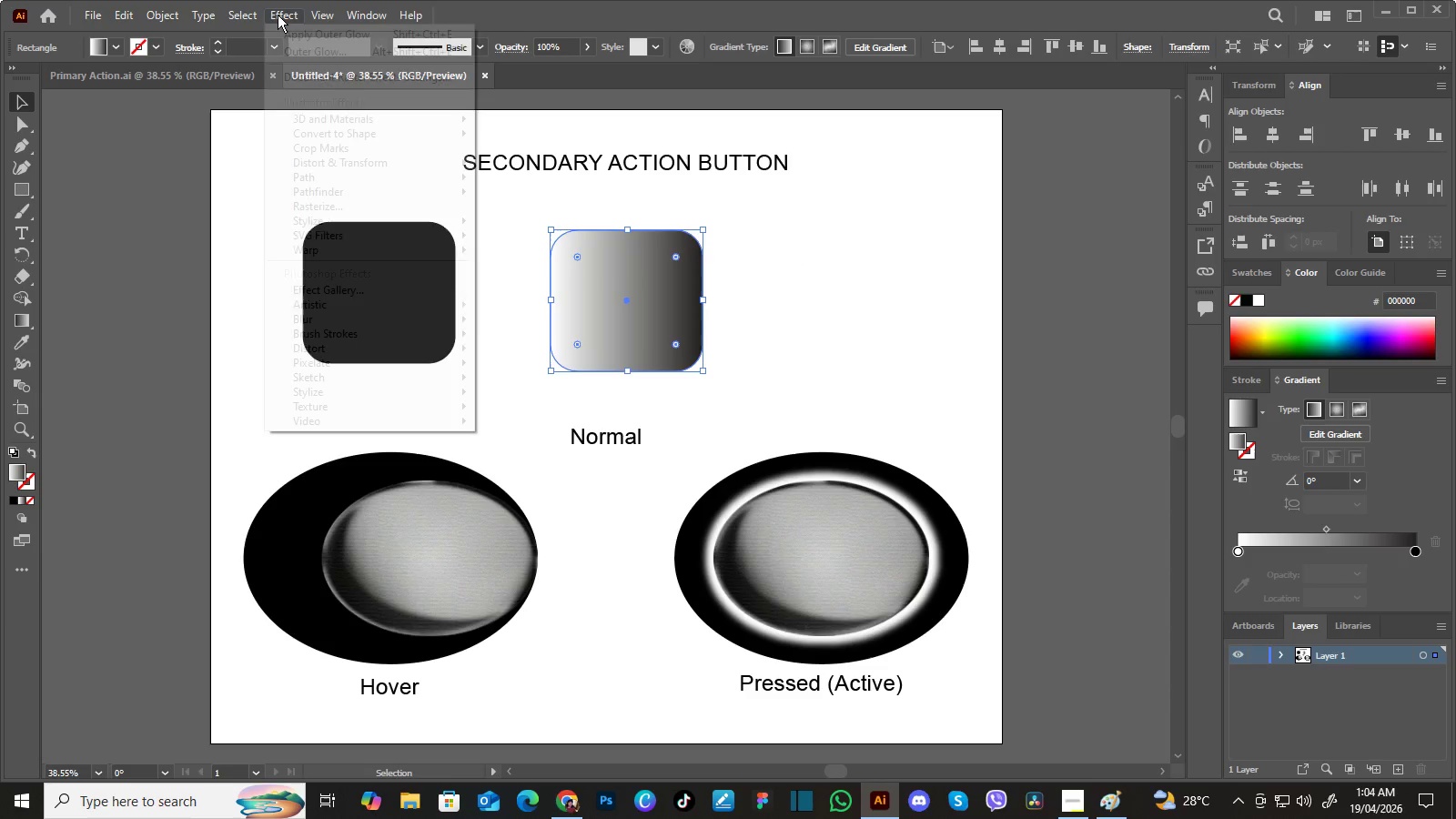 
left_click([278, 15])
 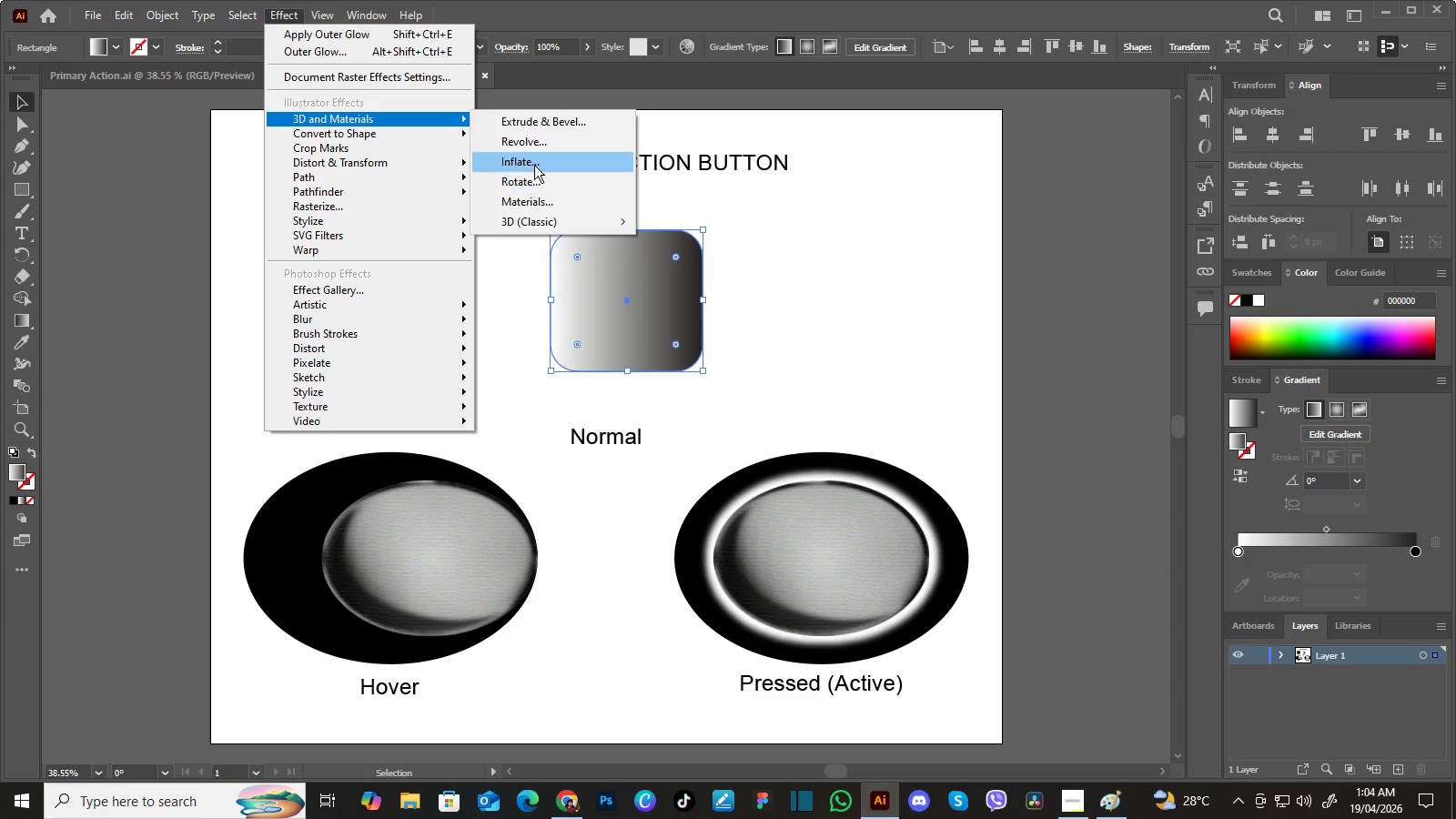 
left_click([533, 160])
 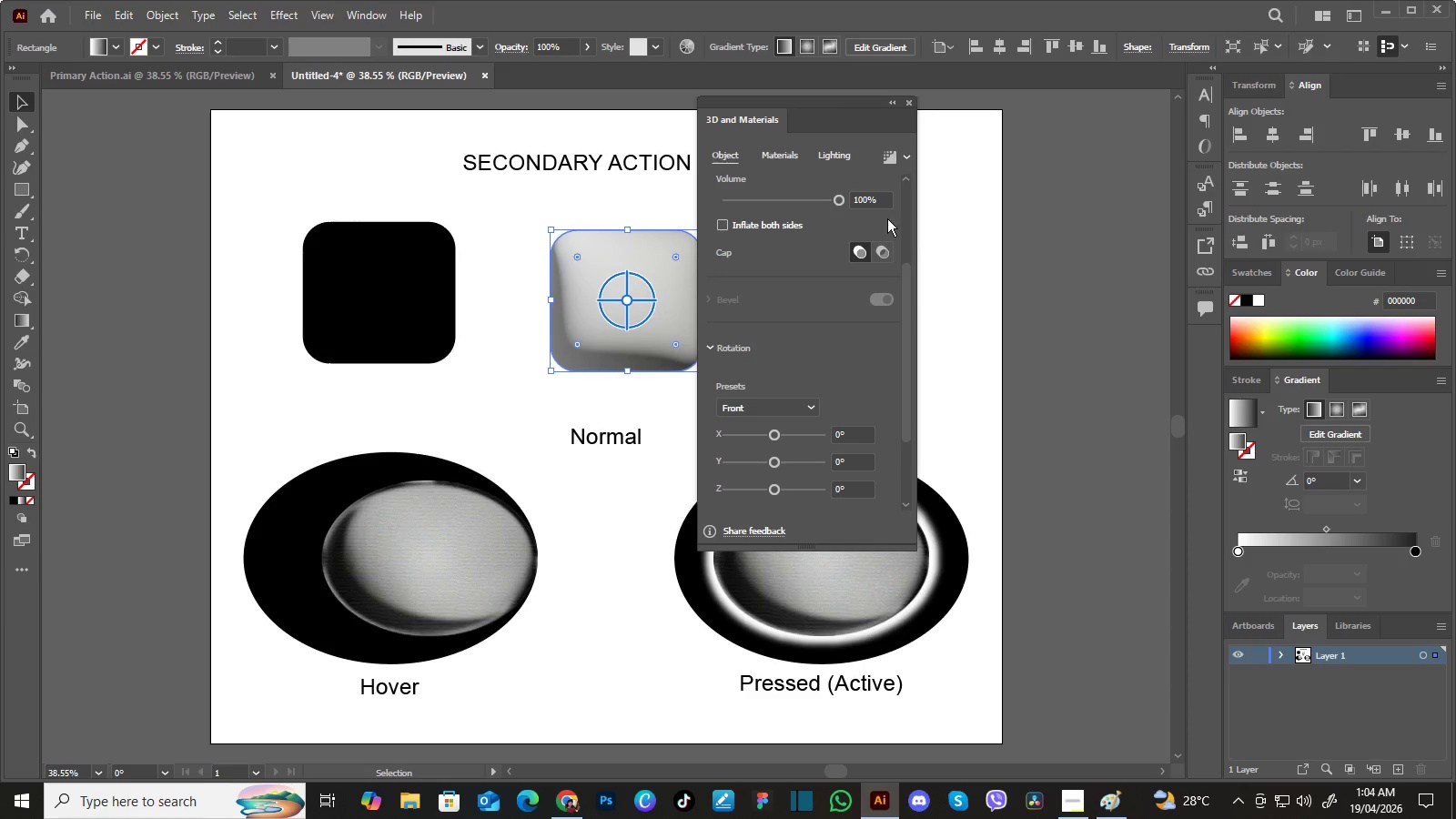 
wait(10.09)
 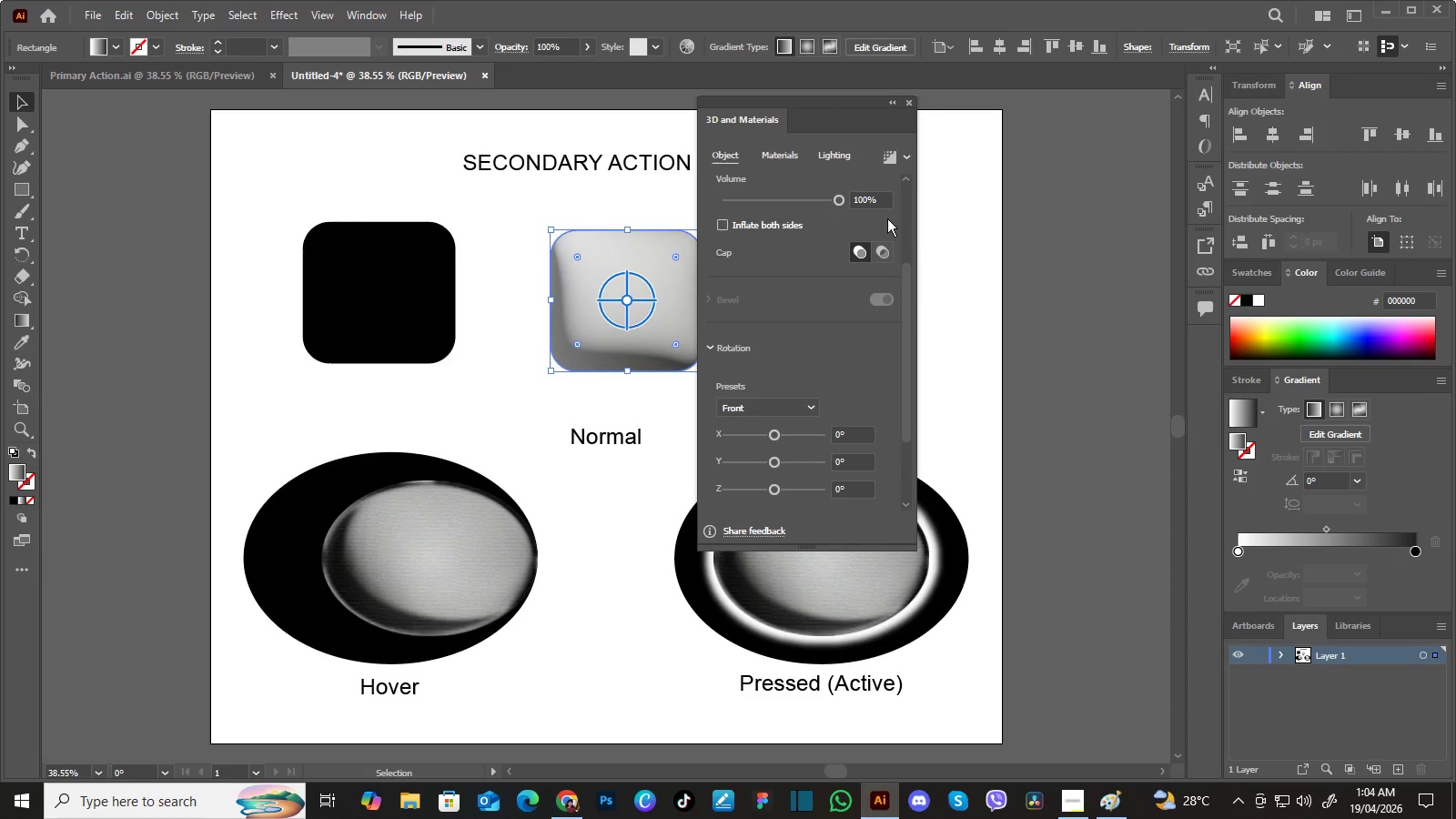 
left_click_drag(start_coordinate=[907, 279], to_coordinate=[905, 187])
 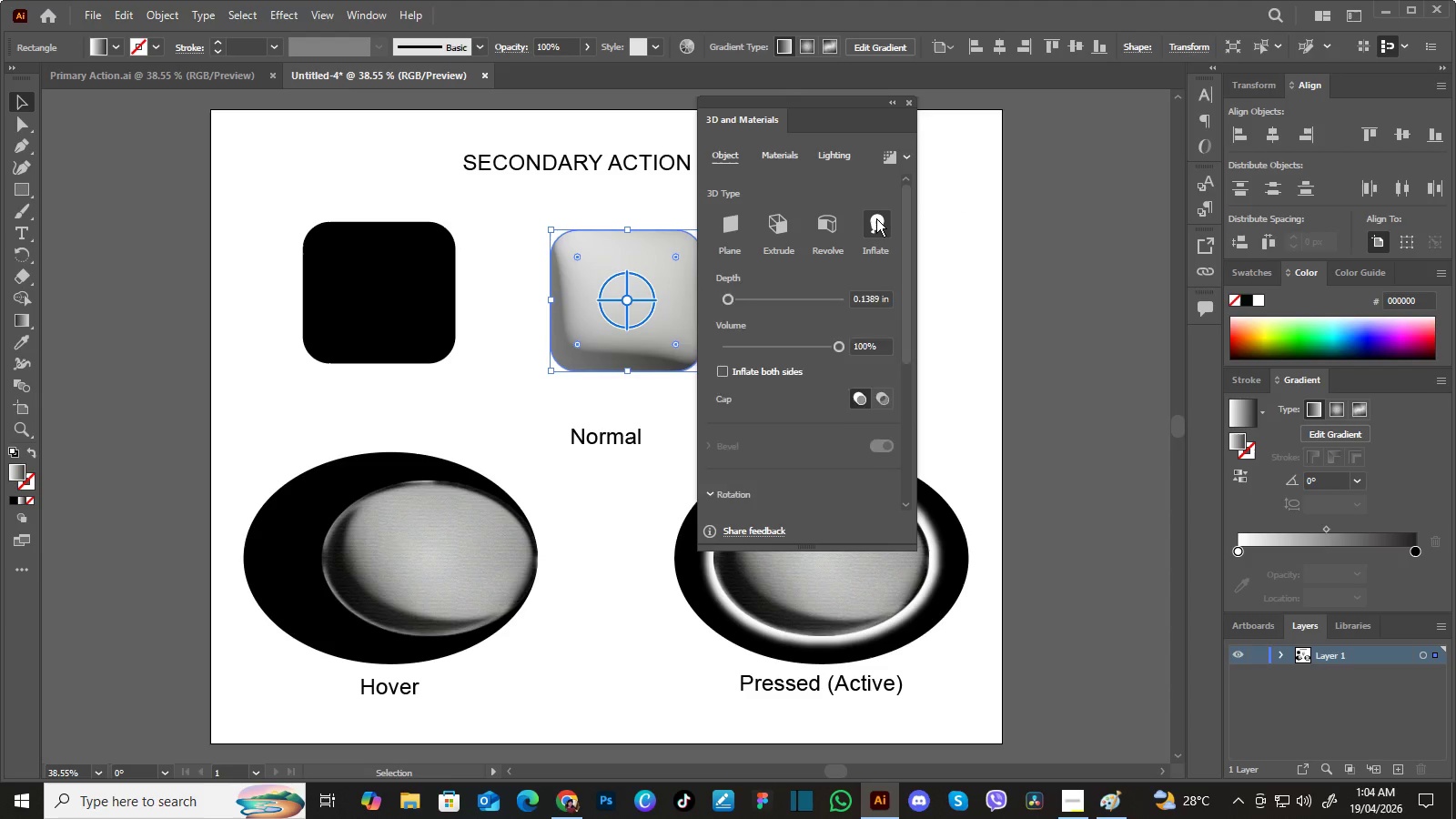 
left_click([876, 218])
 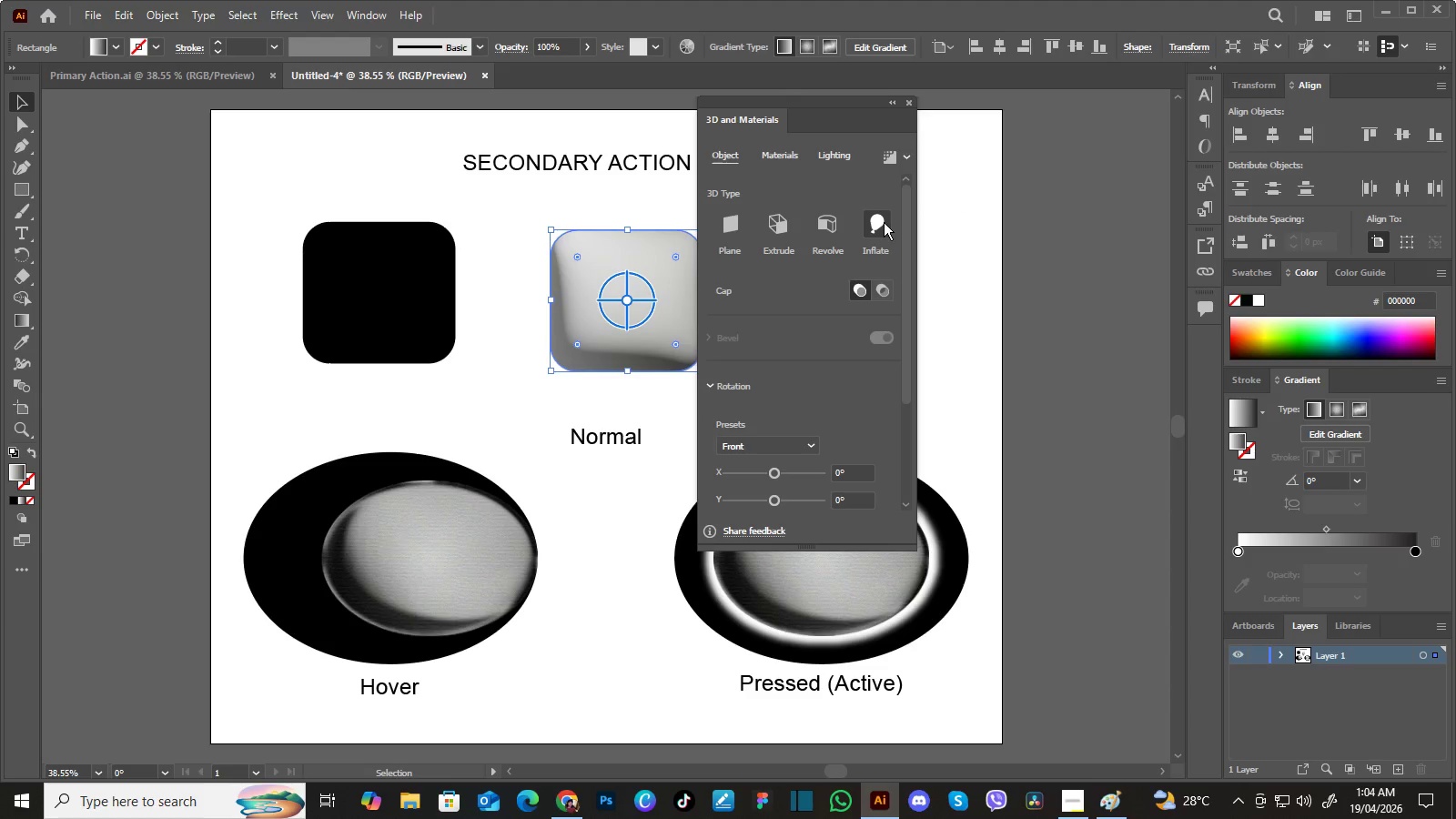 
left_click([884, 222])
 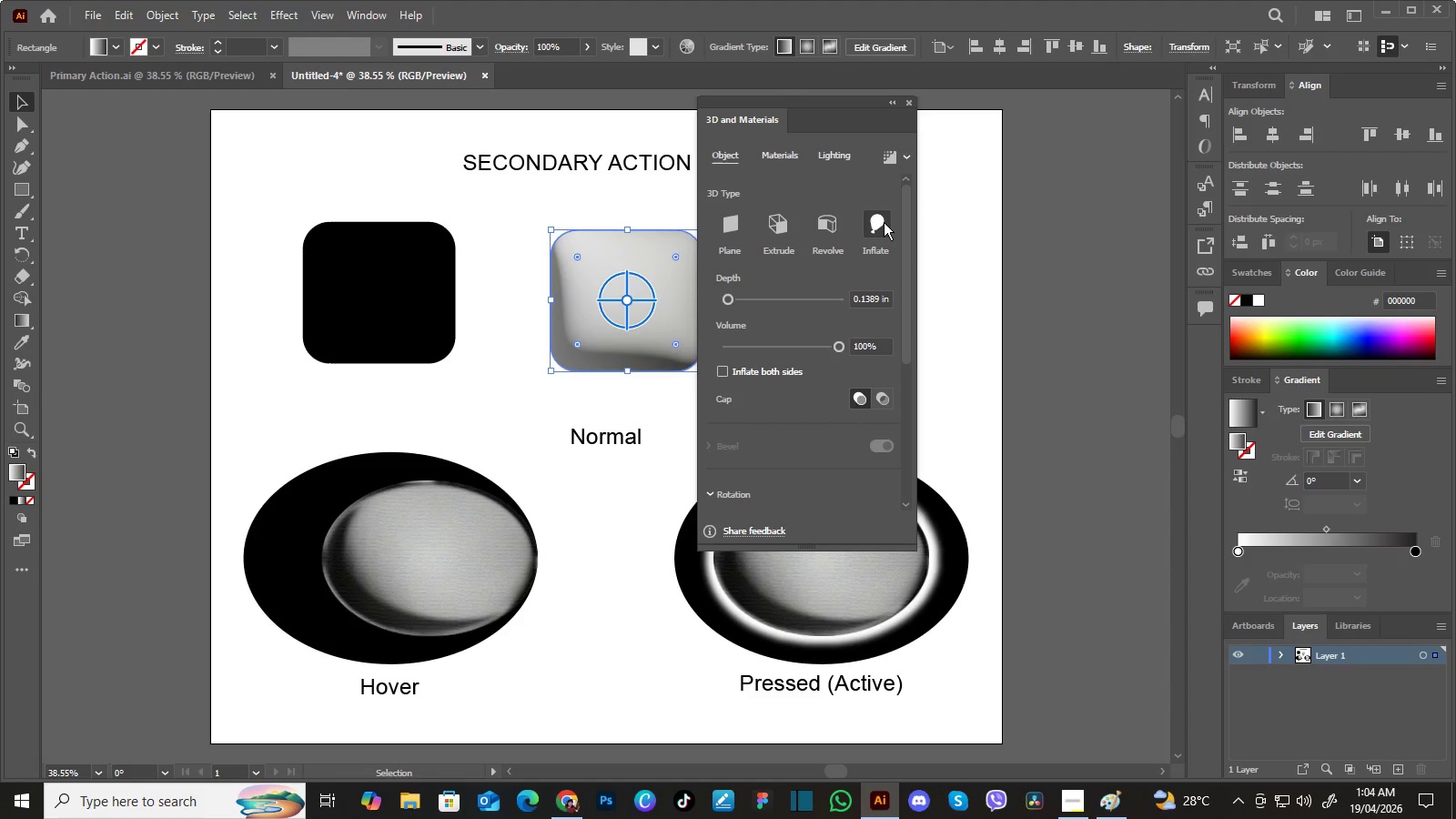 
left_click([884, 222])
 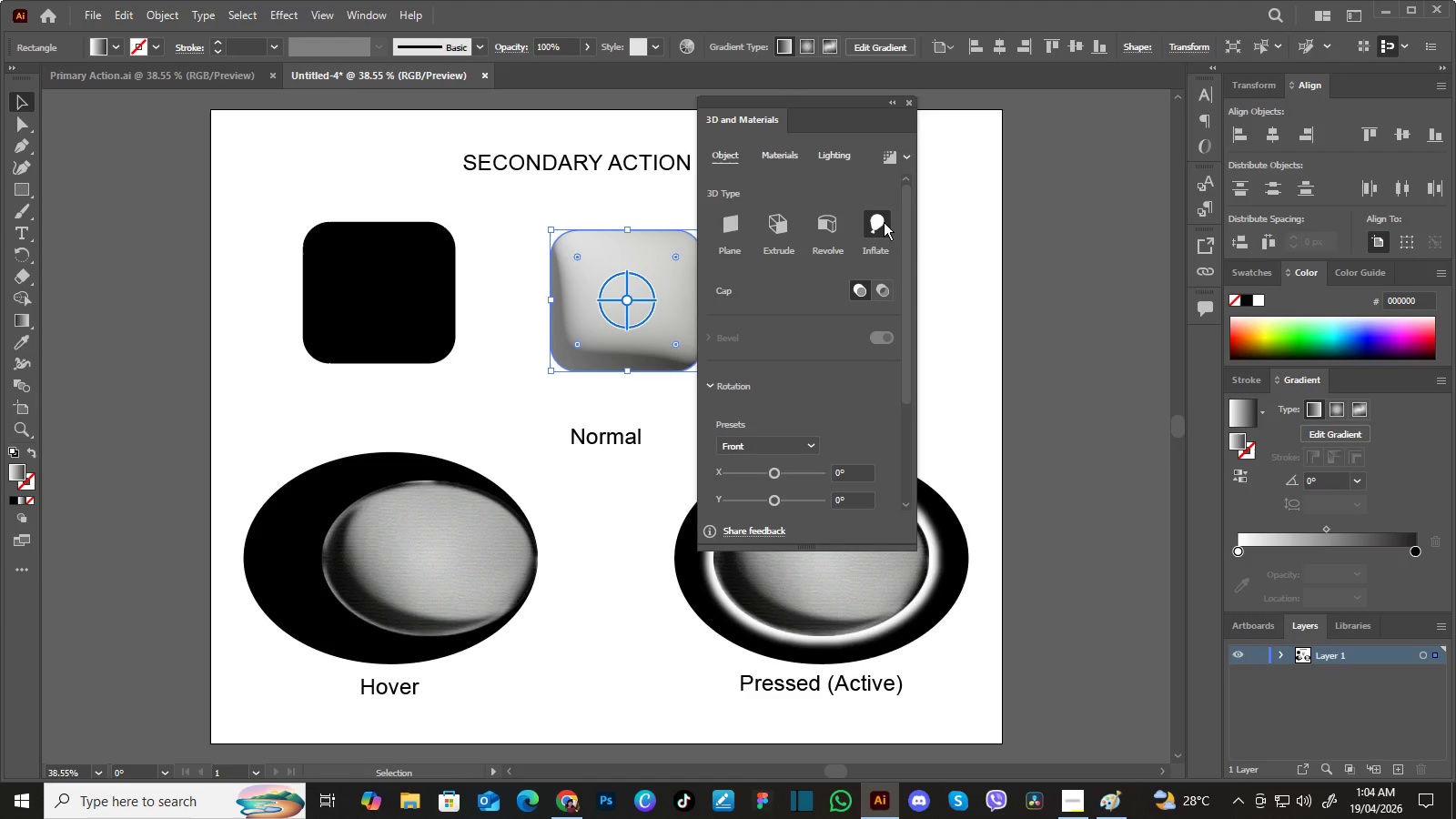 
left_click([884, 222])
 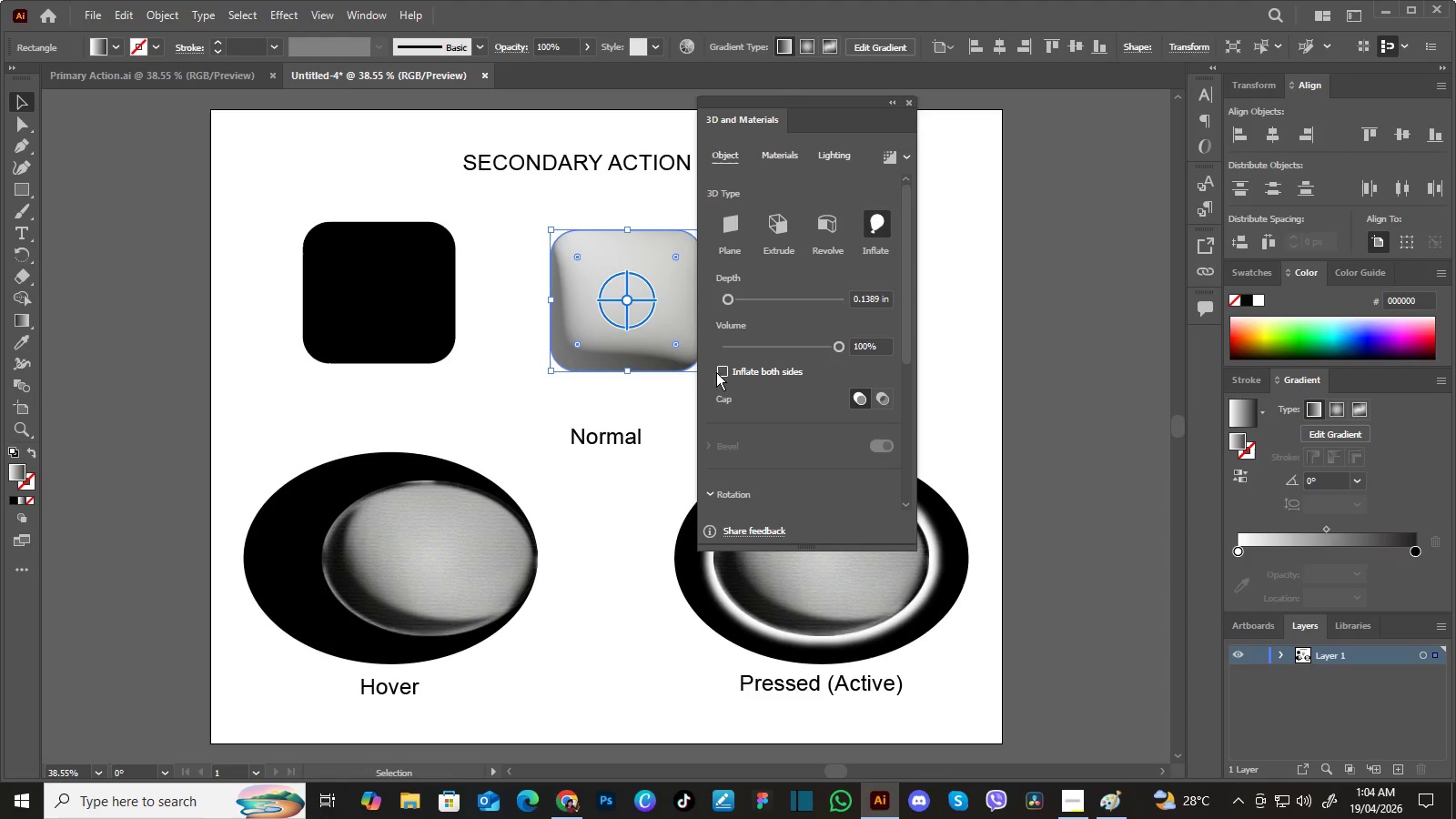 
left_click([723, 370])
 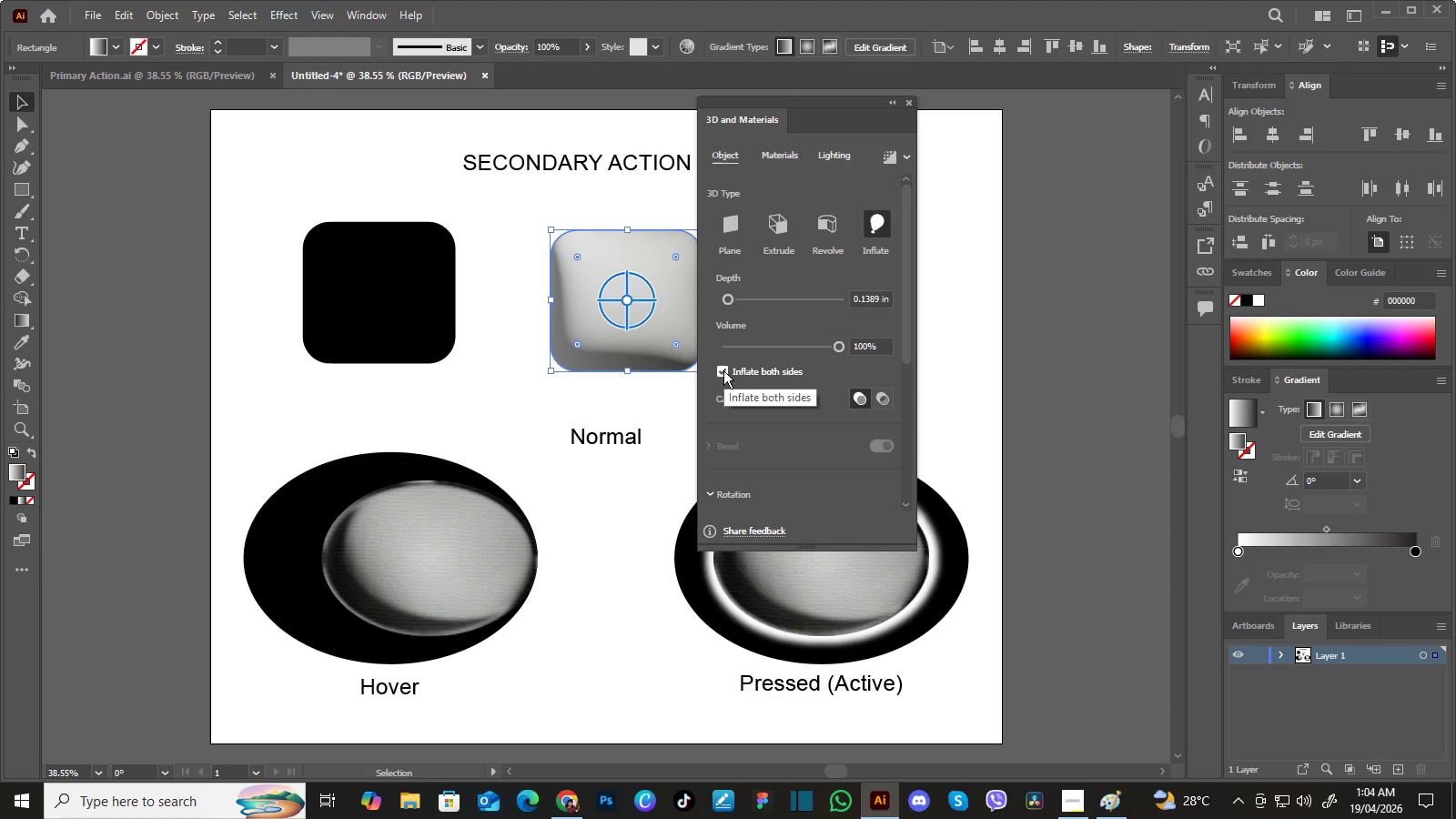 
left_click([723, 370])
 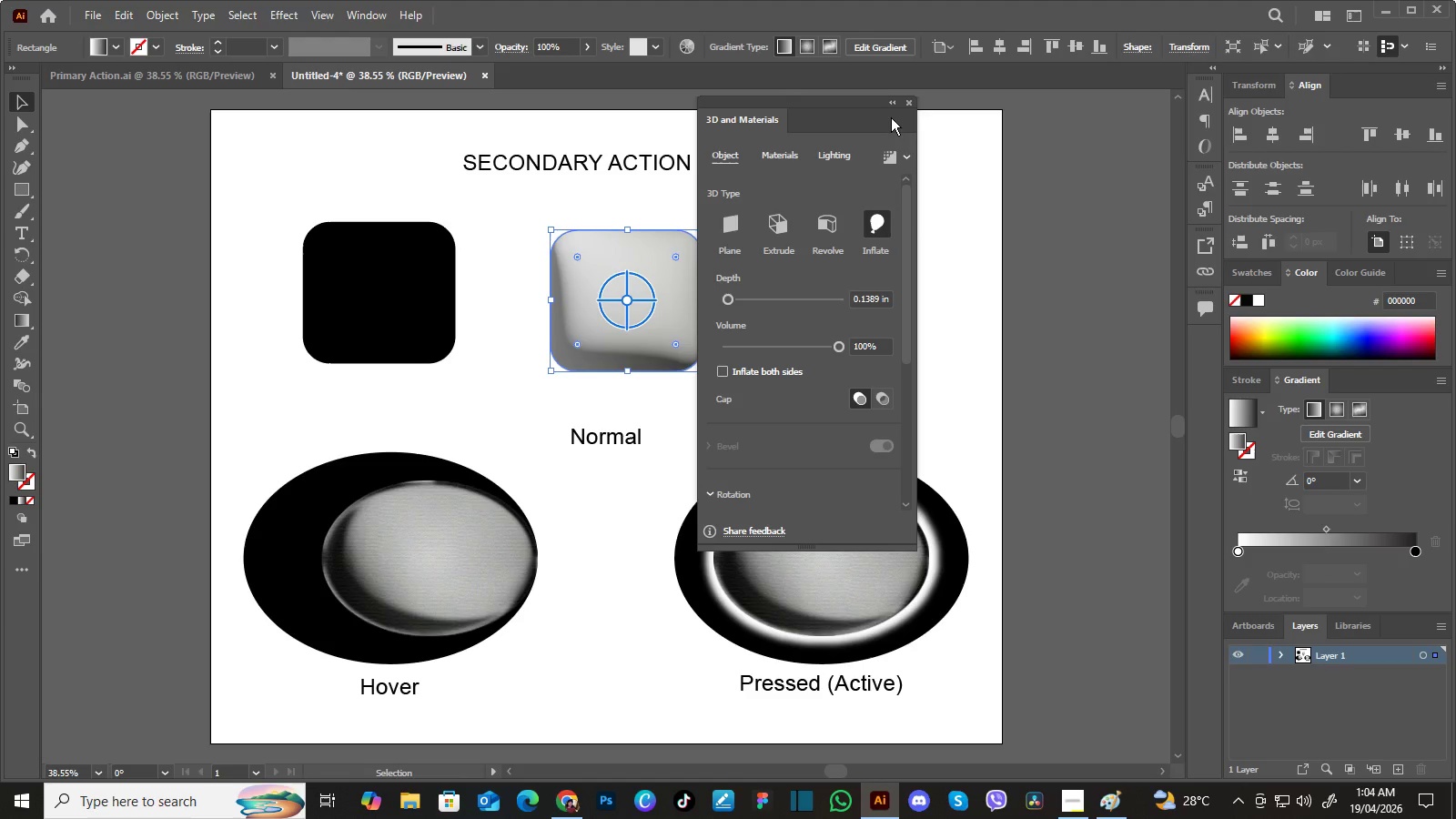 
left_click_drag(start_coordinate=[891, 117], to_coordinate=[1147, 117])
 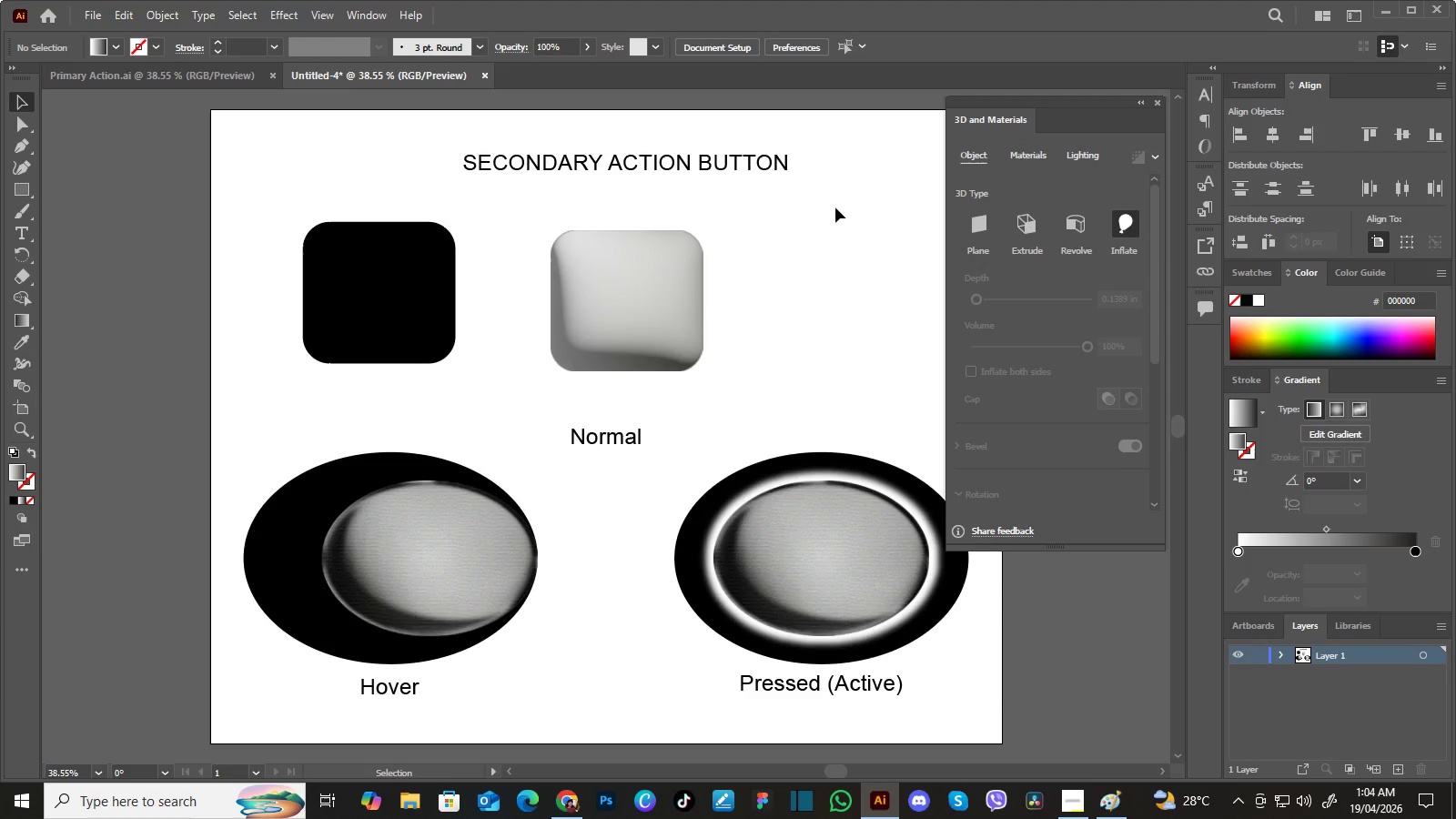 
left_click([835, 207])
 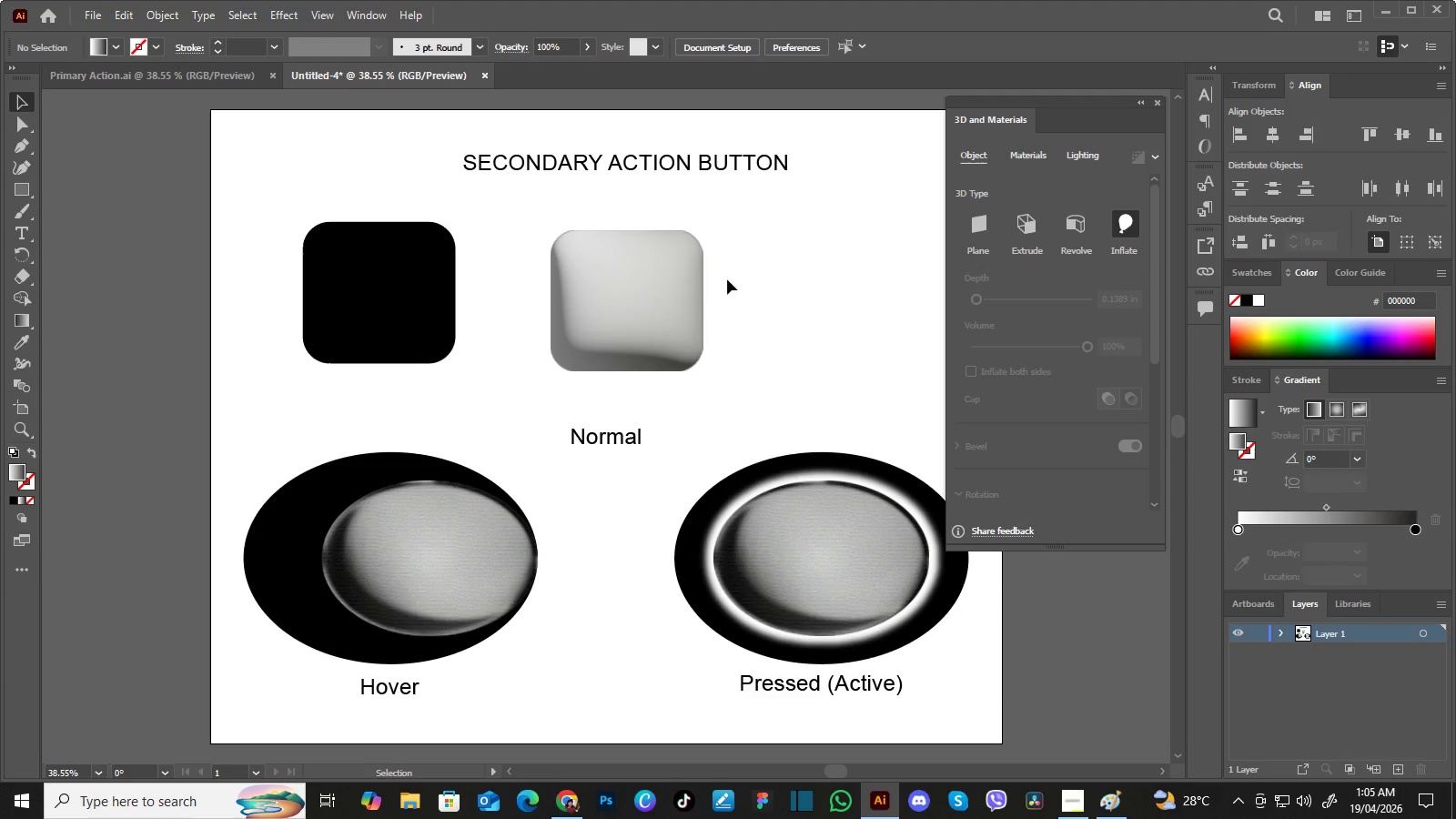 
left_click([662, 285])
 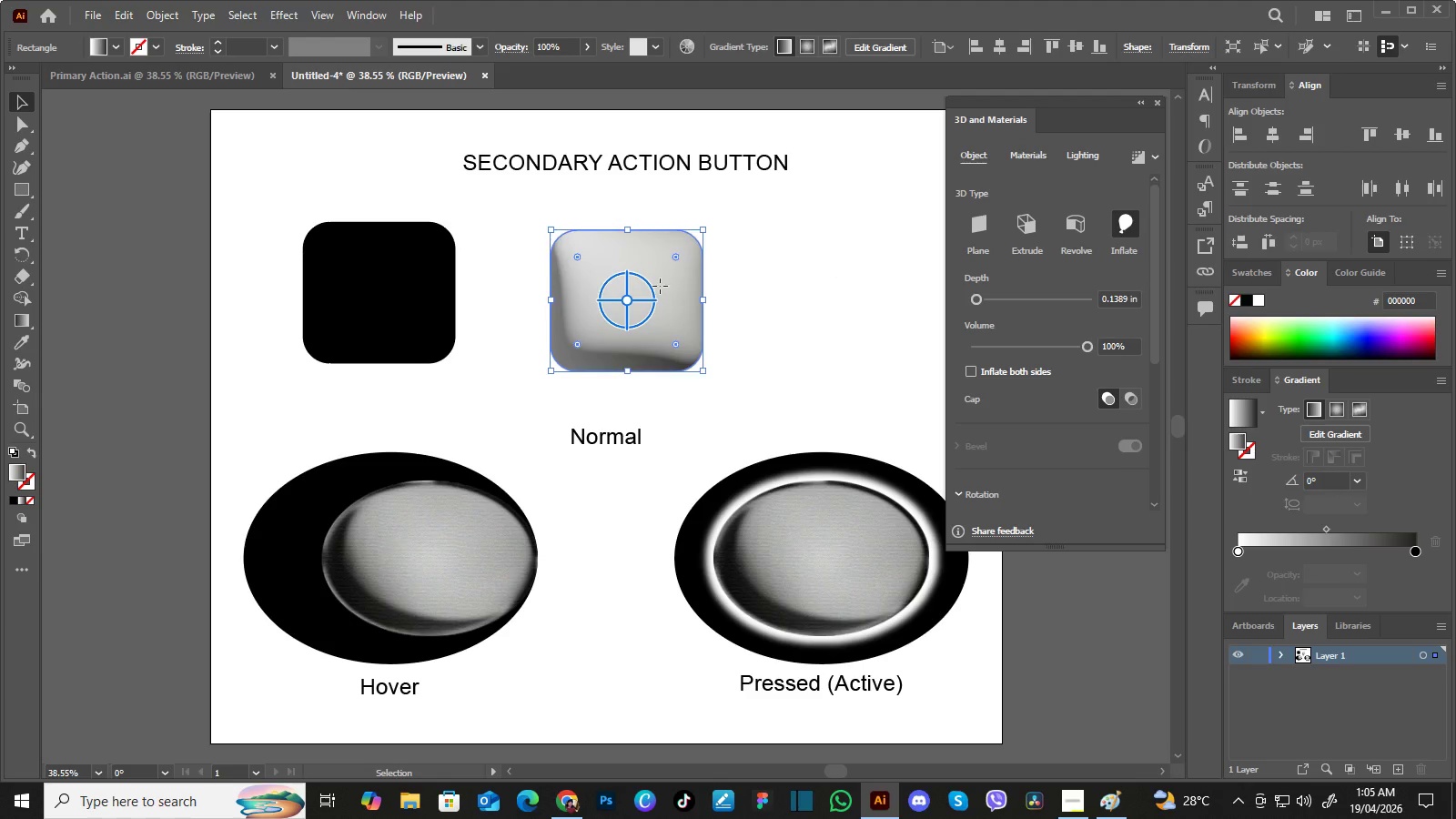 
left_click_drag(start_coordinate=[662, 285], to_coordinate=[640, 282])
 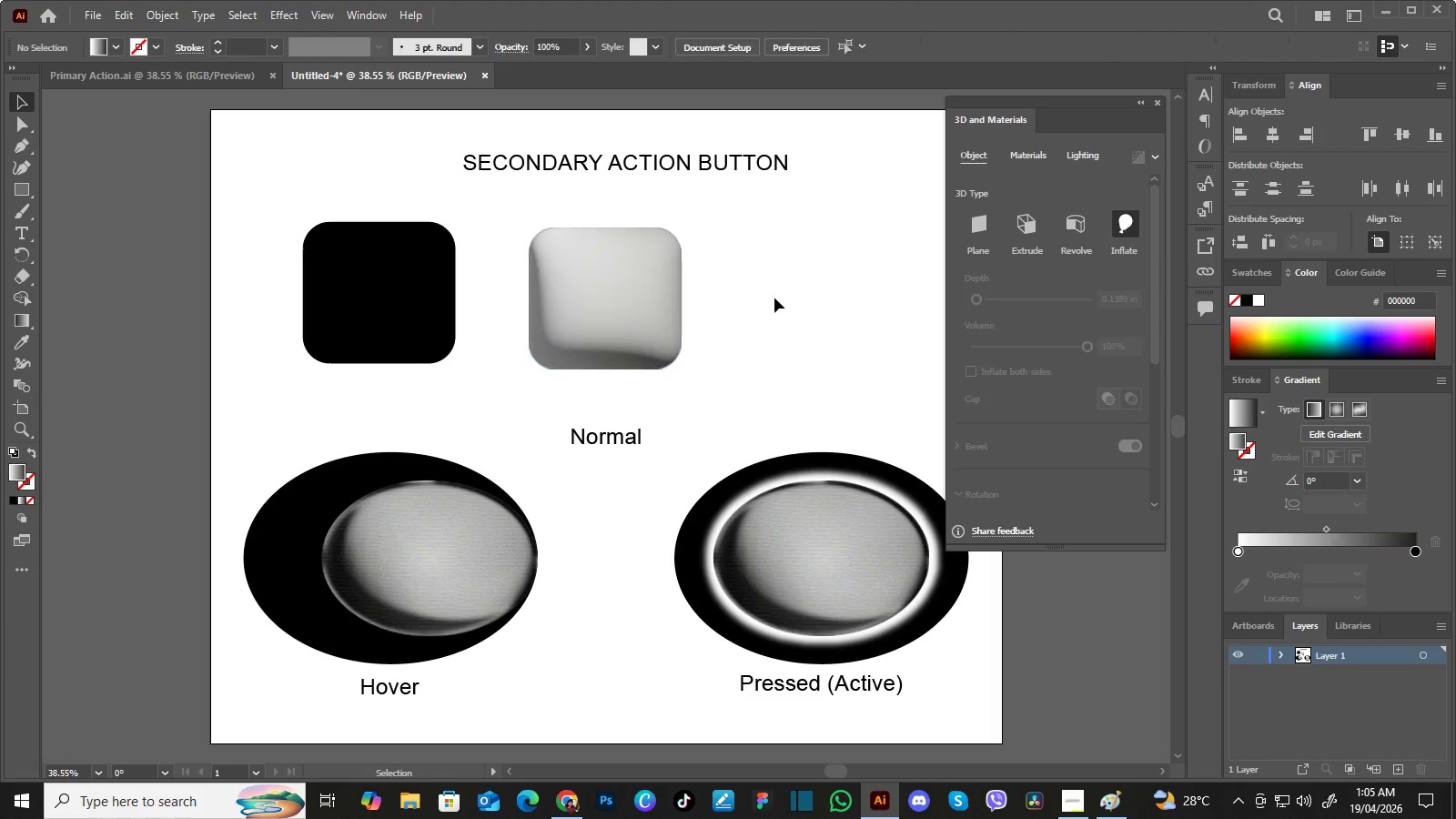 
left_click([774, 298])
 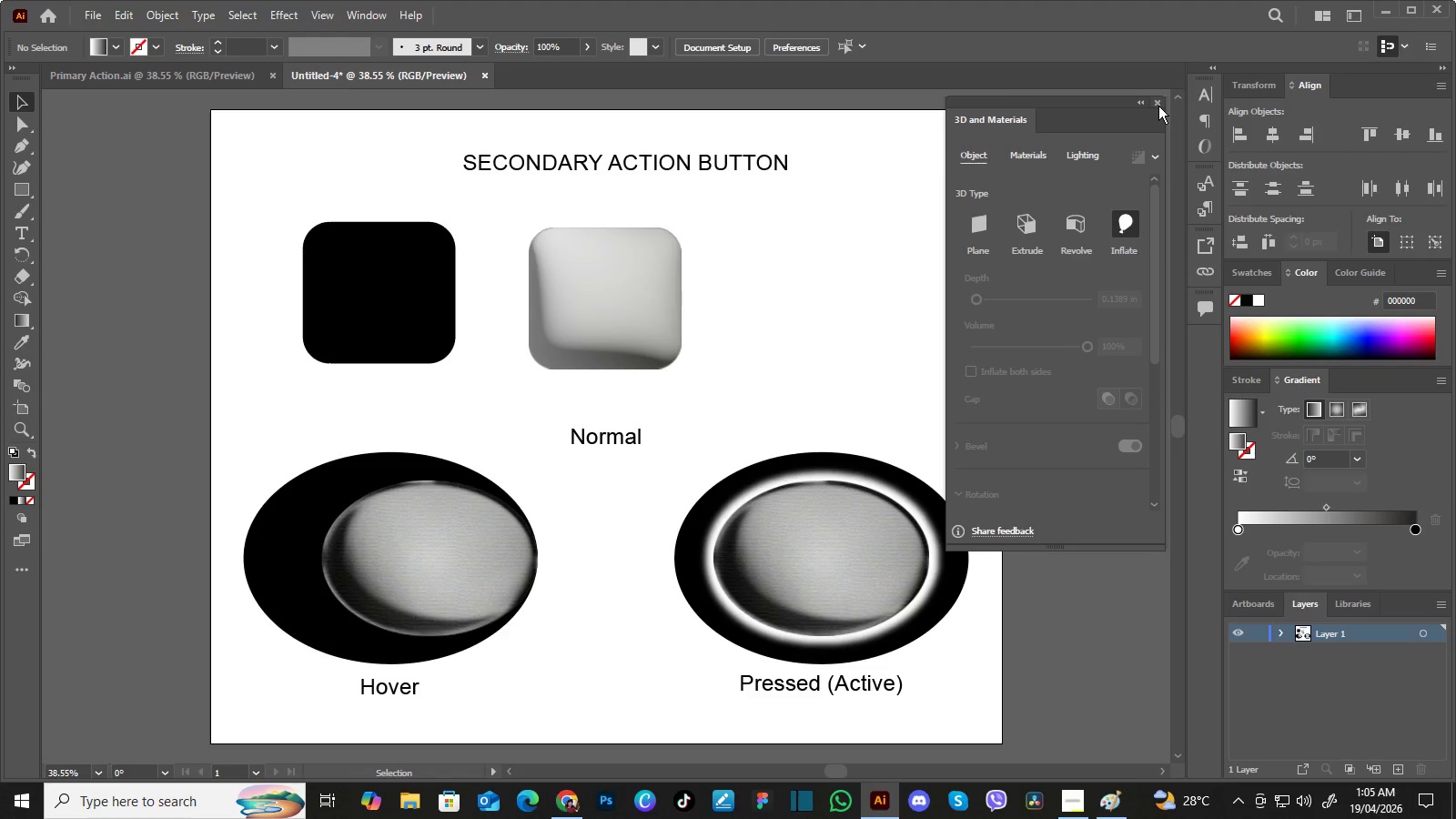 
left_click([1158, 106])
 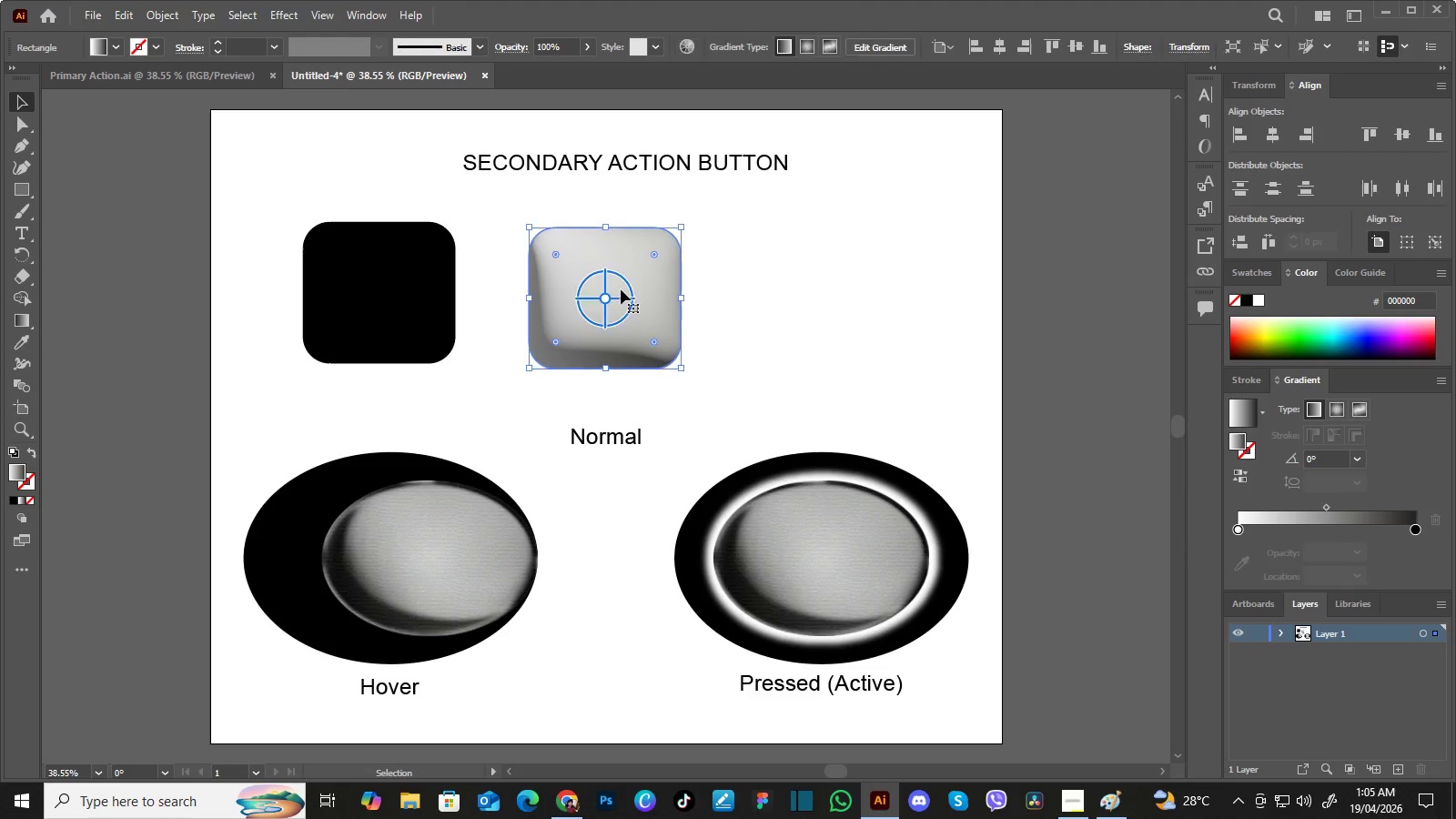 
left_click([621, 289])
 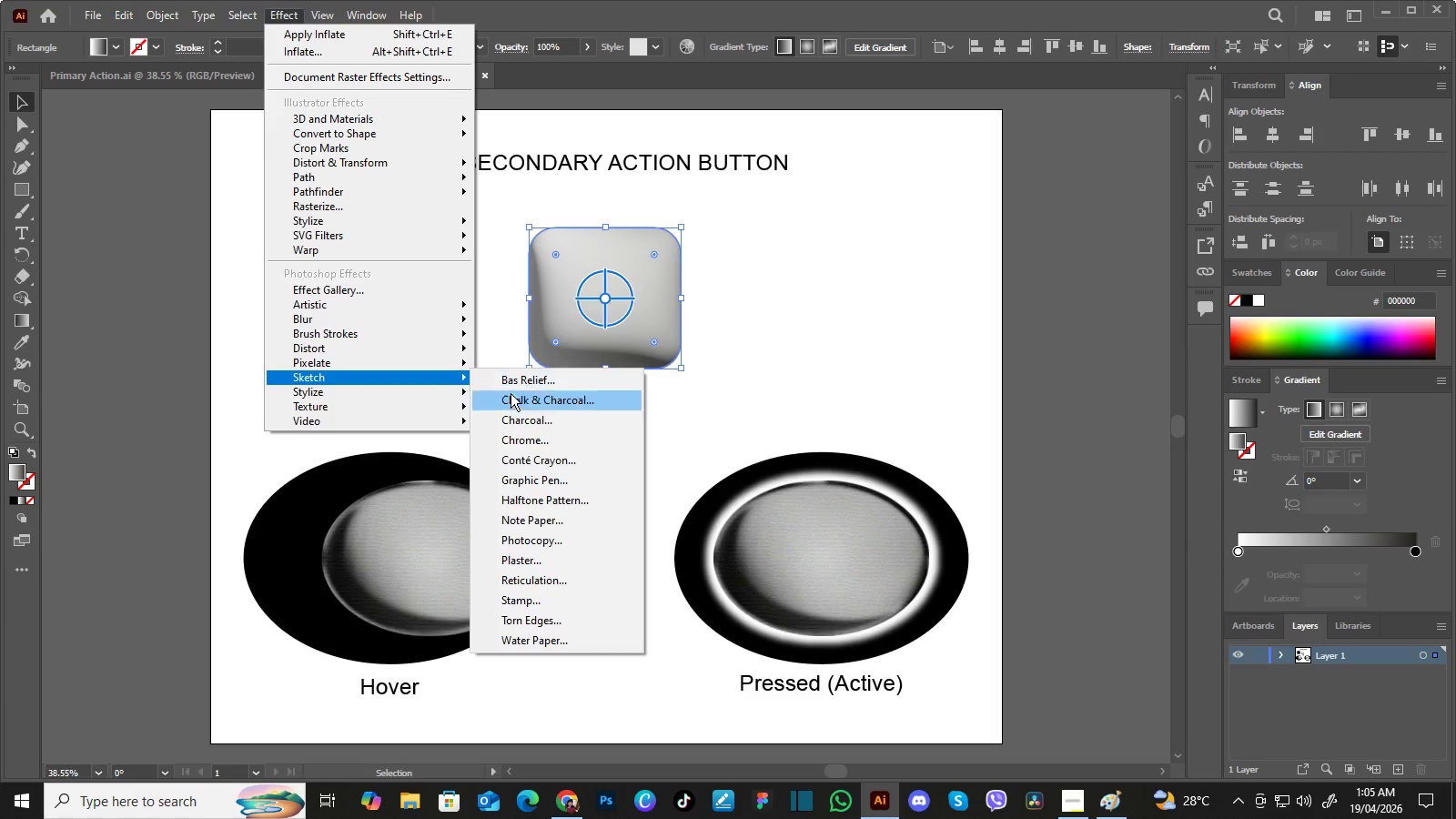 
wait(5.83)
 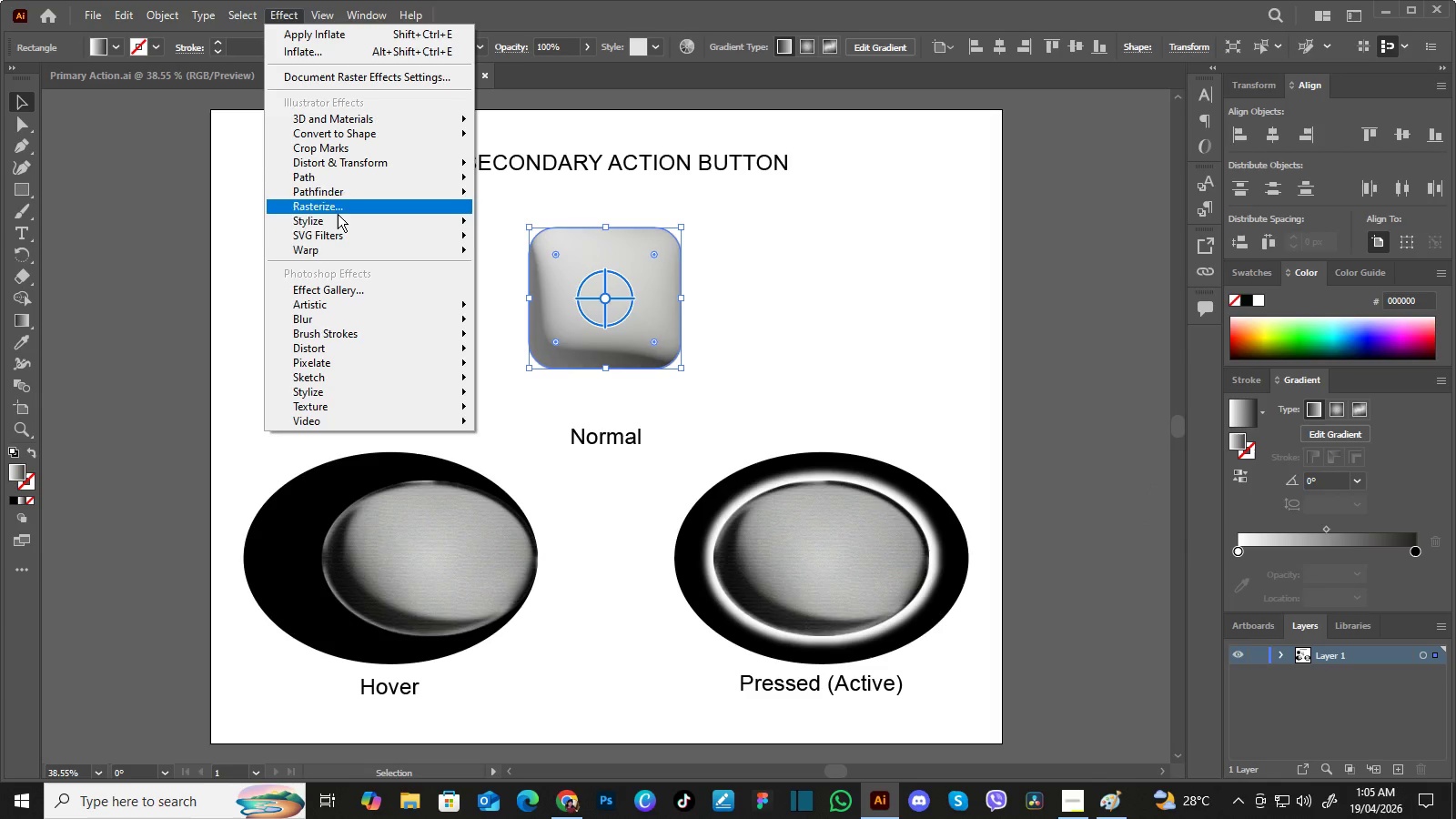 
left_click([545, 433])
 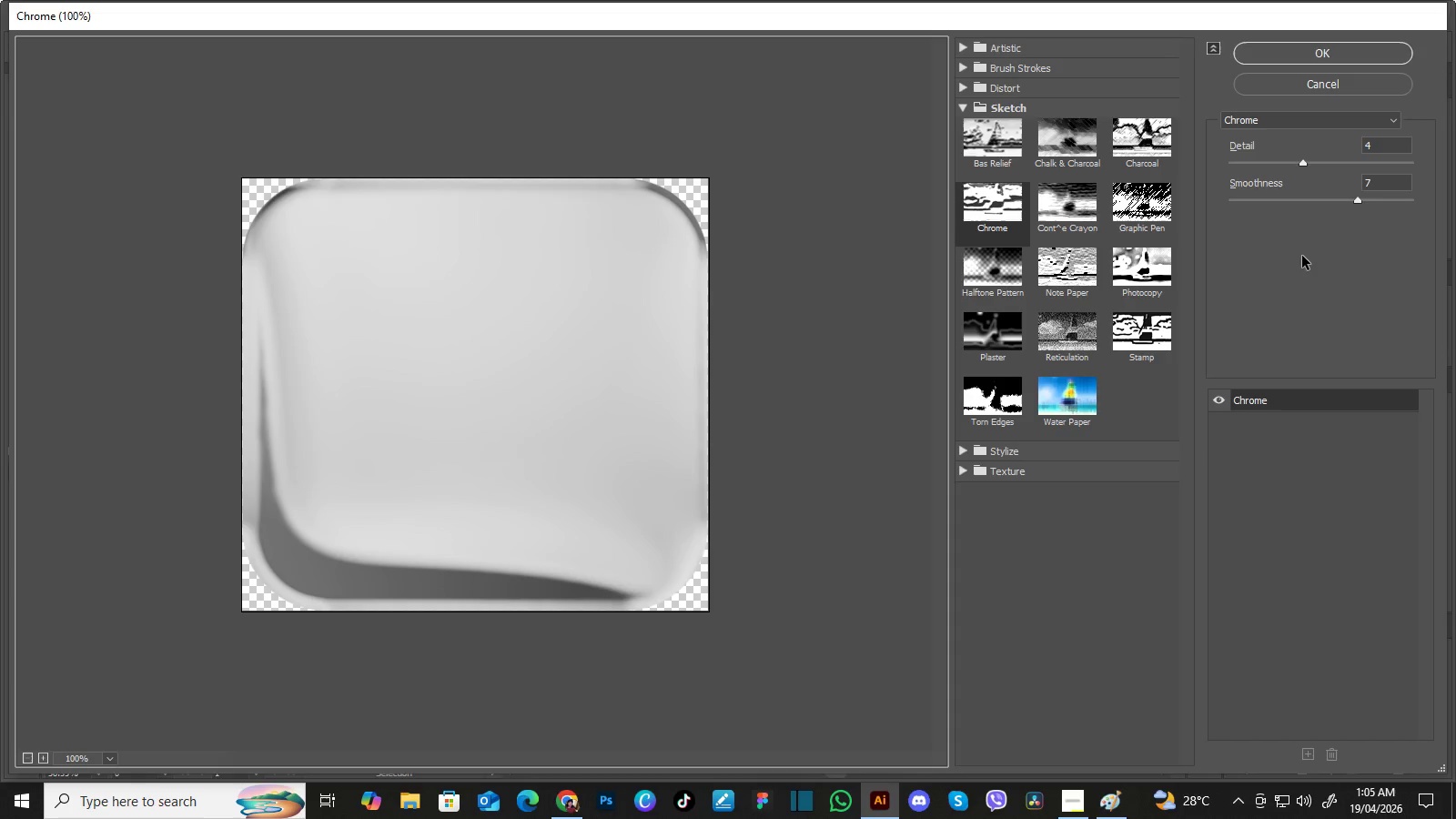 
wait(6.62)
 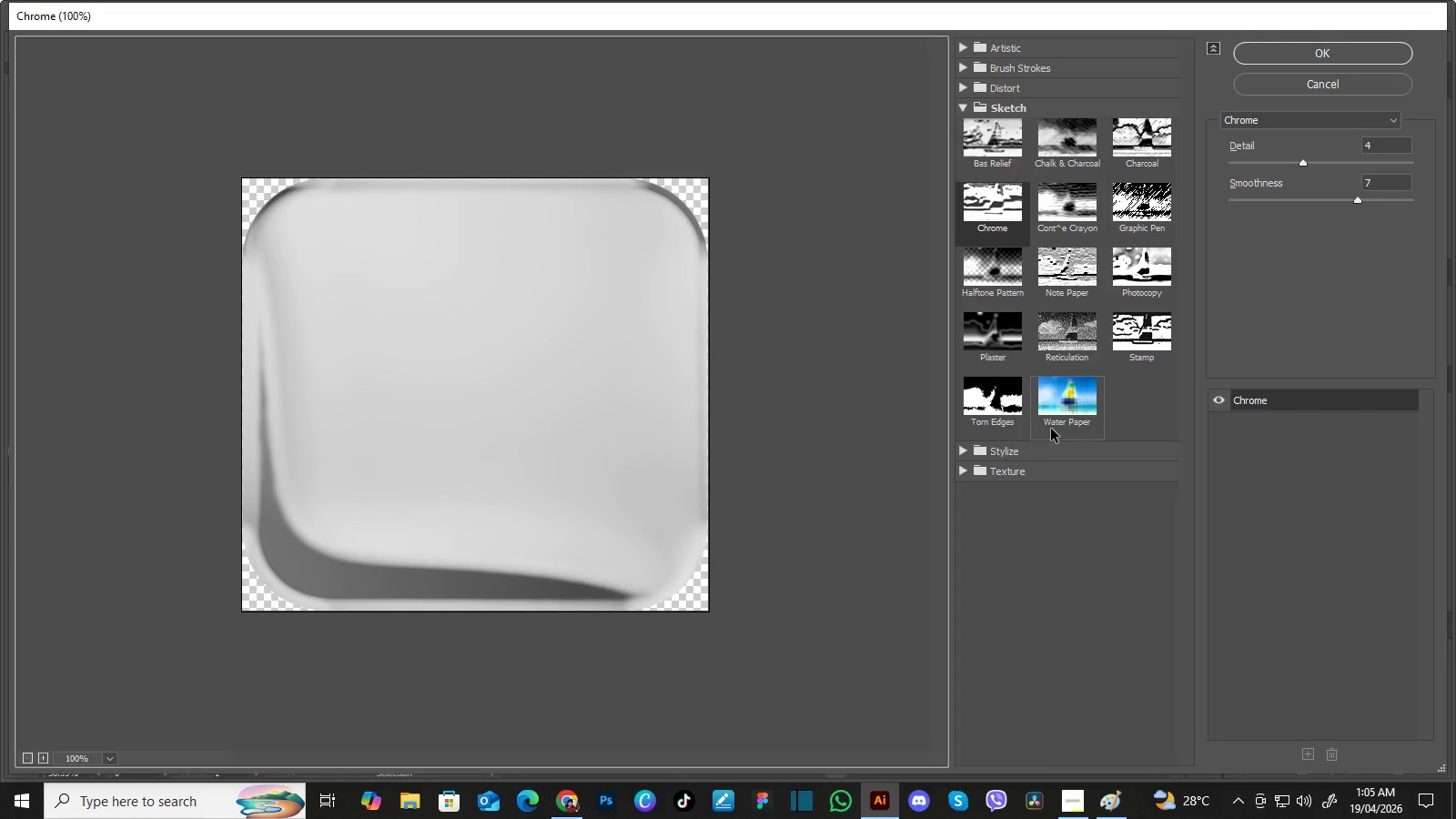 
left_click_drag(start_coordinate=[1360, 202], to_coordinate=[1352, 223])
 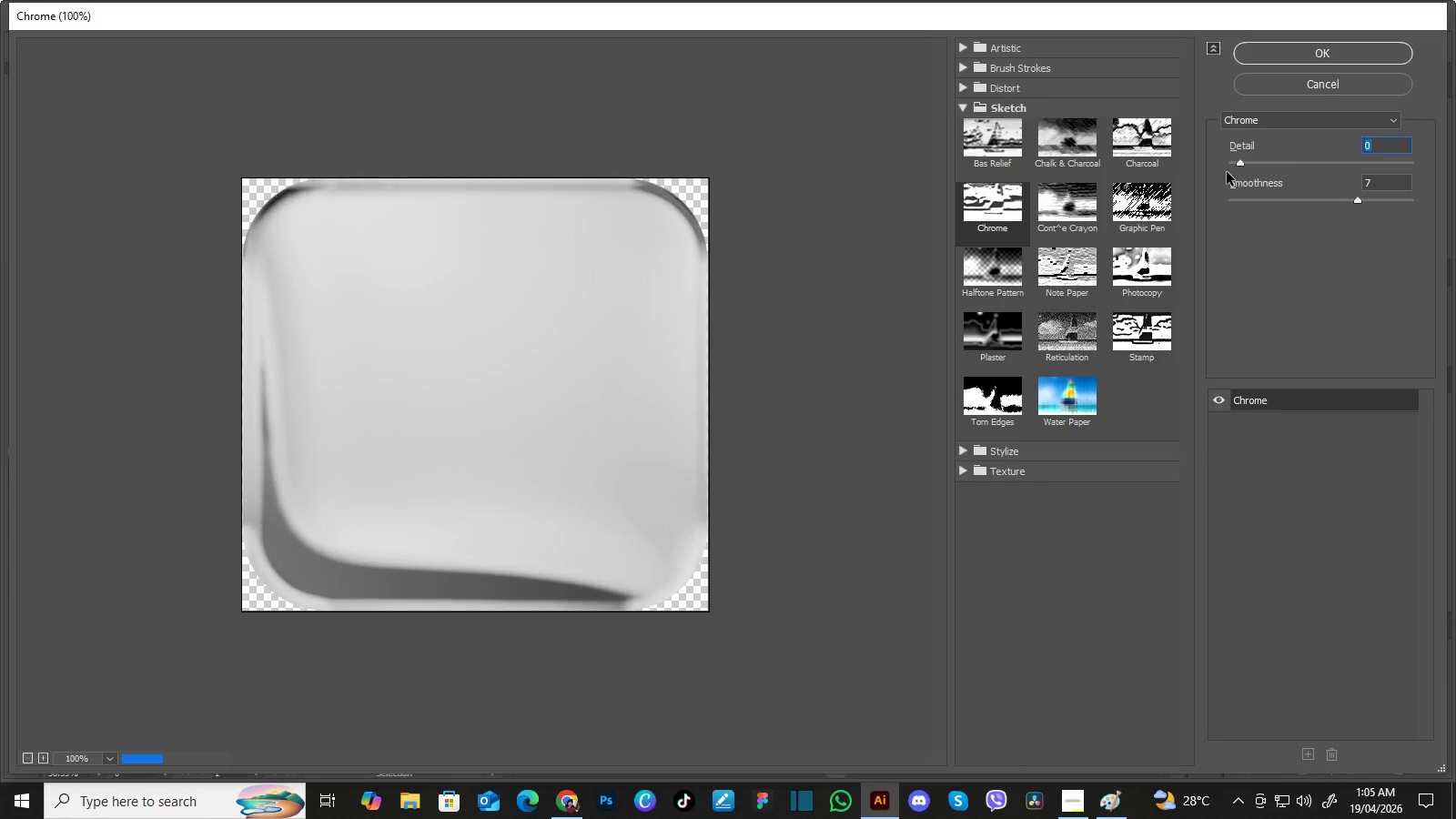 
left_click_drag(start_coordinate=[1306, 166], to_coordinate=[1304, 173])
 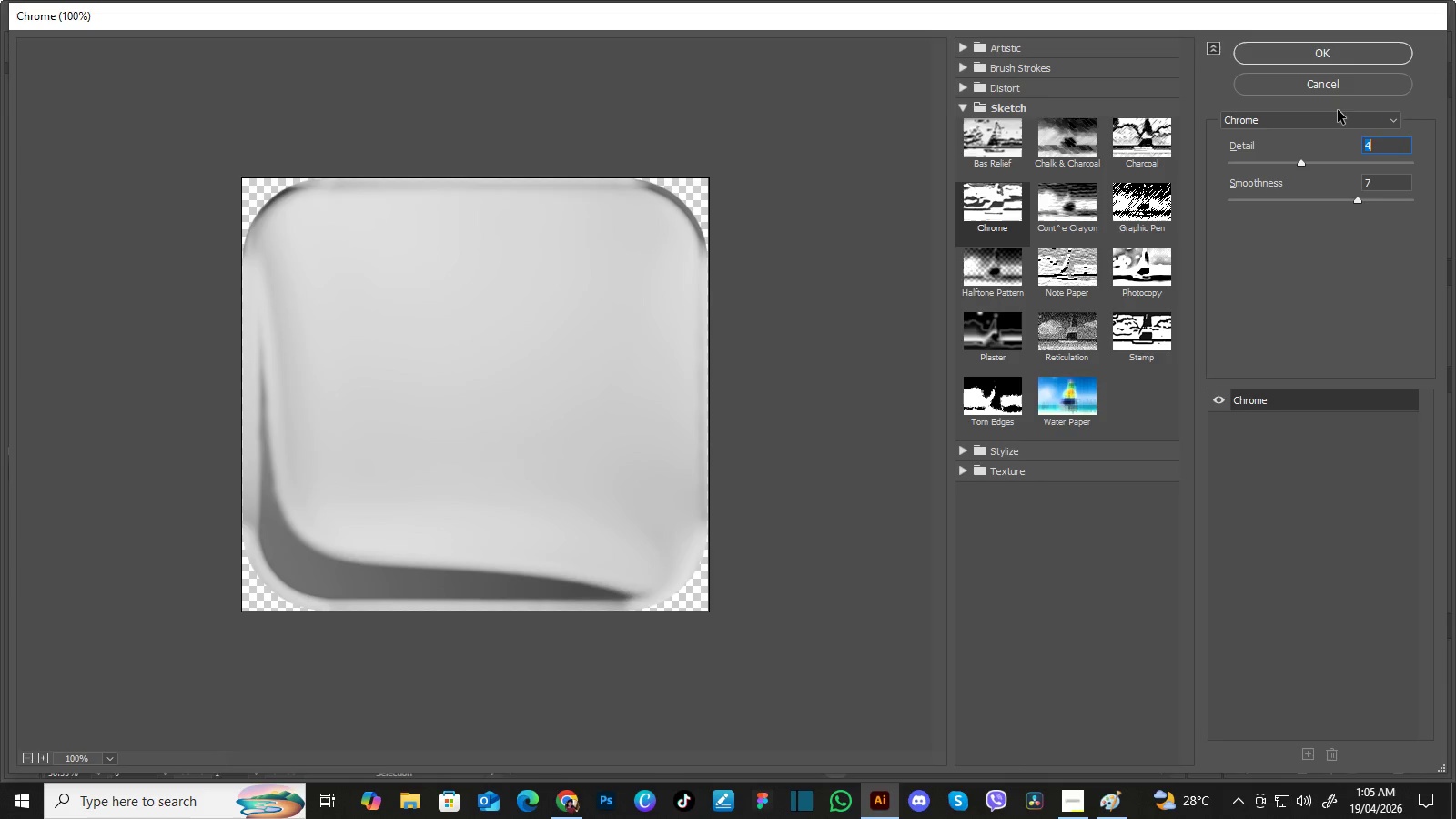 
wait(5.23)
 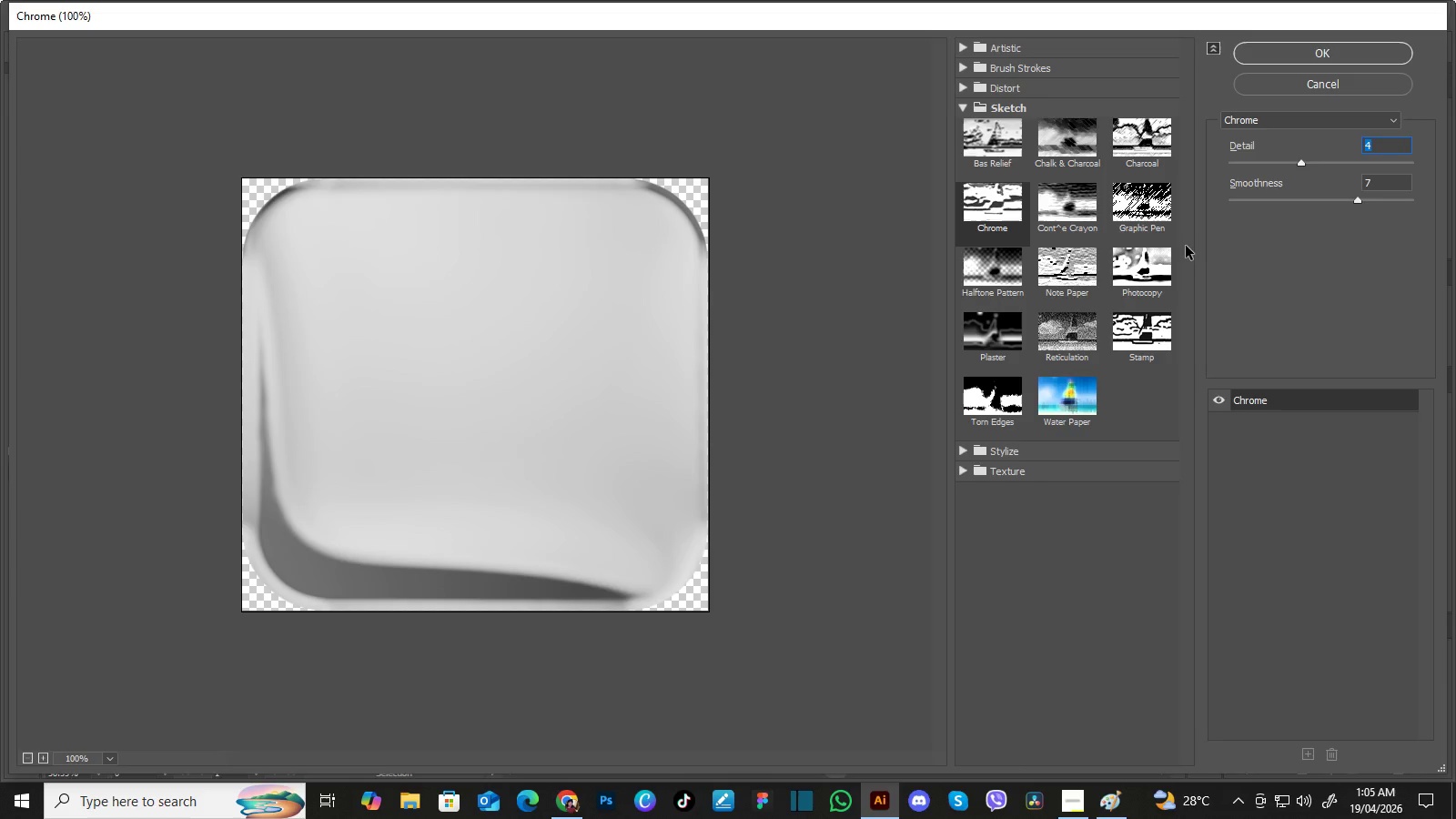 
left_click([1350, 50])
 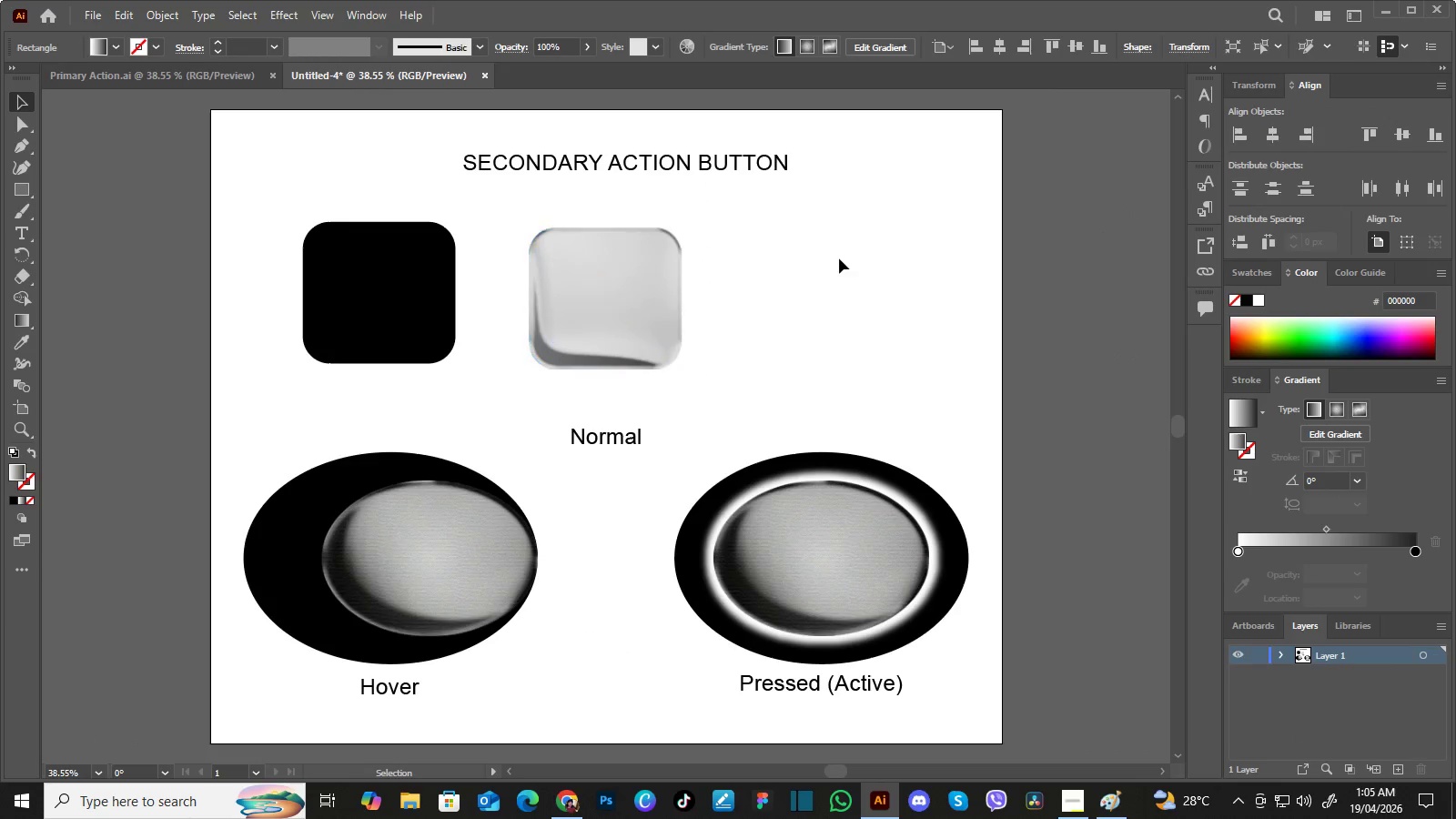 
left_click([839, 258])
 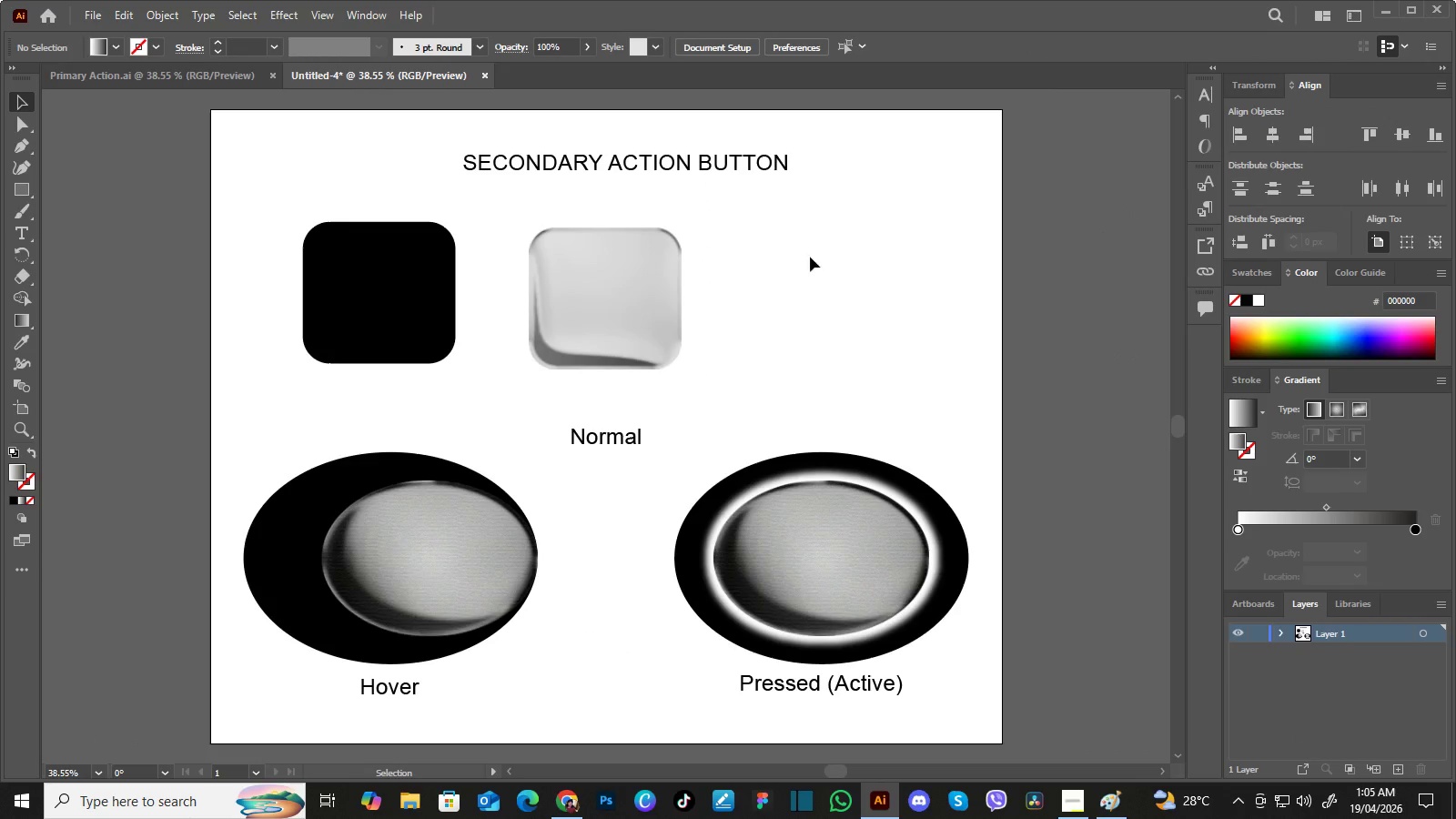 
left_click([593, 284])
 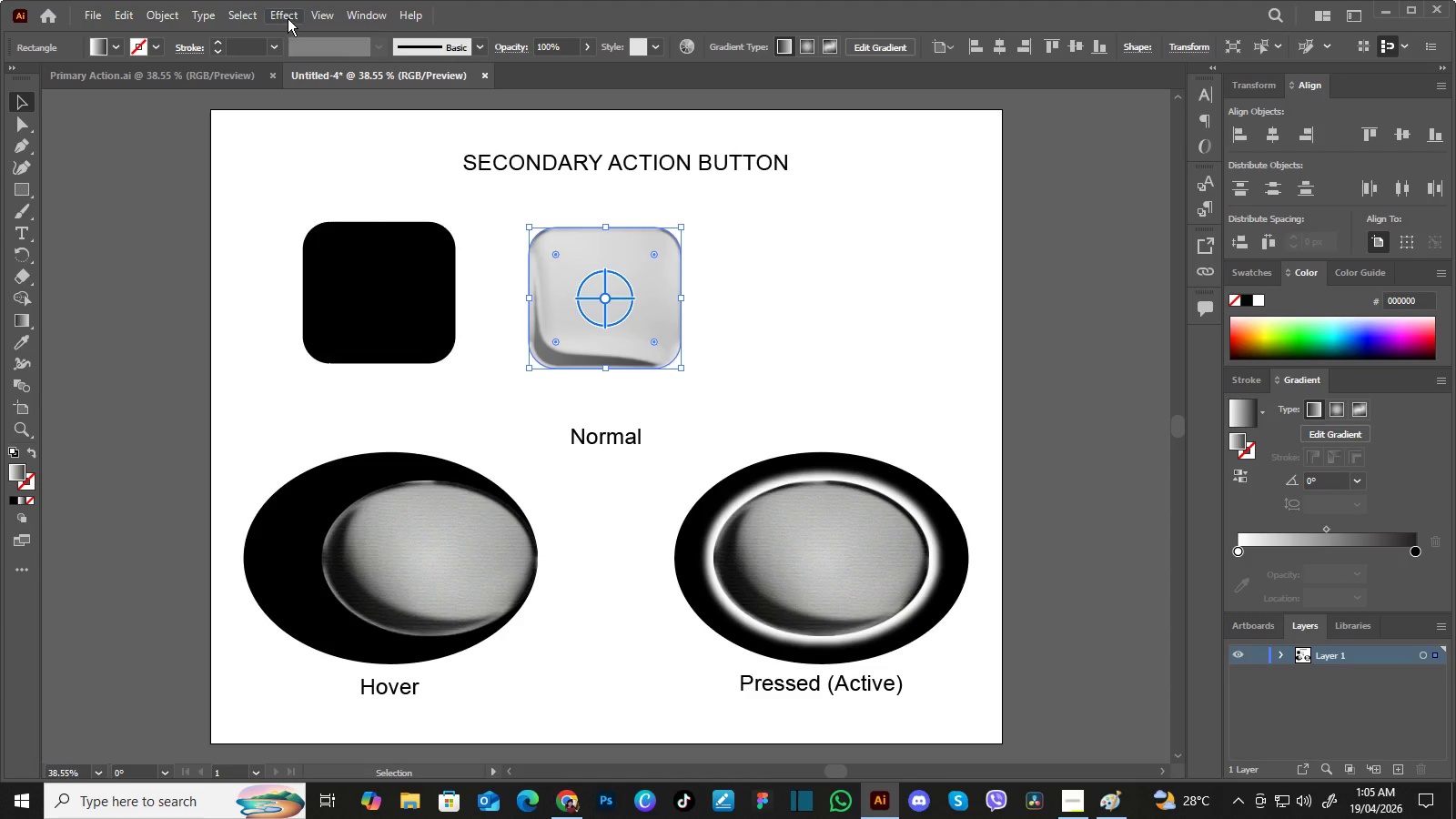 
left_click([288, 17])
 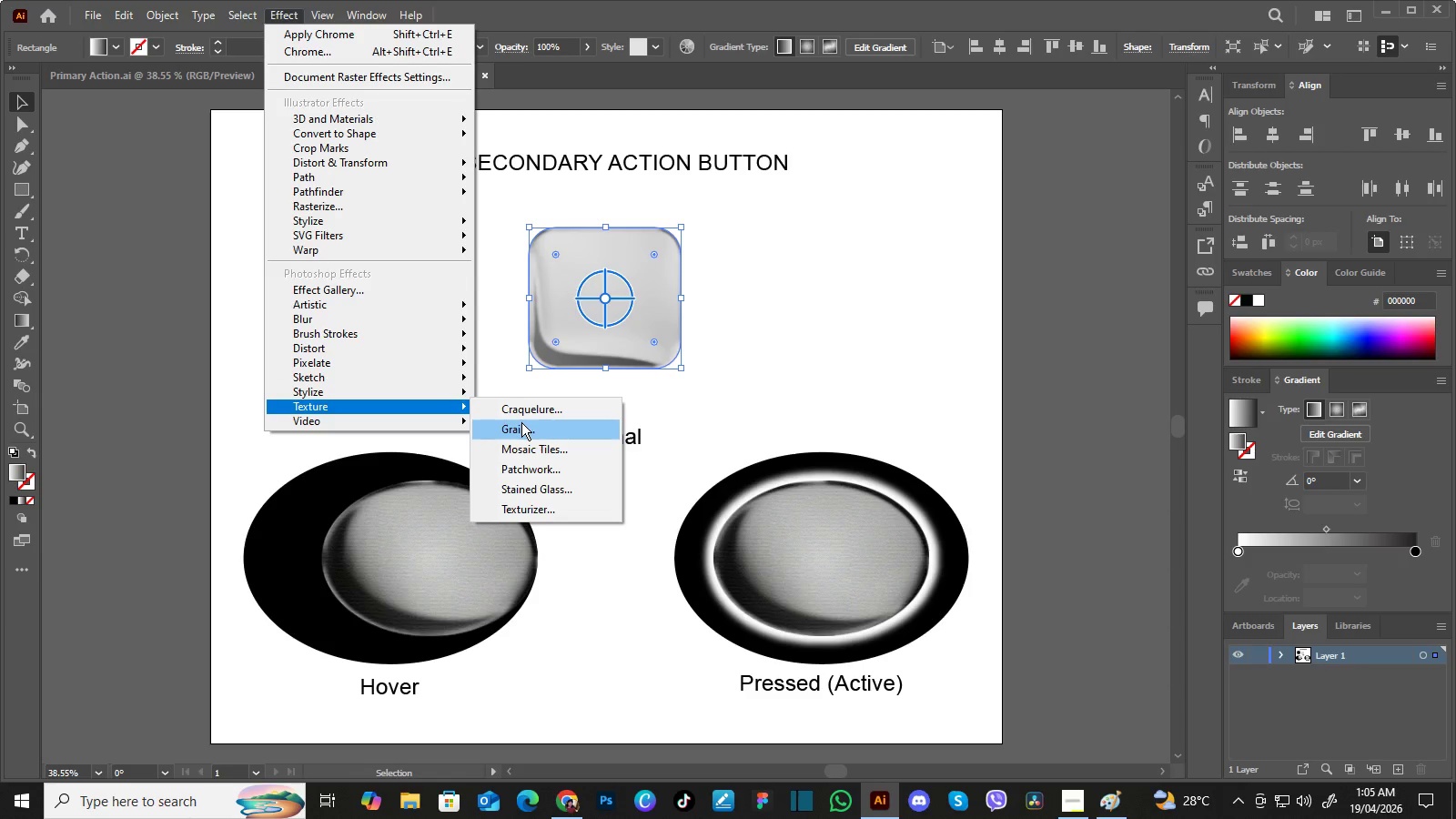 
left_click([521, 422])
 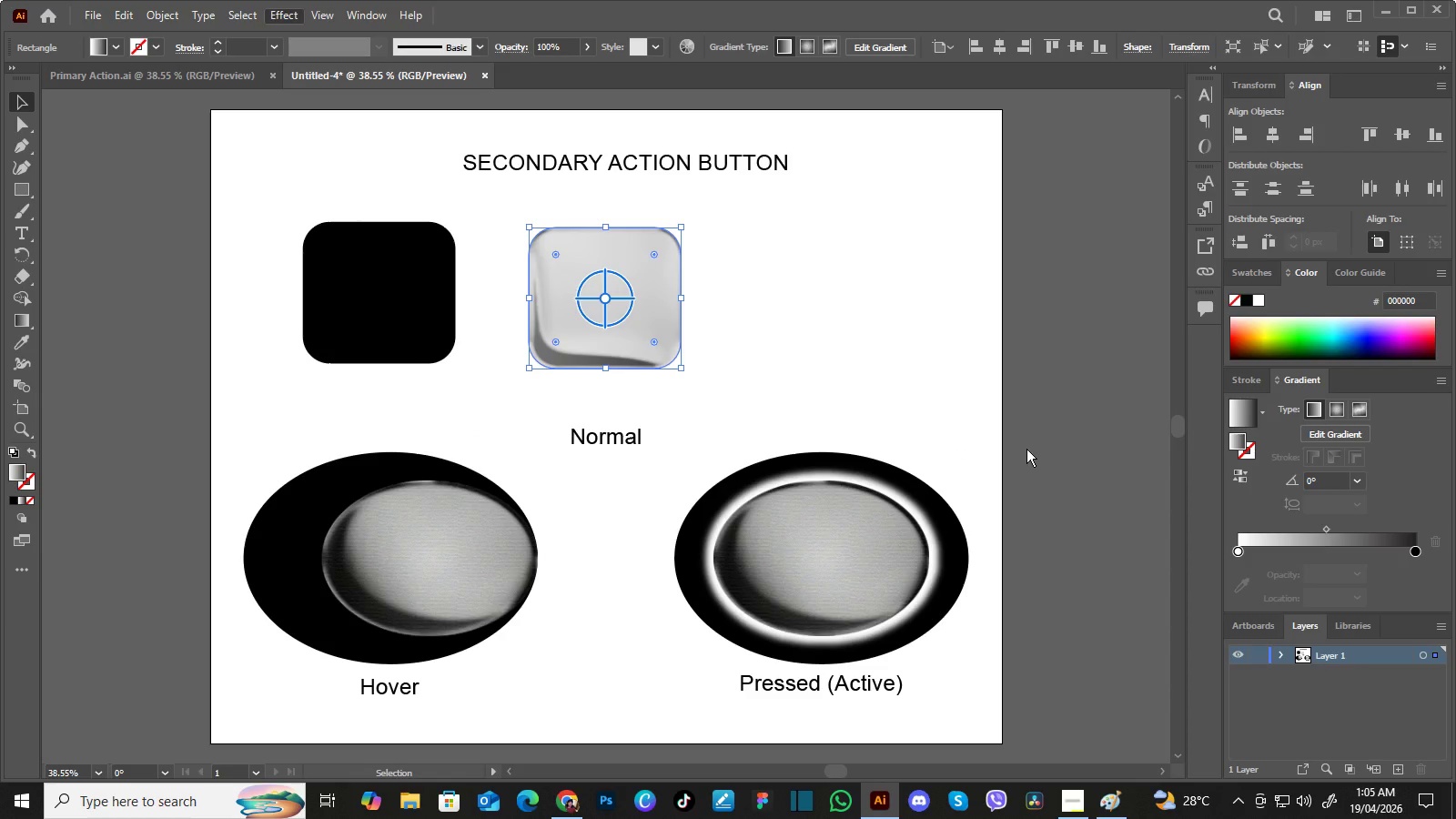 
mouse_move([1031, 431])
 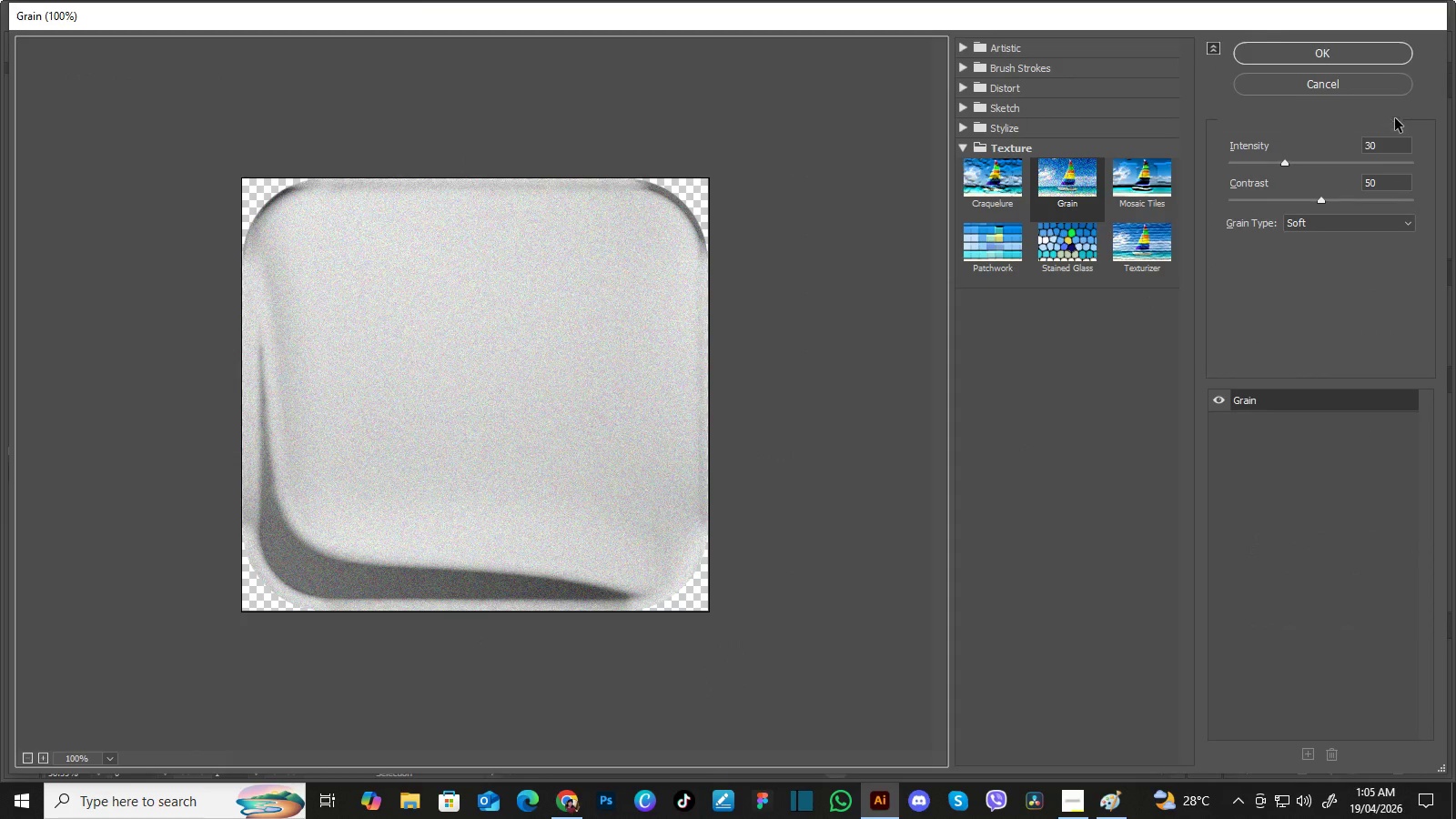 
left_click([1395, 118])
 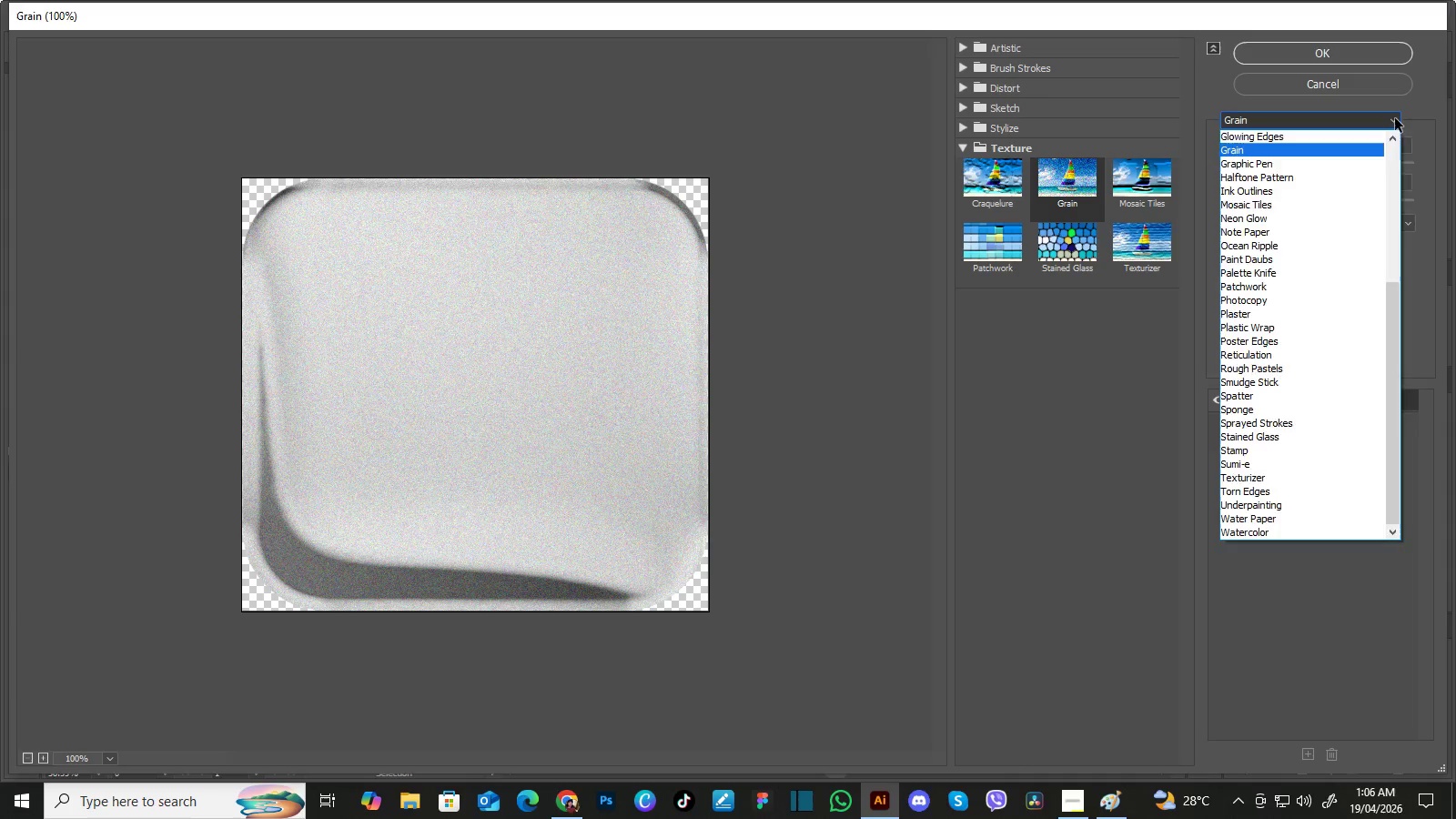 
left_click([1395, 118])
 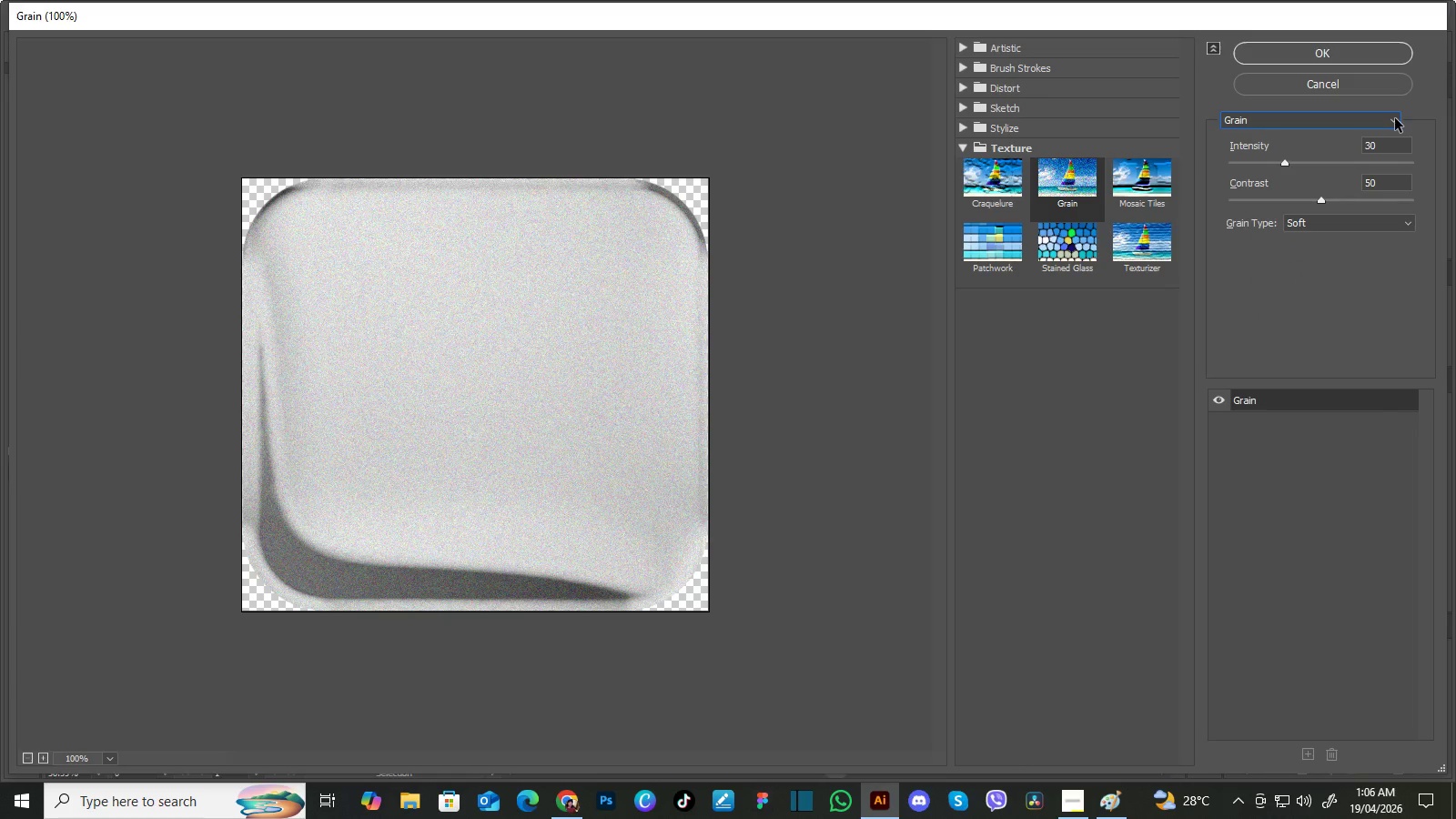 
left_click([1395, 118])
 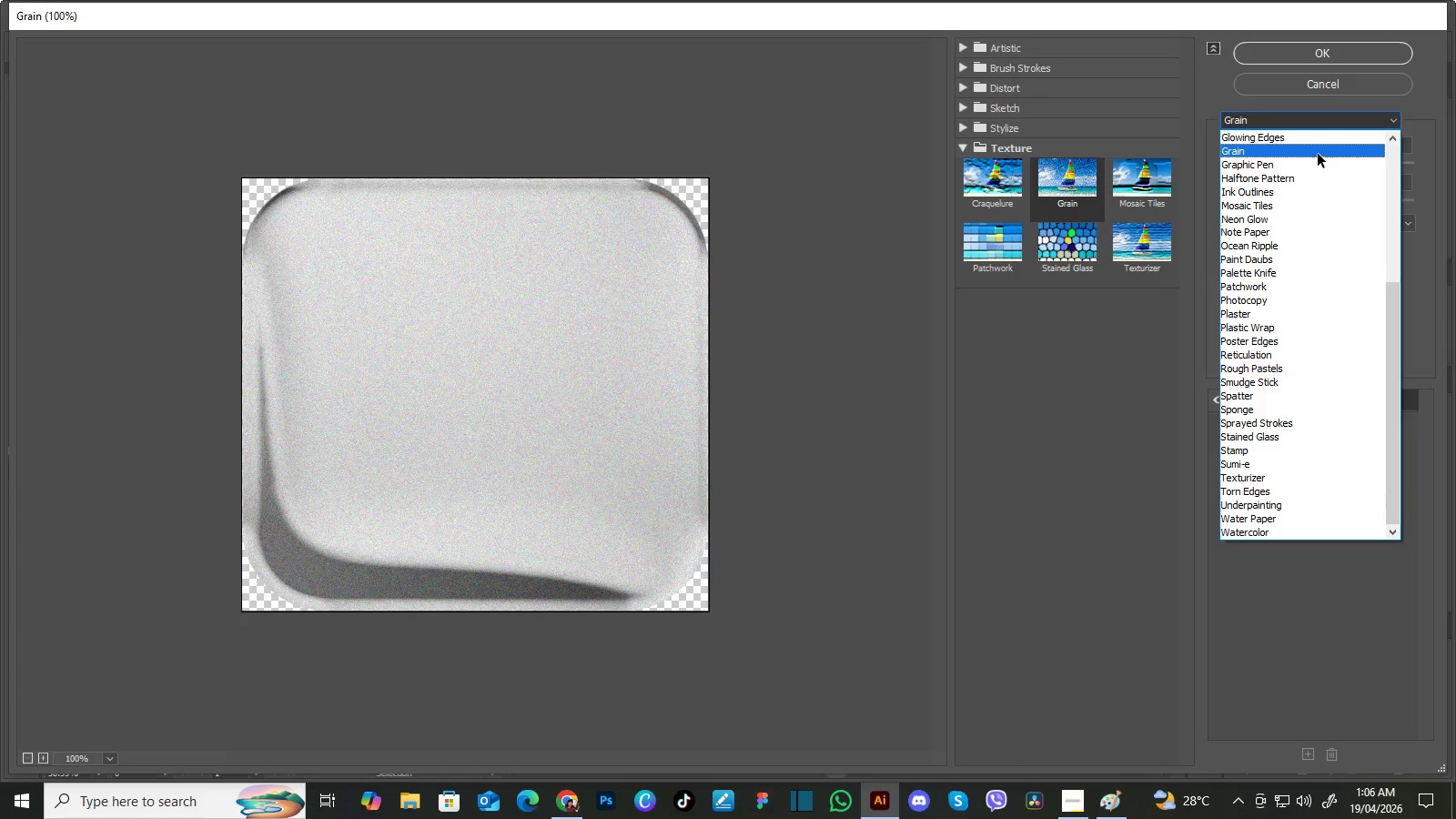 
left_click([1318, 154])
 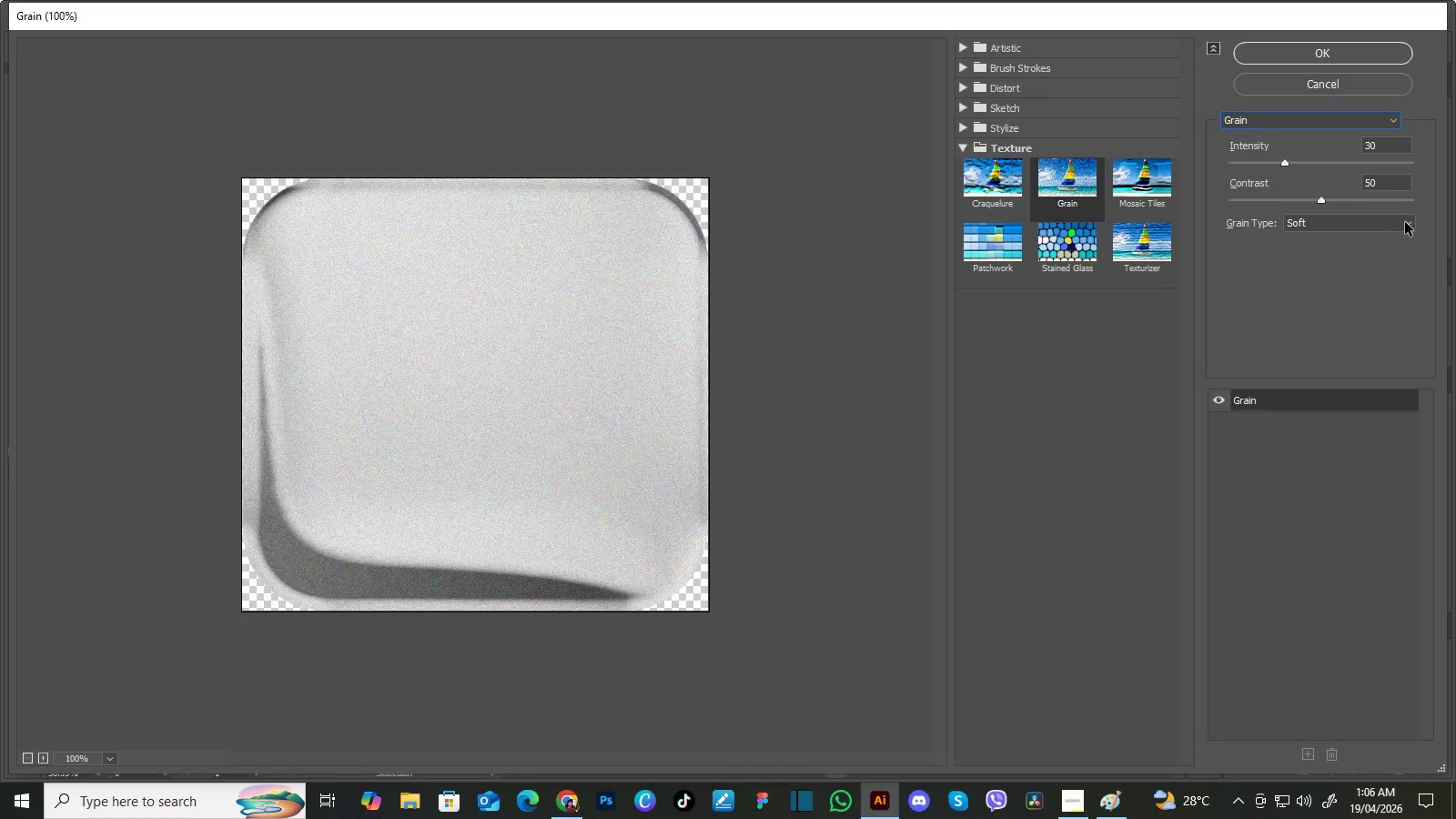 
left_click([1406, 222])
 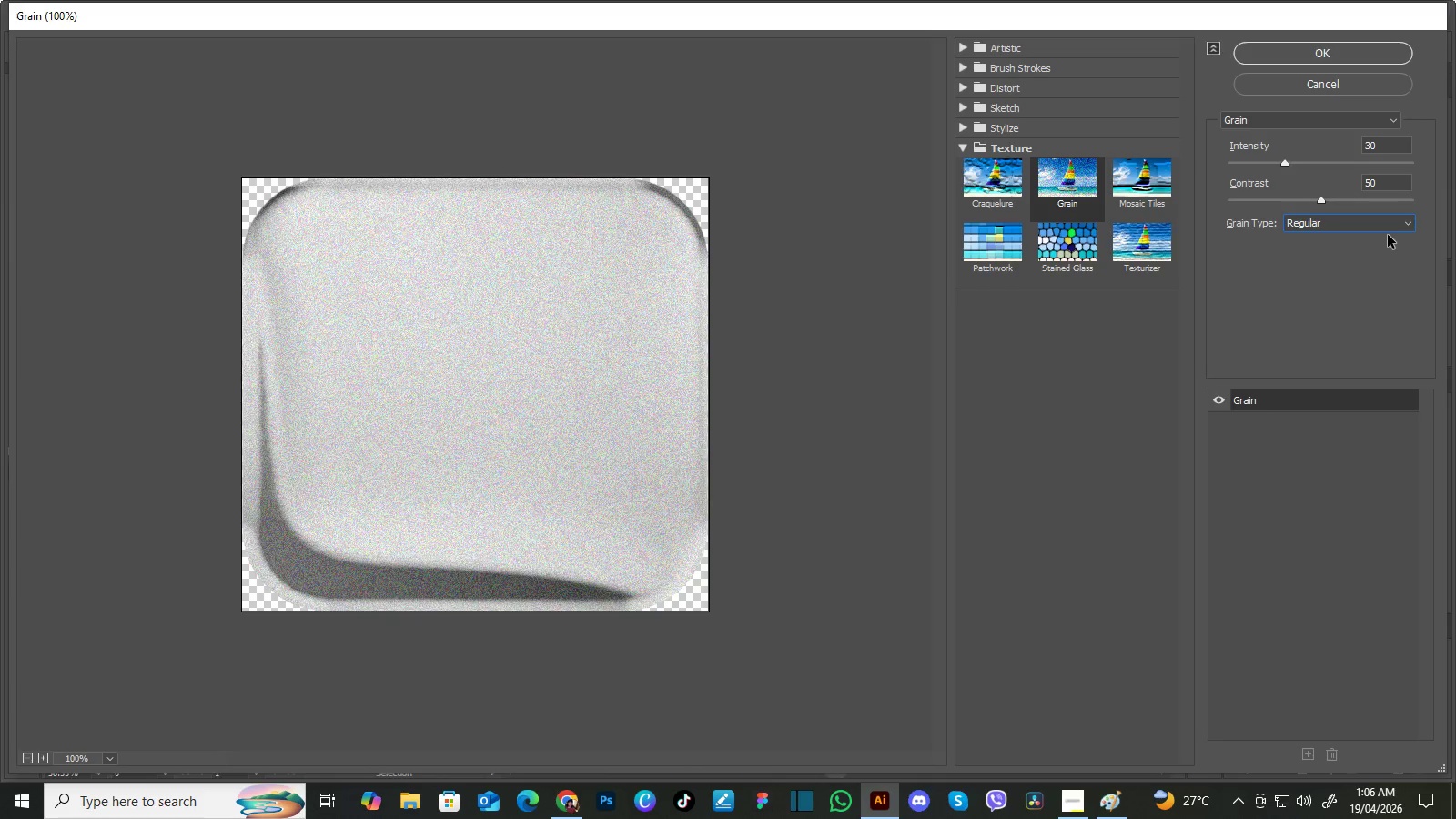 
left_click([1388, 235])
 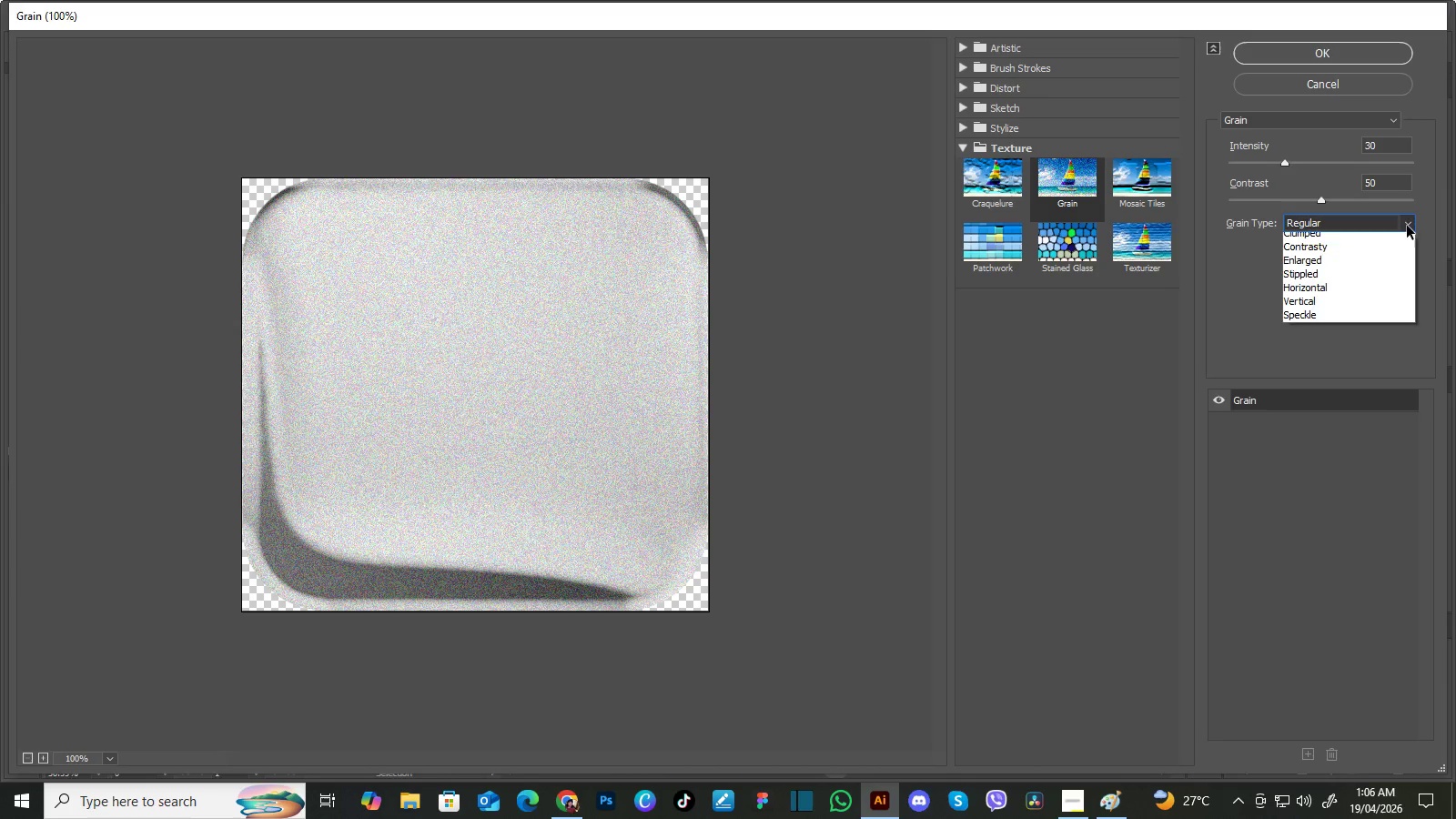 
left_click([1407, 226])
 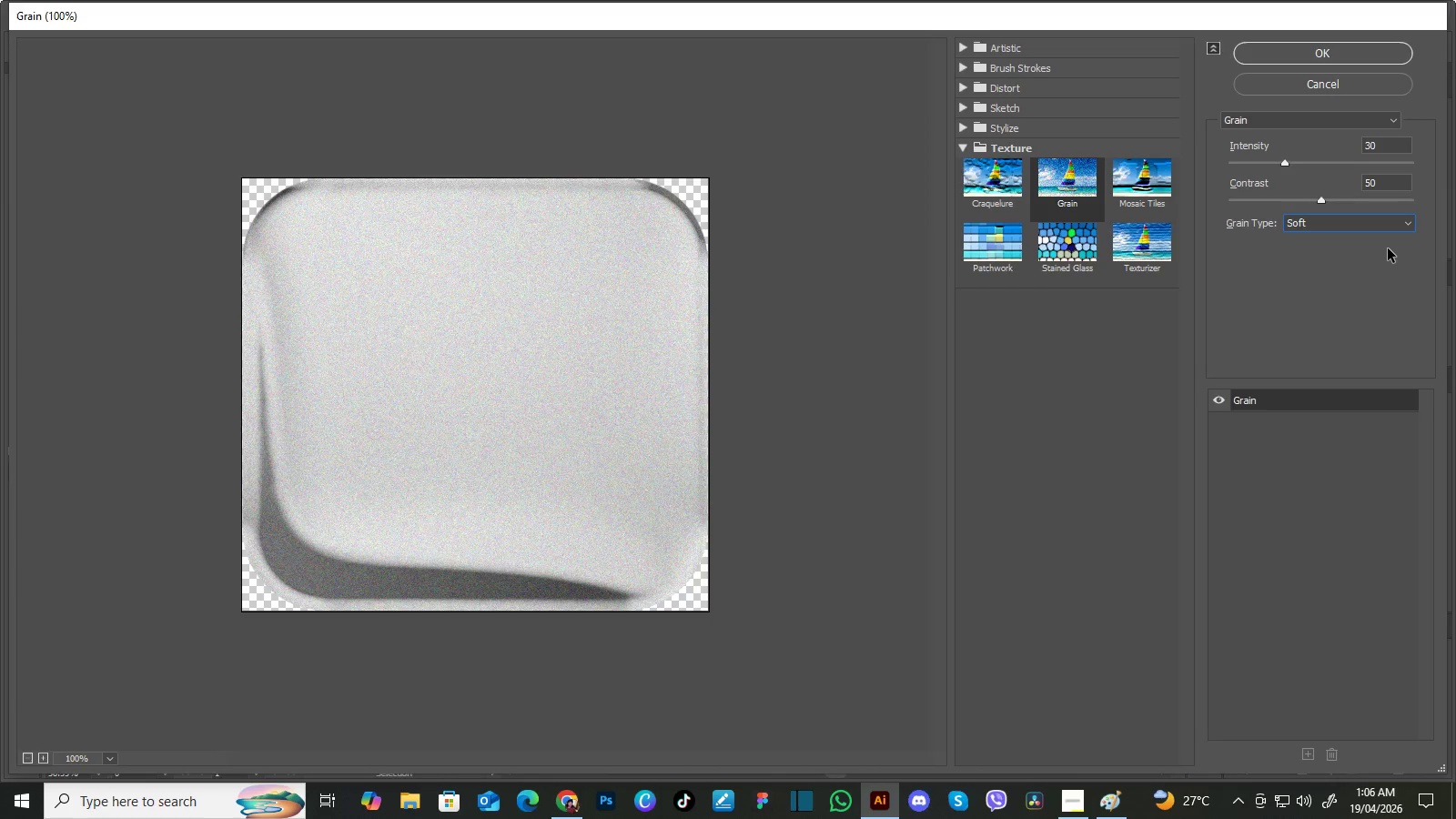 
left_click([1388, 248])
 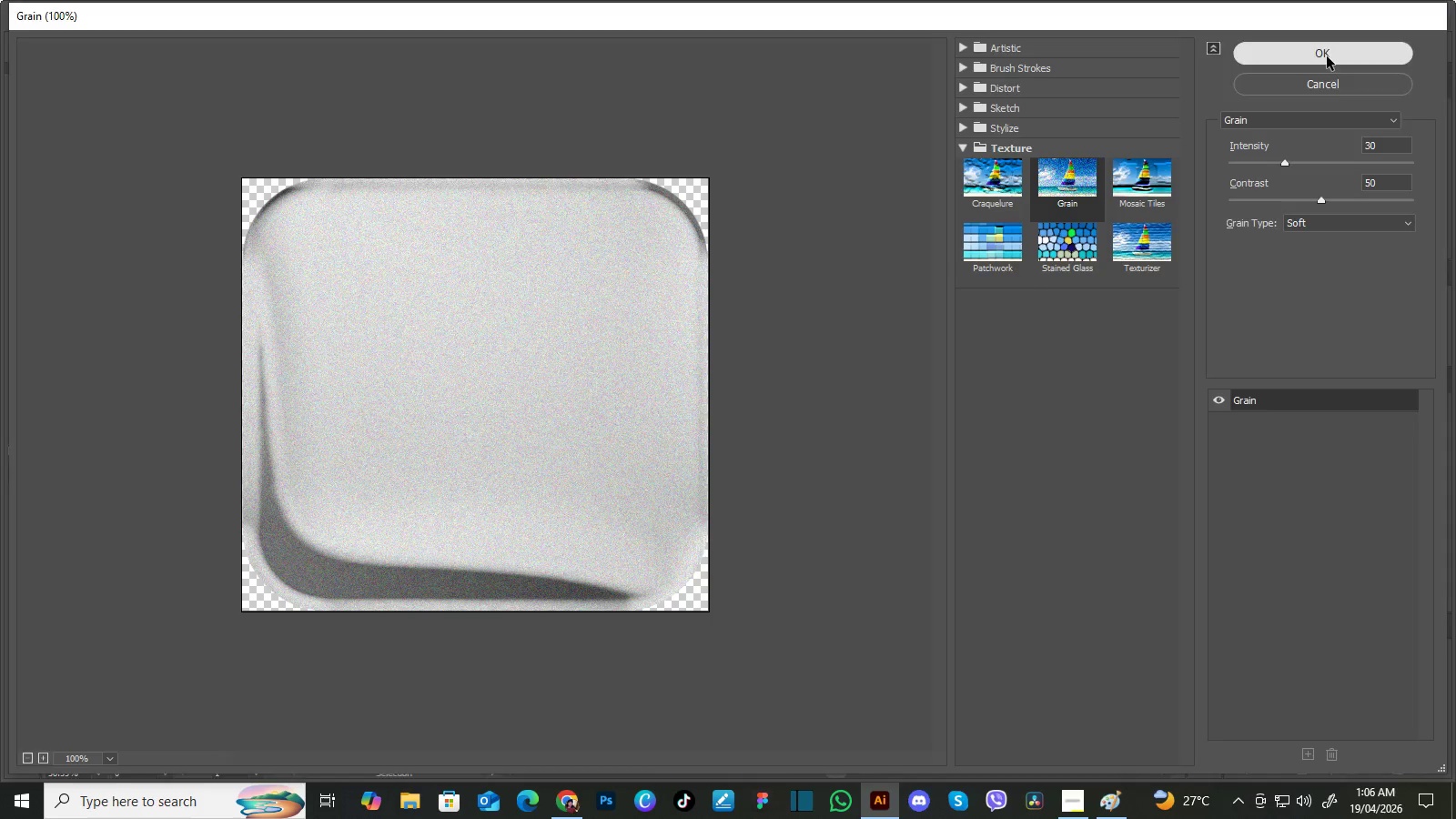 
left_click([1327, 56])
 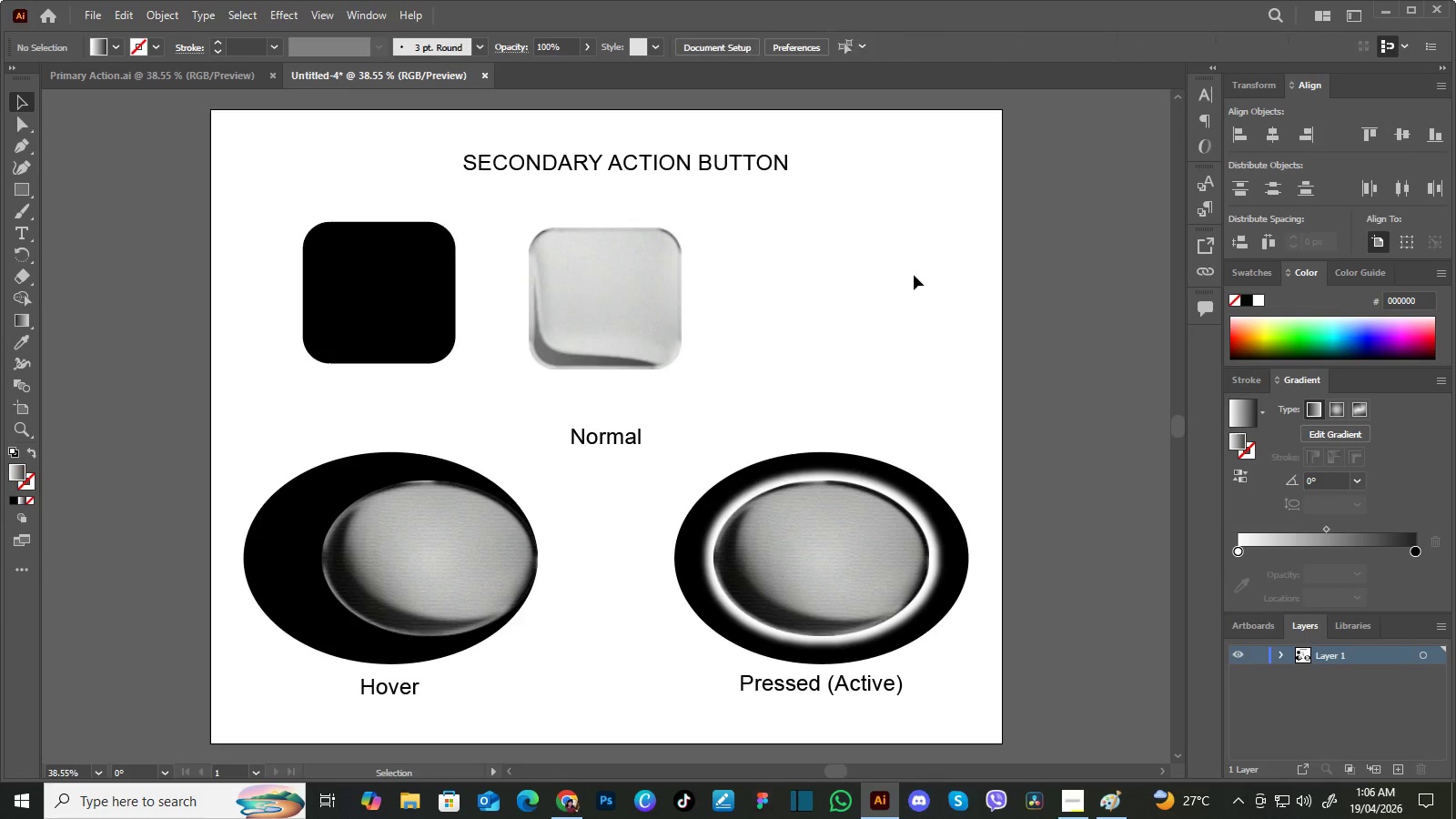 
left_click([914, 275])
 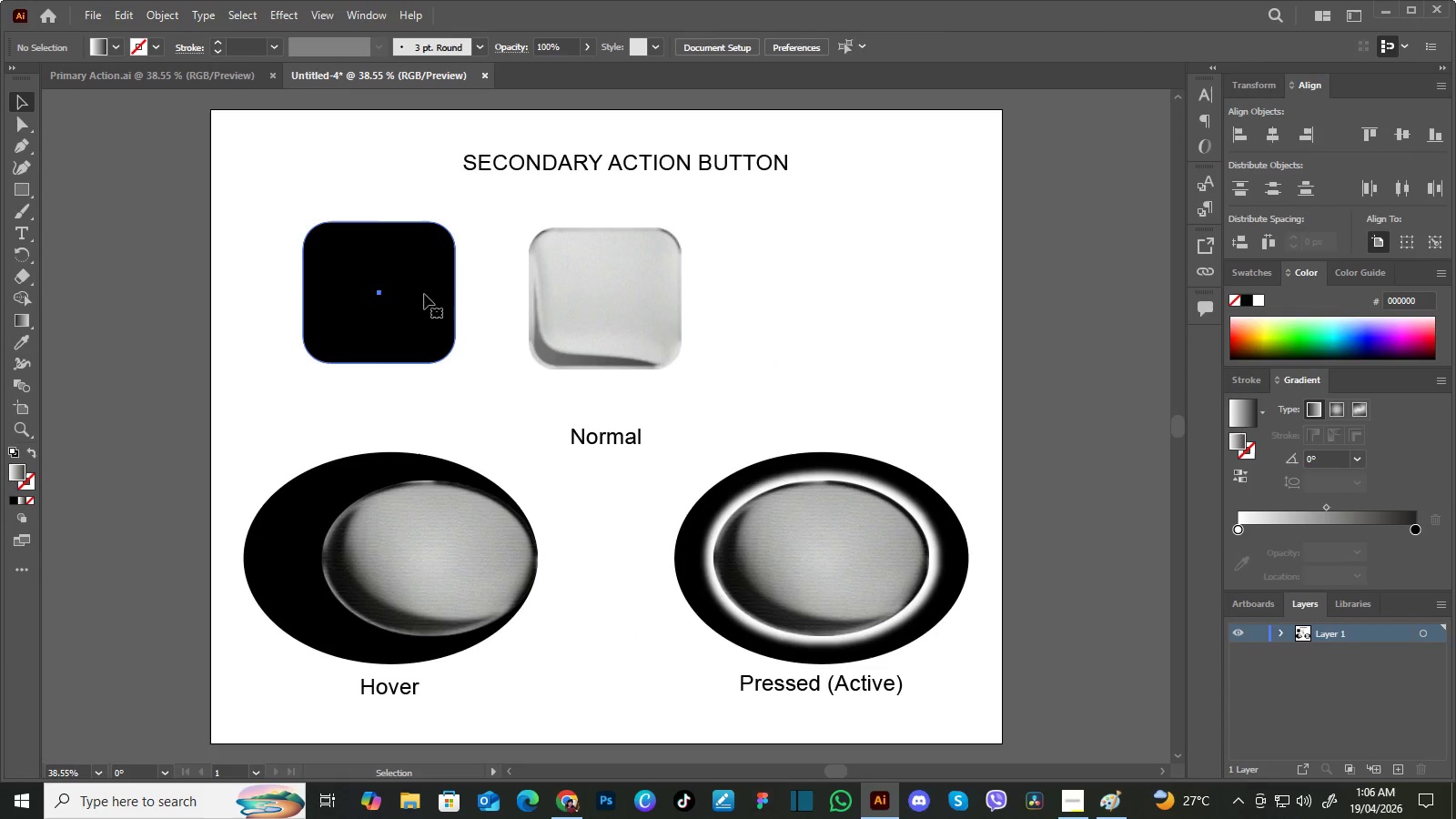 
left_click([424, 294])
 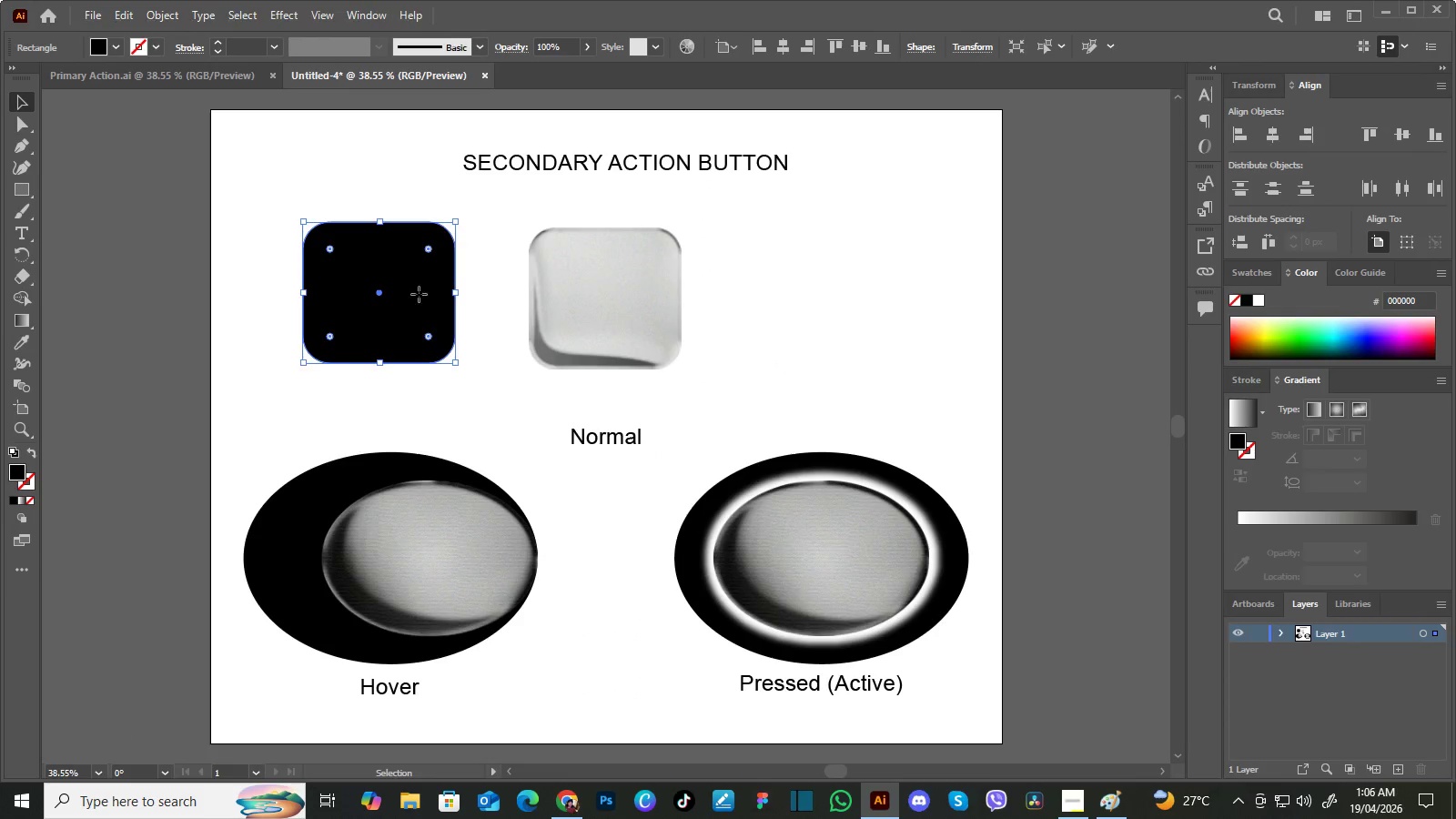 
hold_key(key=AltLeft, duration=1.34)
left_click_drag(start_coordinate=[419, 294], to_coordinate=[880, 306])
 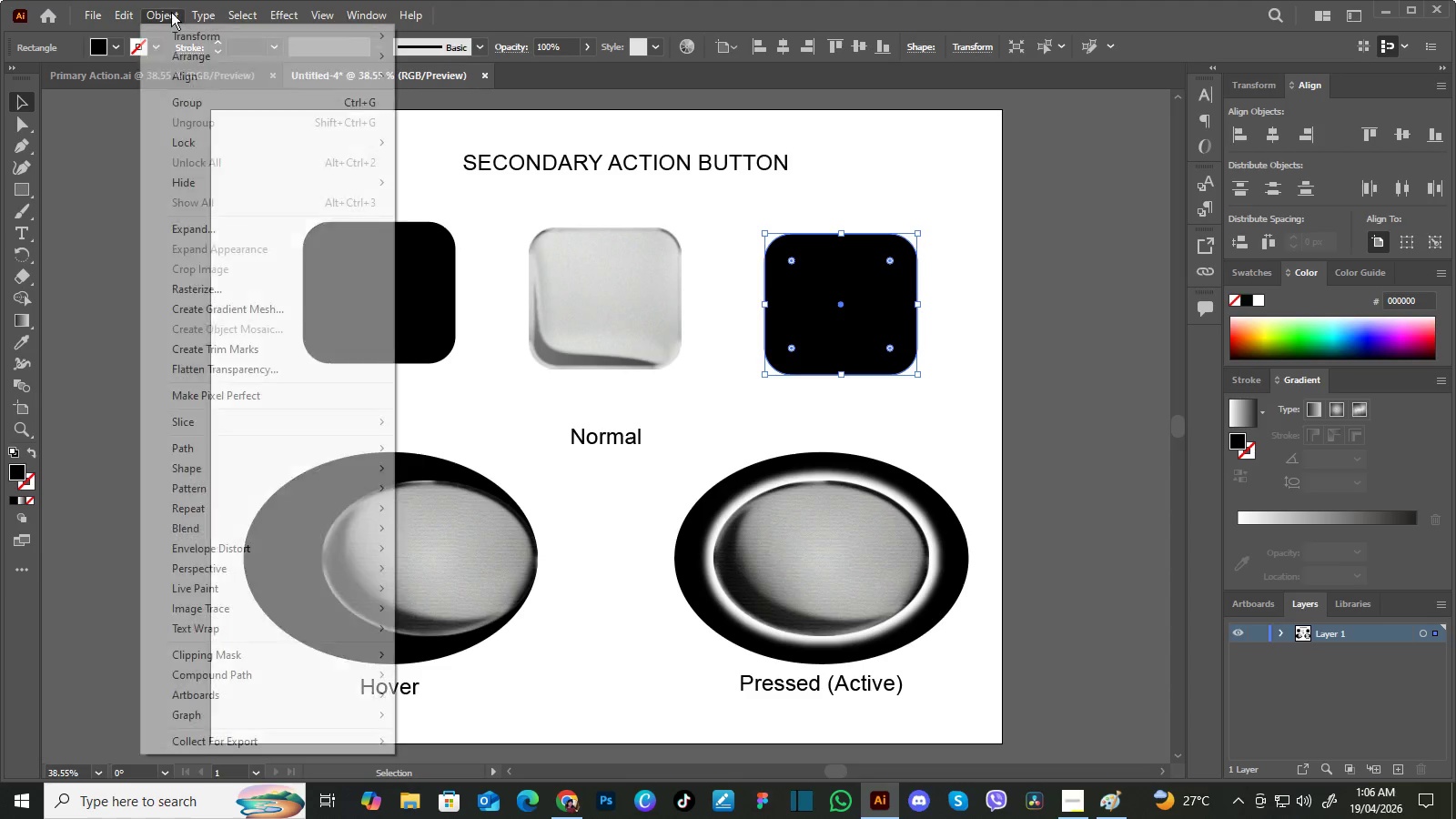 
left_click([171, 12])
 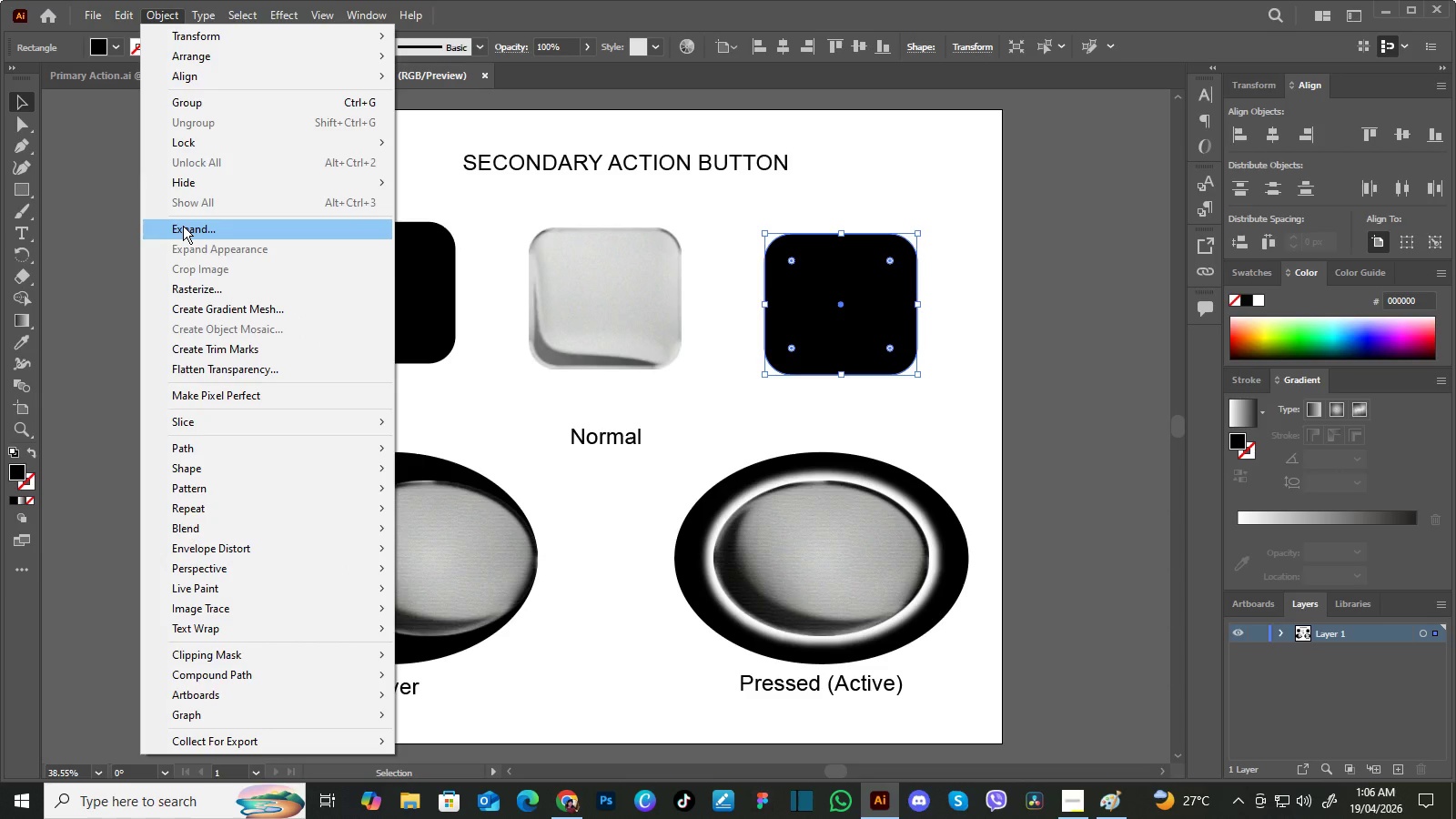 
left_click([183, 226])
 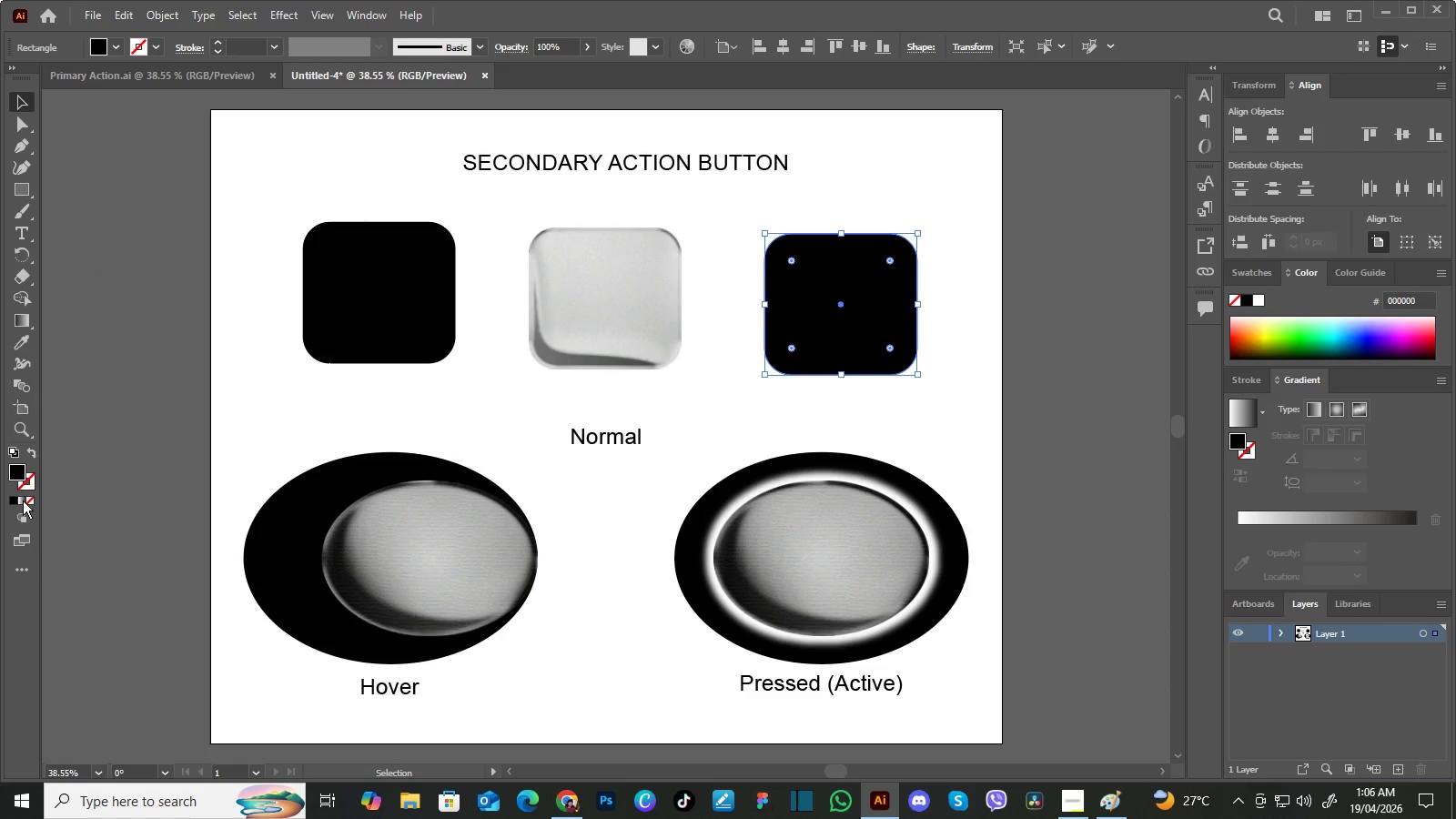 
left_click([23, 500])
 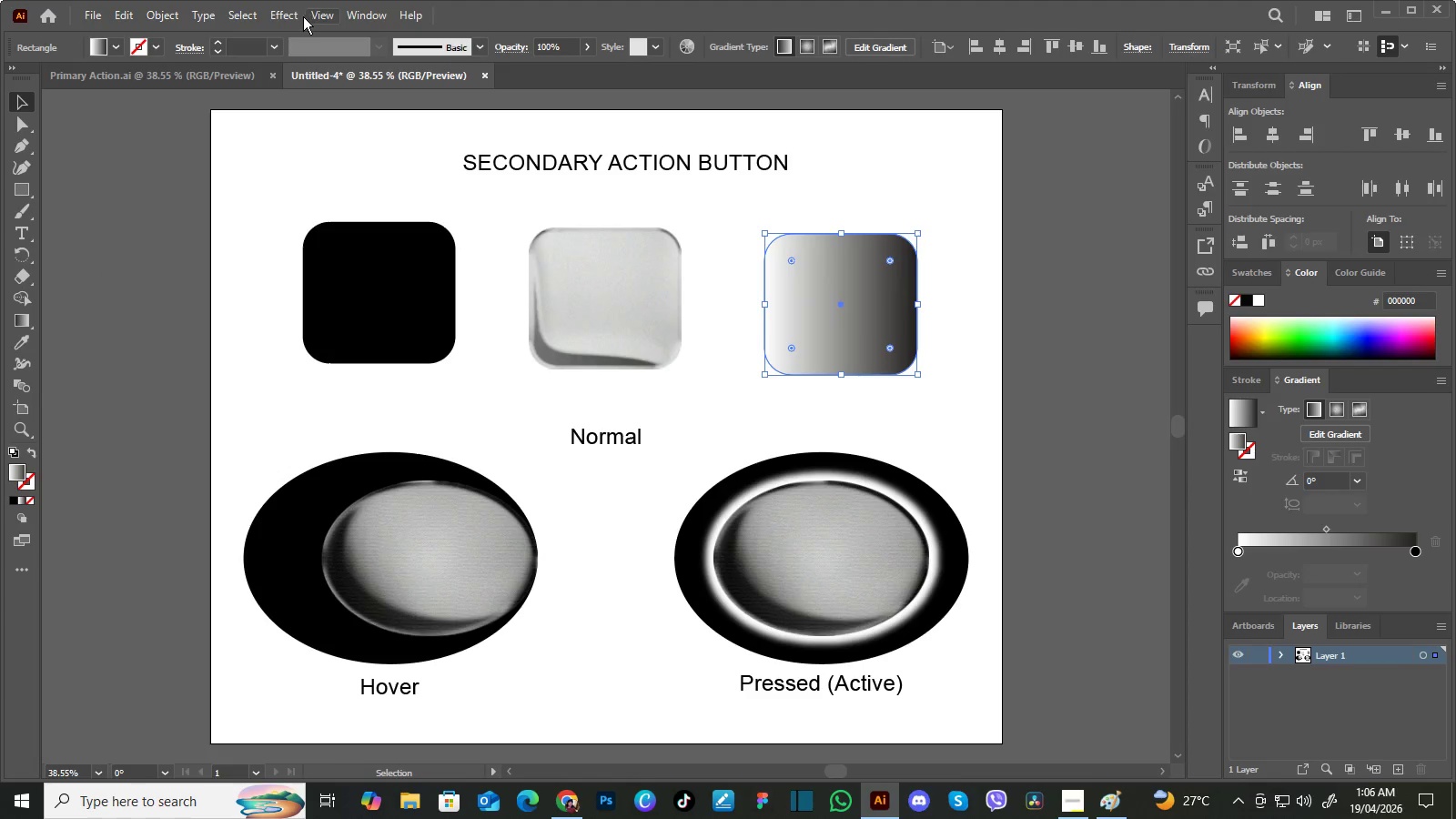 
left_click([276, 15])
 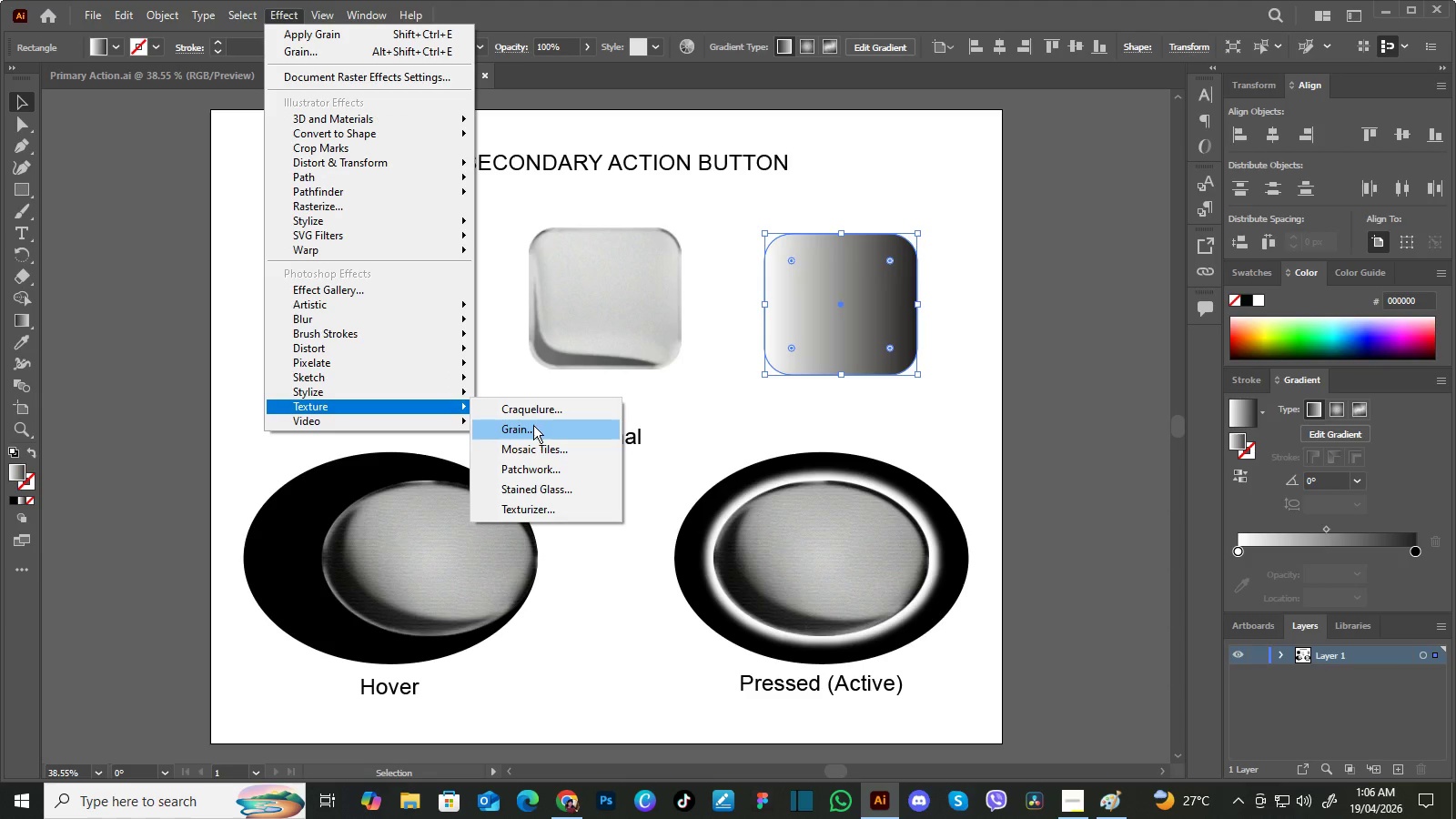 
wait(7.64)
 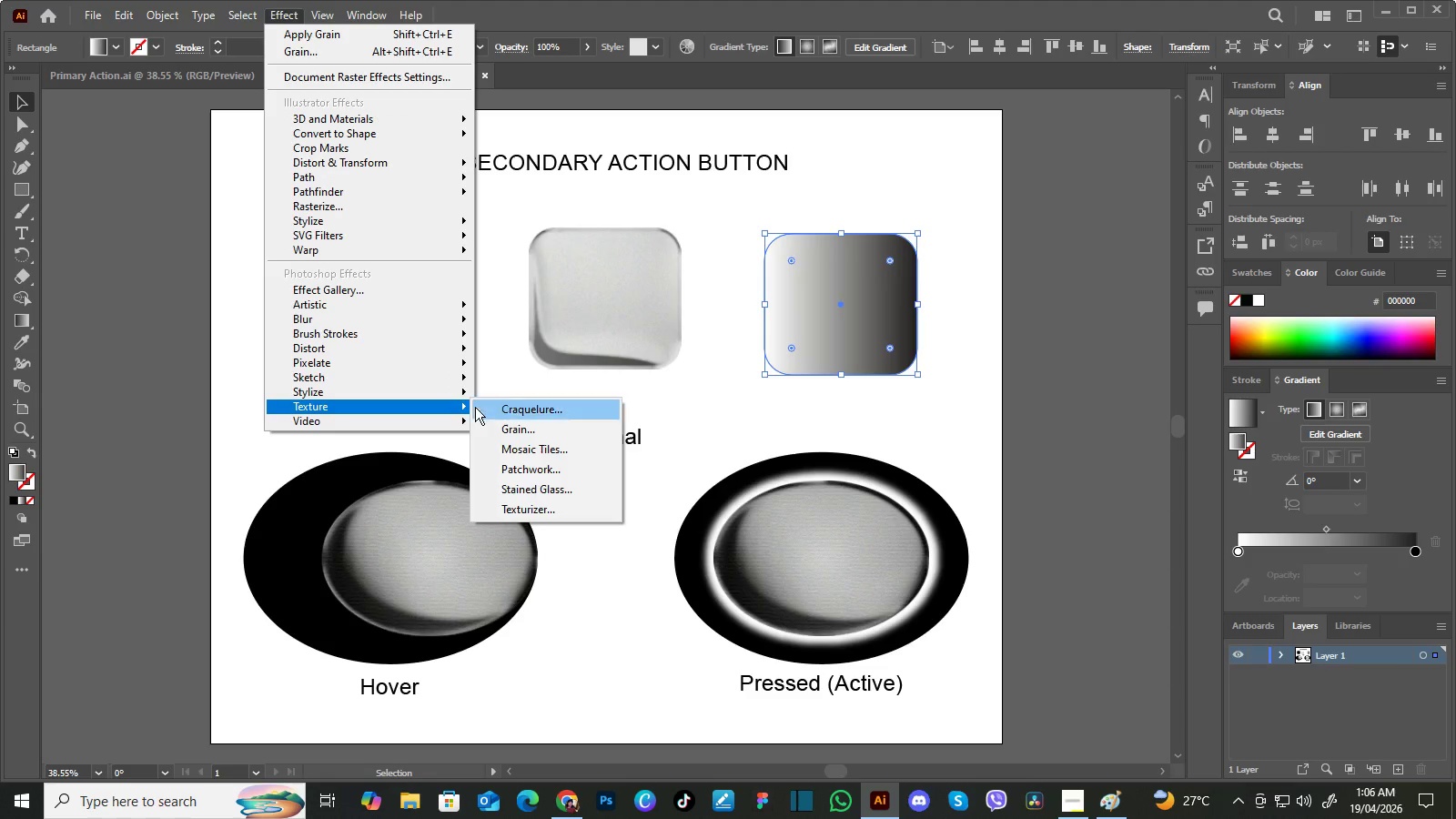 
left_click([418, 378])
 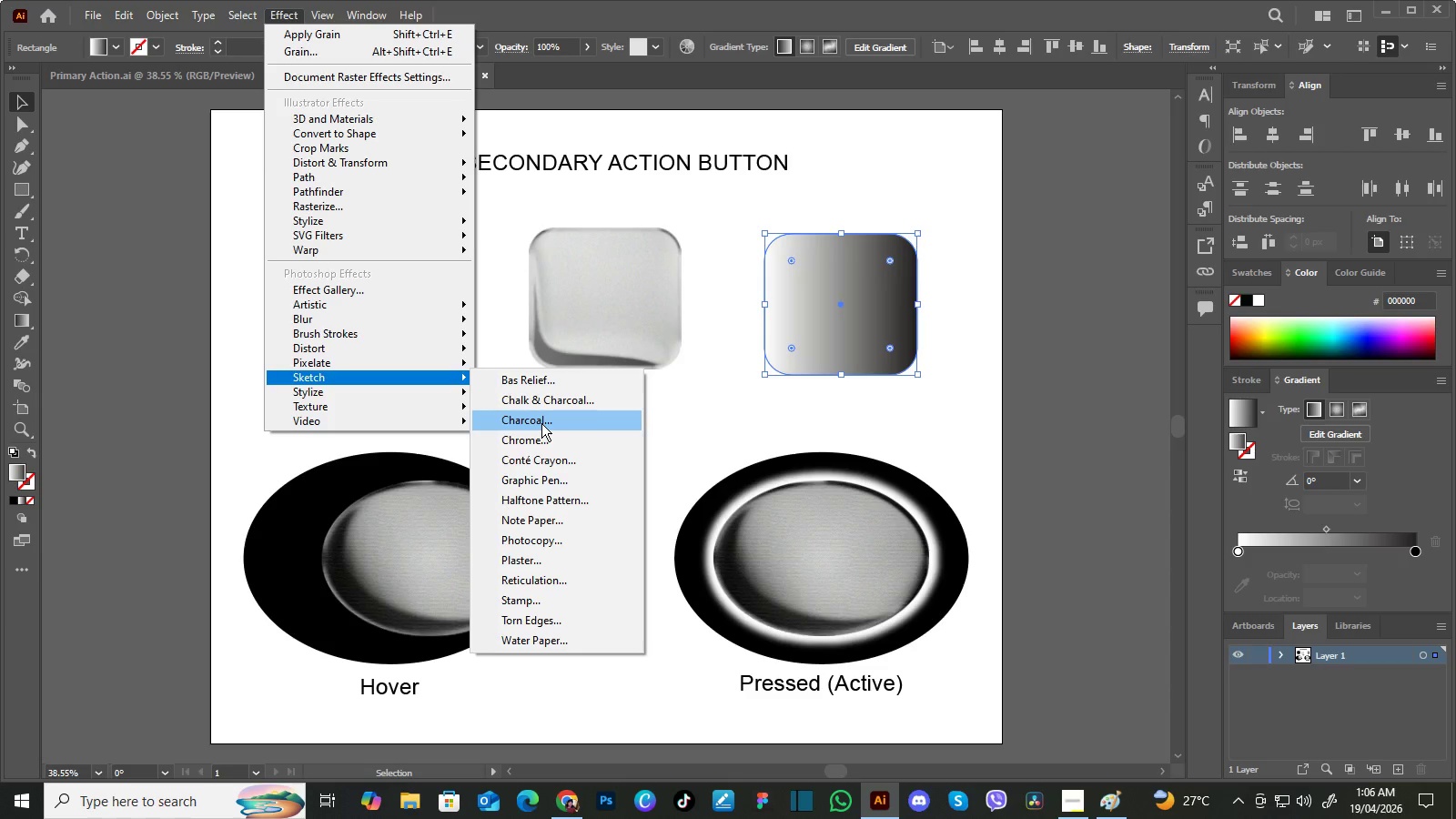 
left_click([541, 422])
 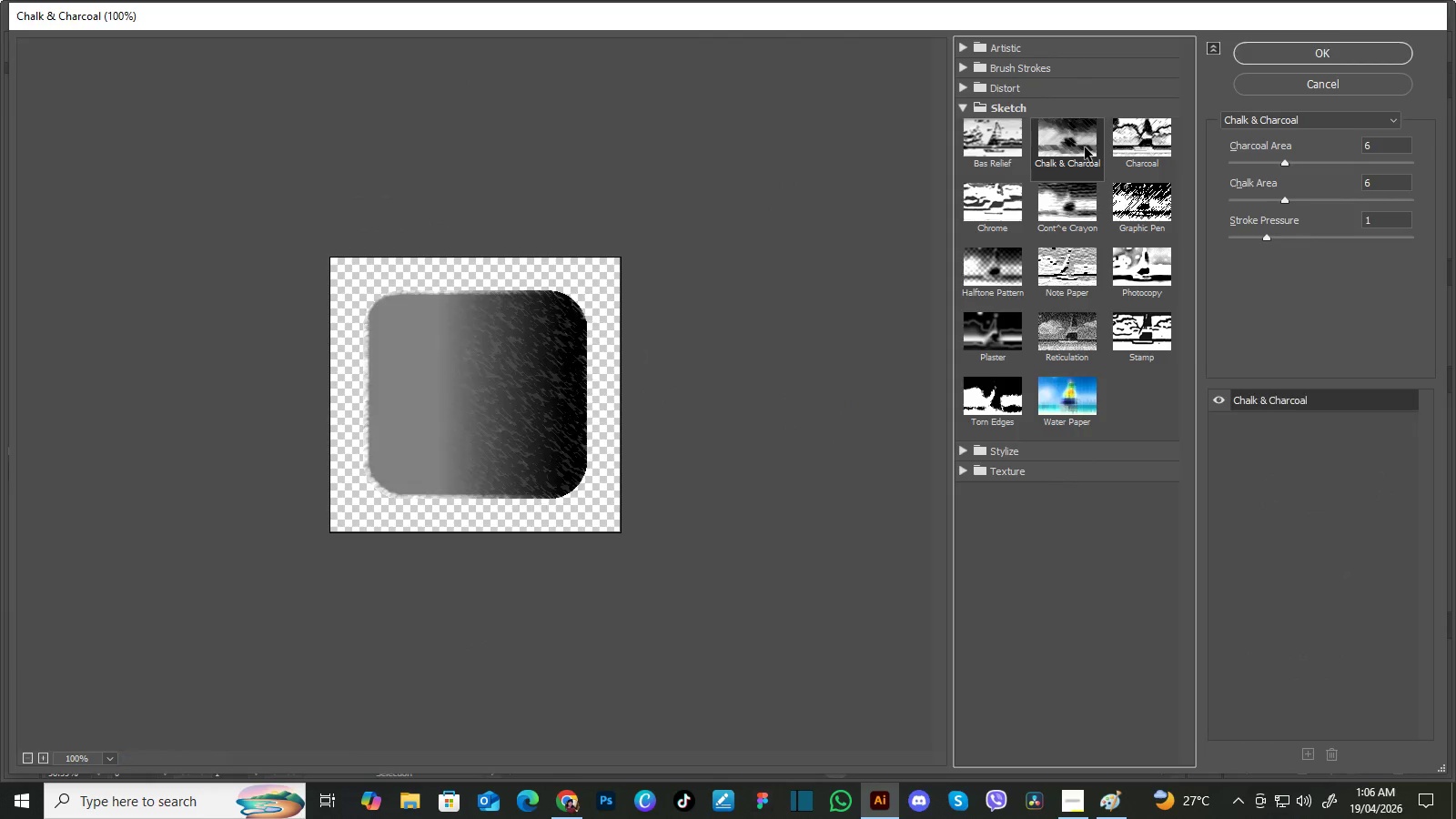 
wait(5.95)
 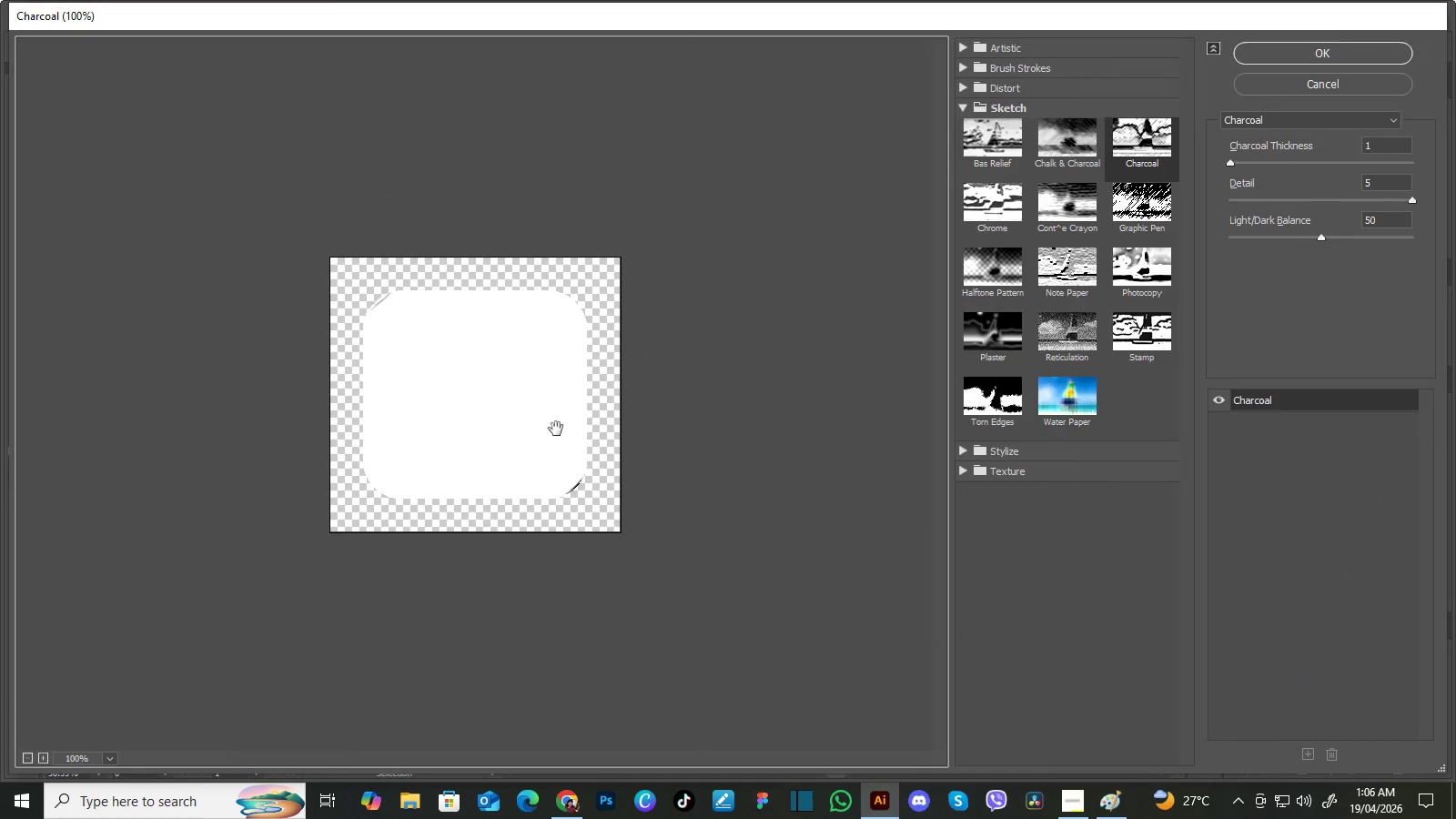 
left_click([1159, 147])
 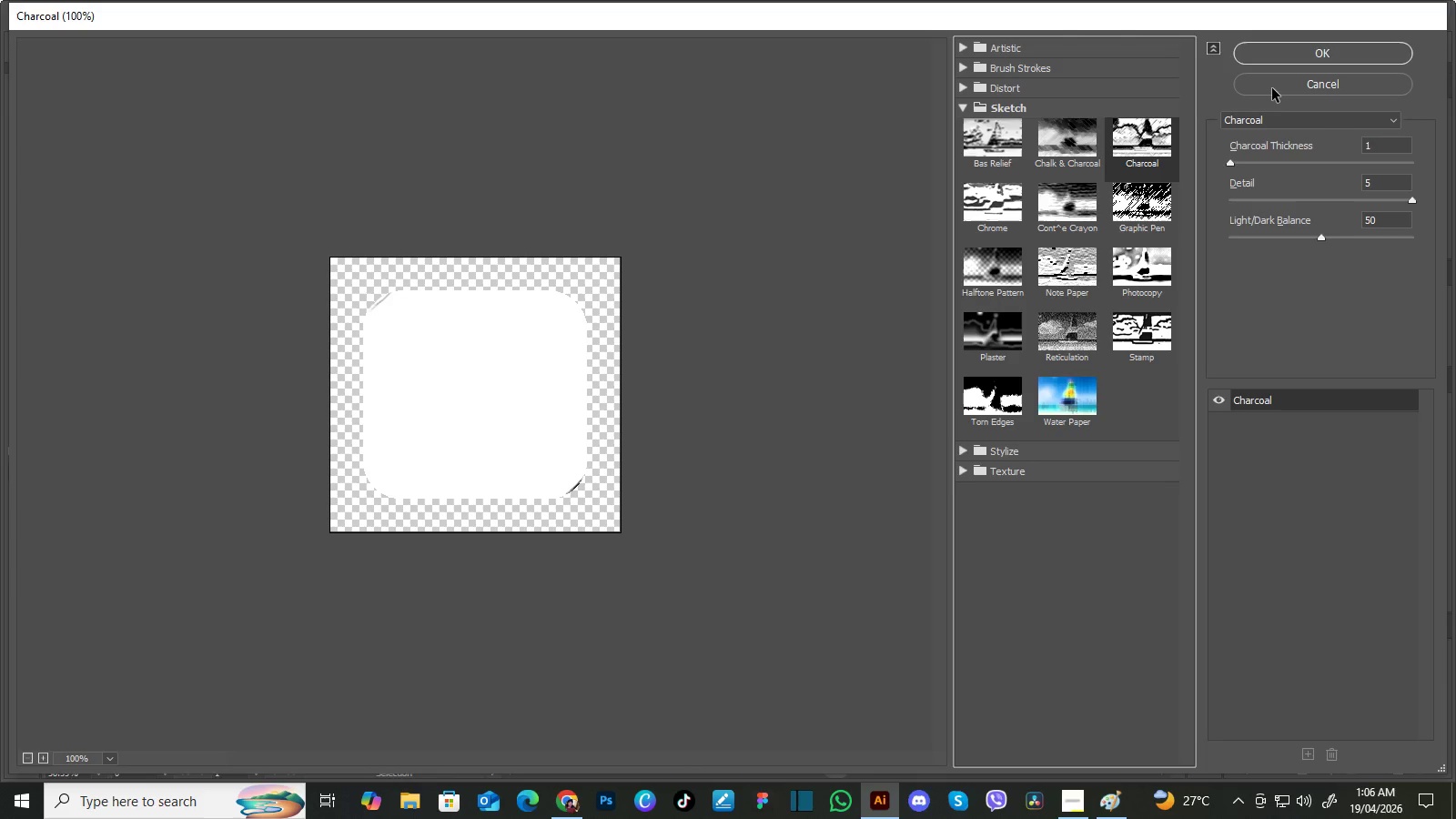 
left_click([1276, 86])
 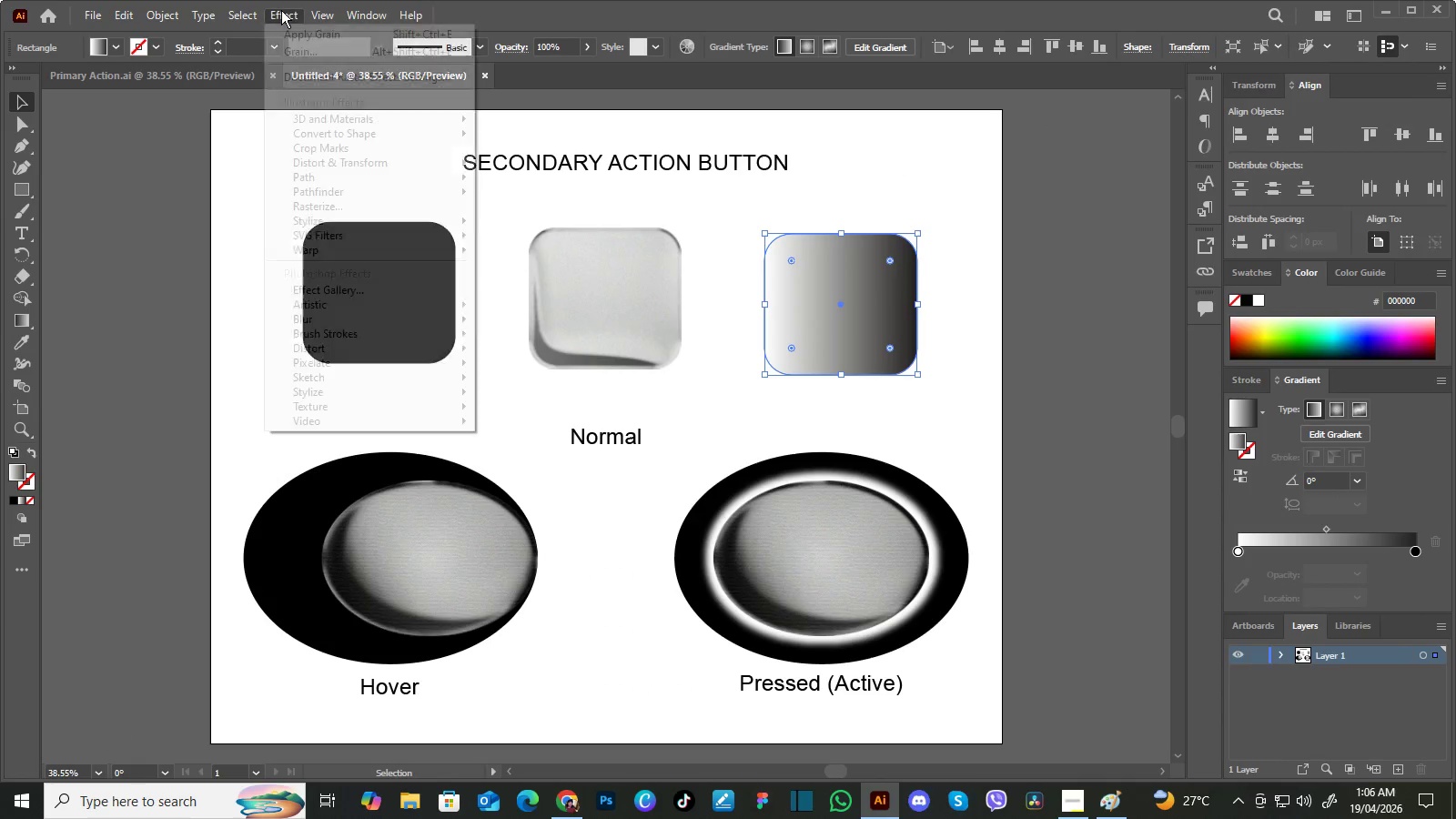 
left_click([281, 10])
 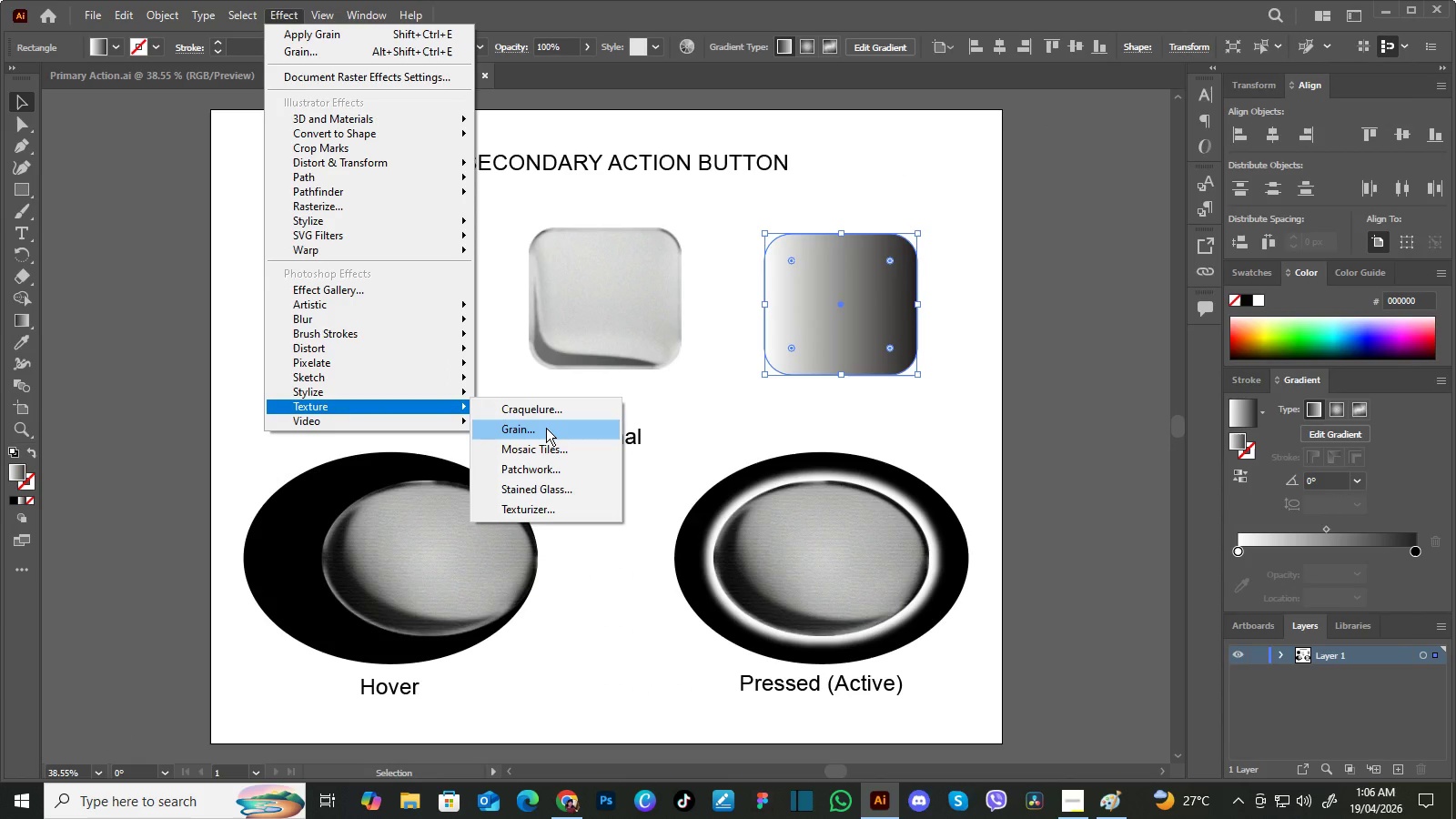 
left_click([546, 428])
 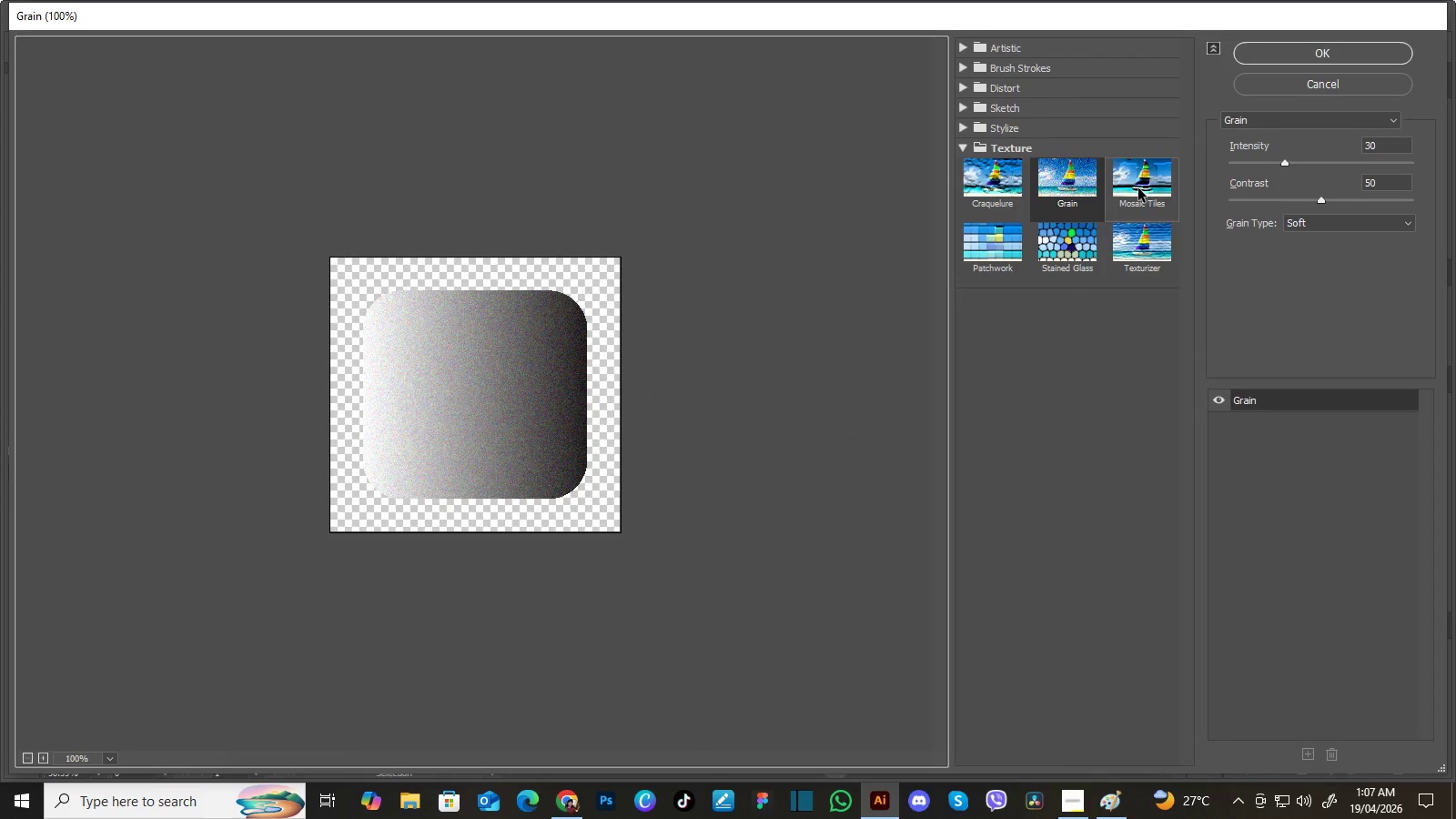 
left_click([1145, 248])
 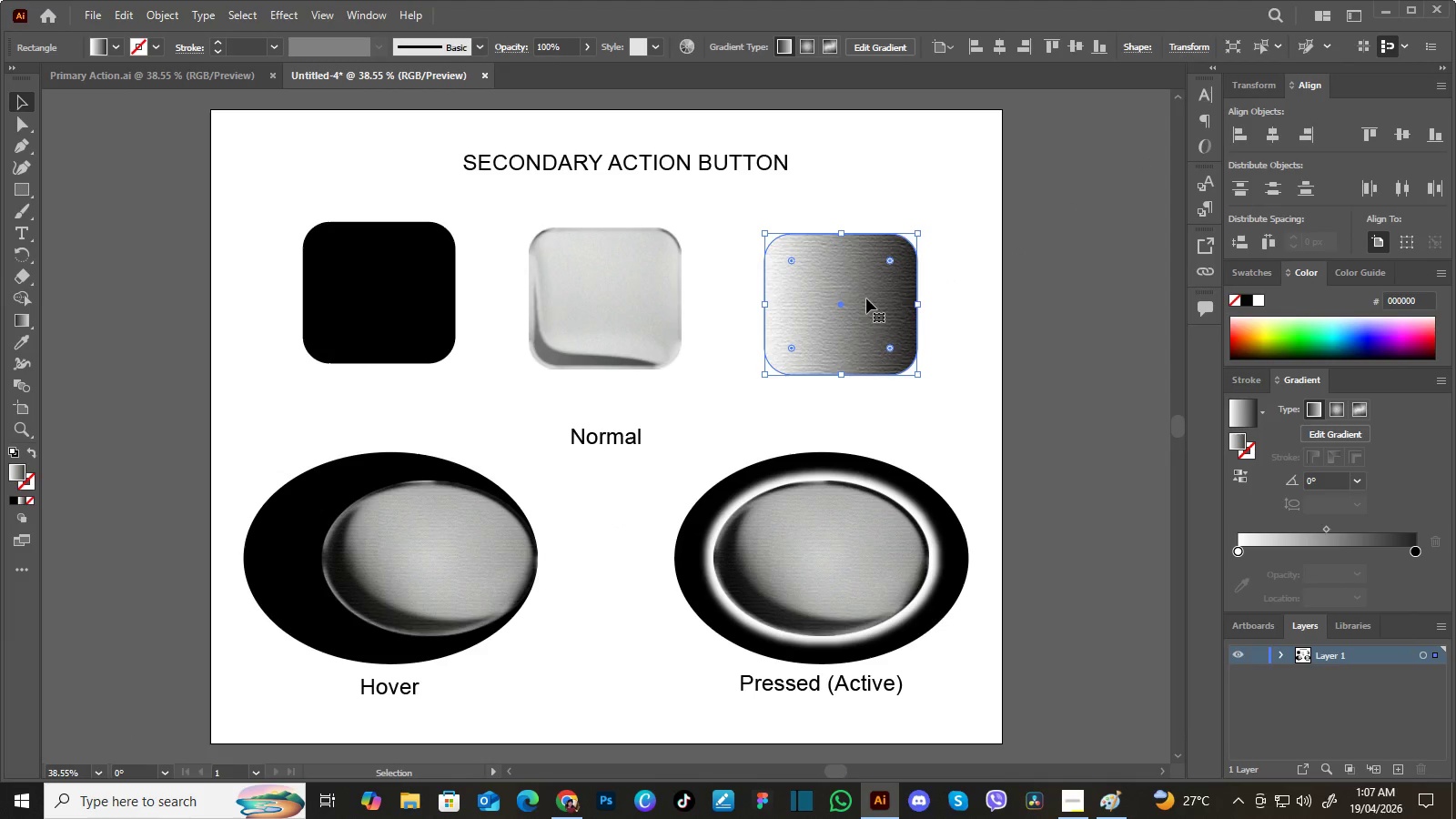 
left_click_drag(start_coordinate=[866, 298], to_coordinate=[687, 295])
 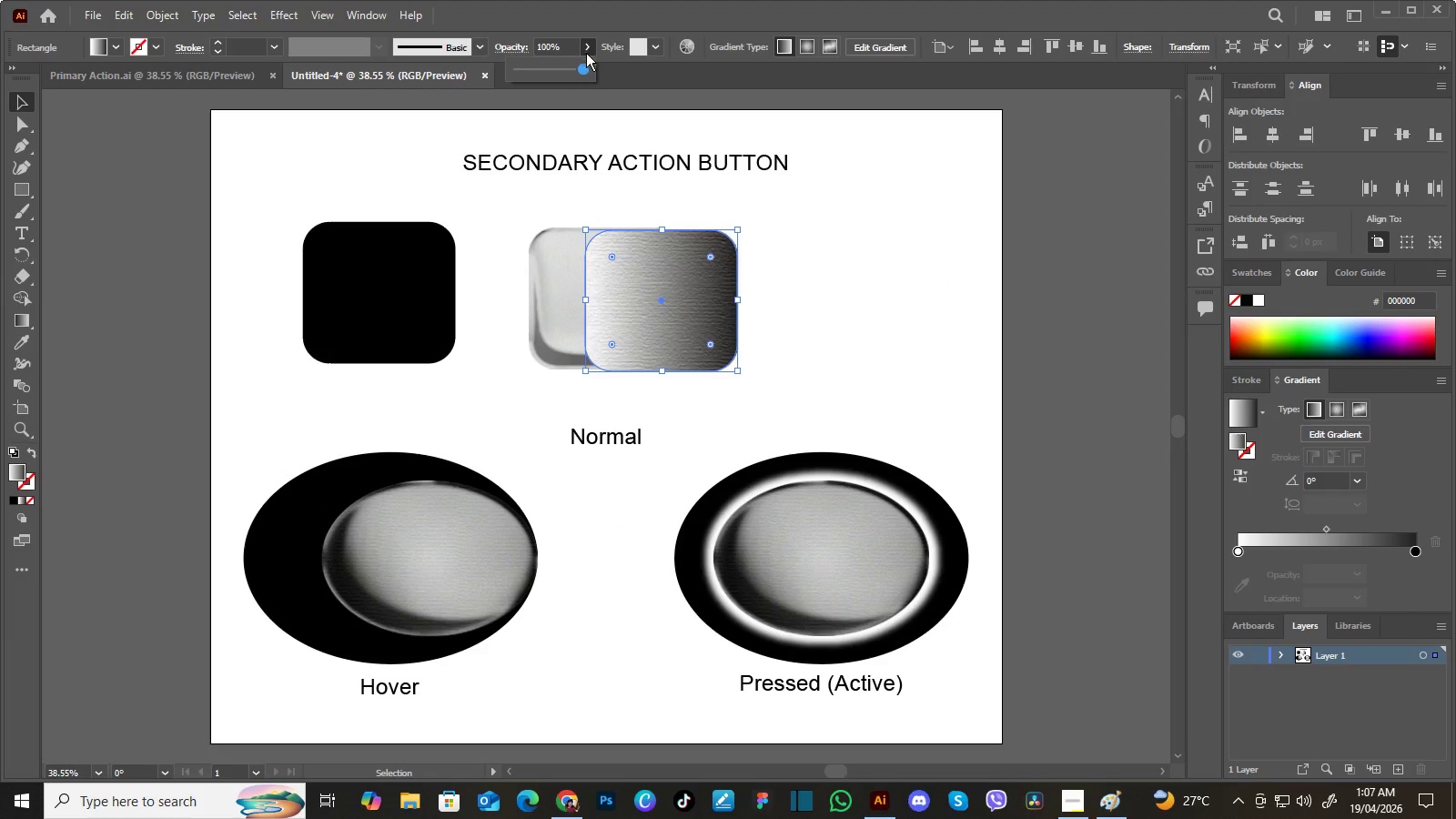 
left_click([586, 50])
 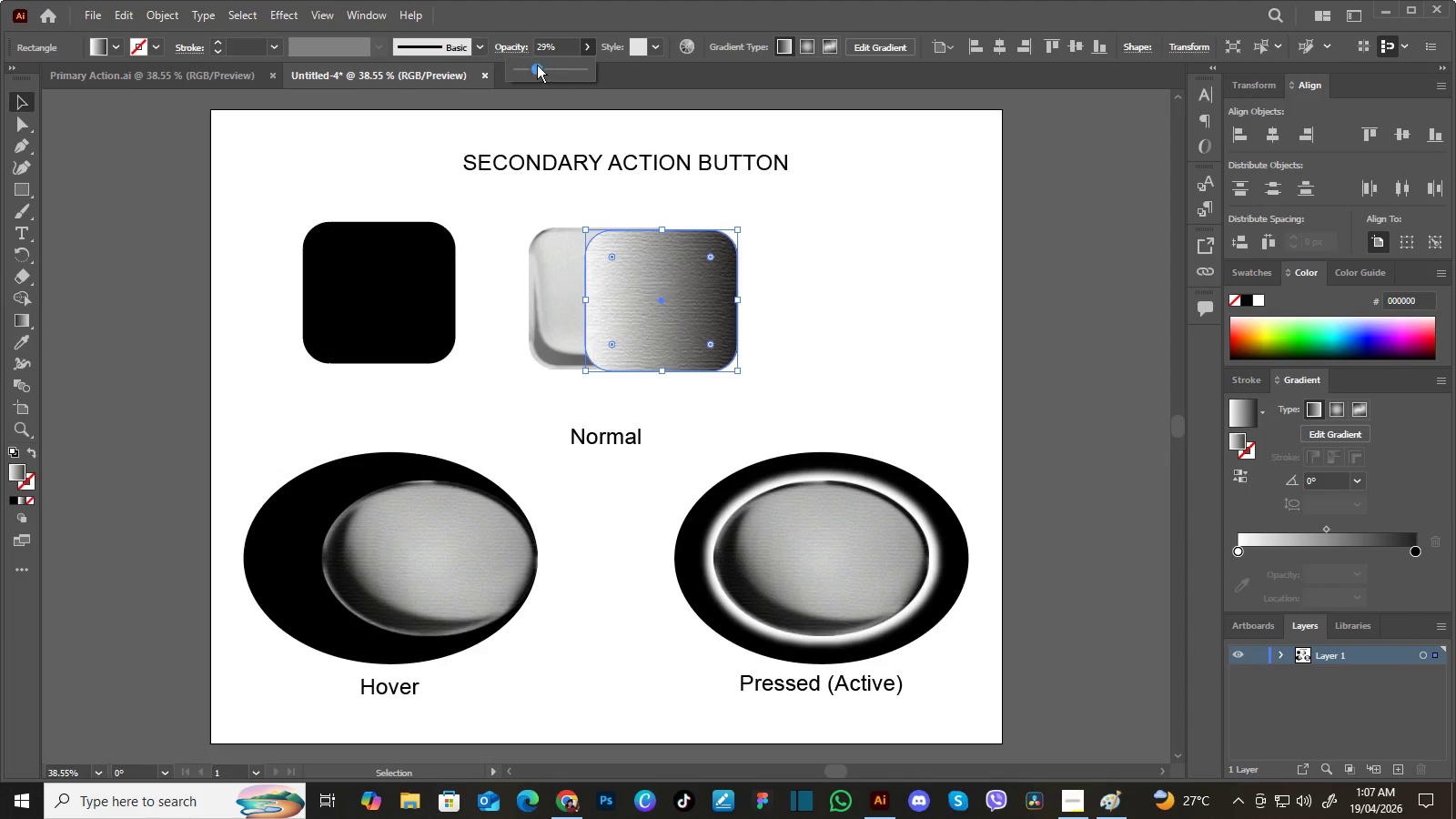 
left_click_drag(start_coordinate=[583, 69], to_coordinate=[538, 64])
 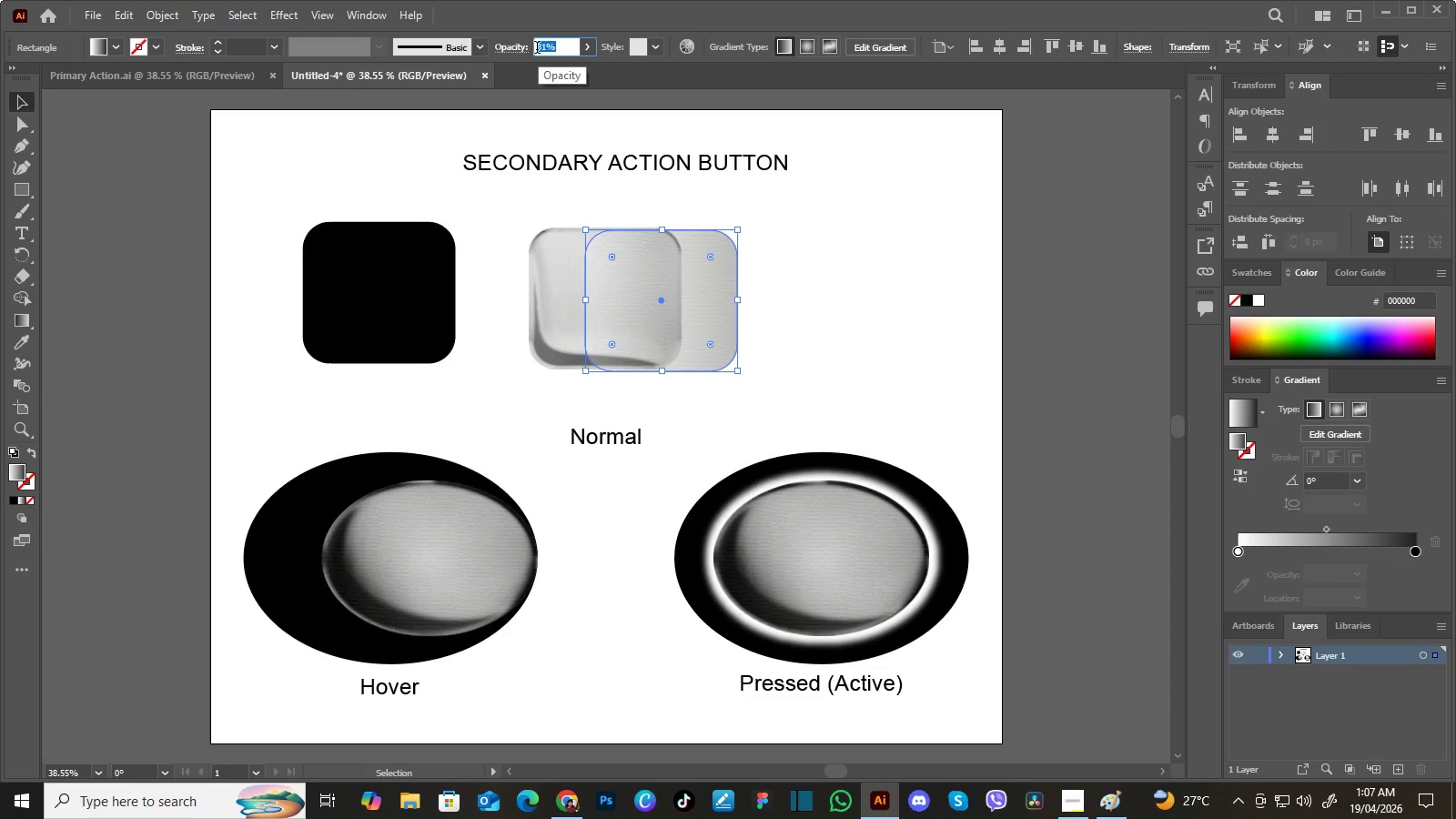 
left_click_drag(start_coordinate=[559, 48], to_coordinate=[522, 49])
 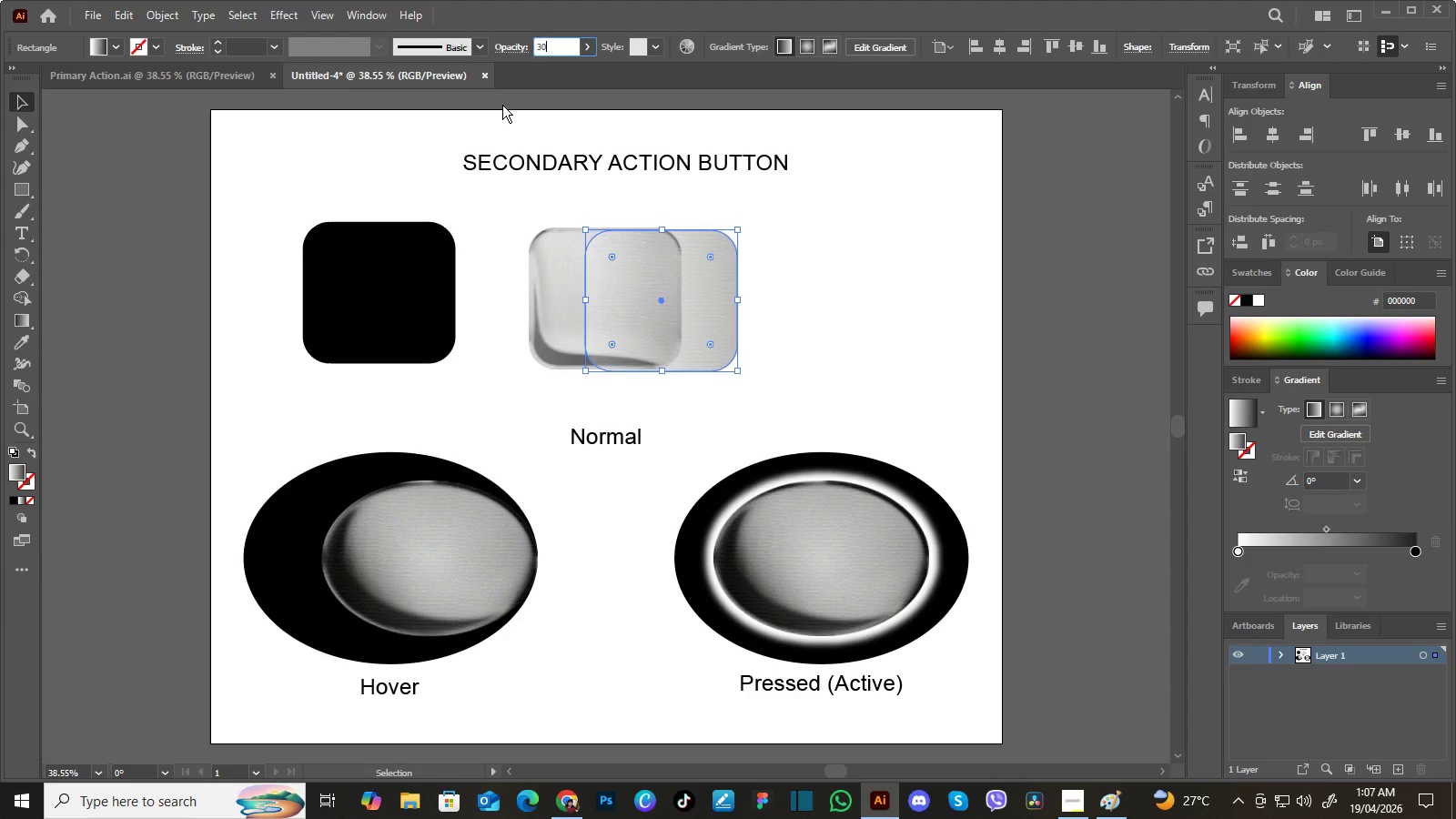 
key(Numpad3)
 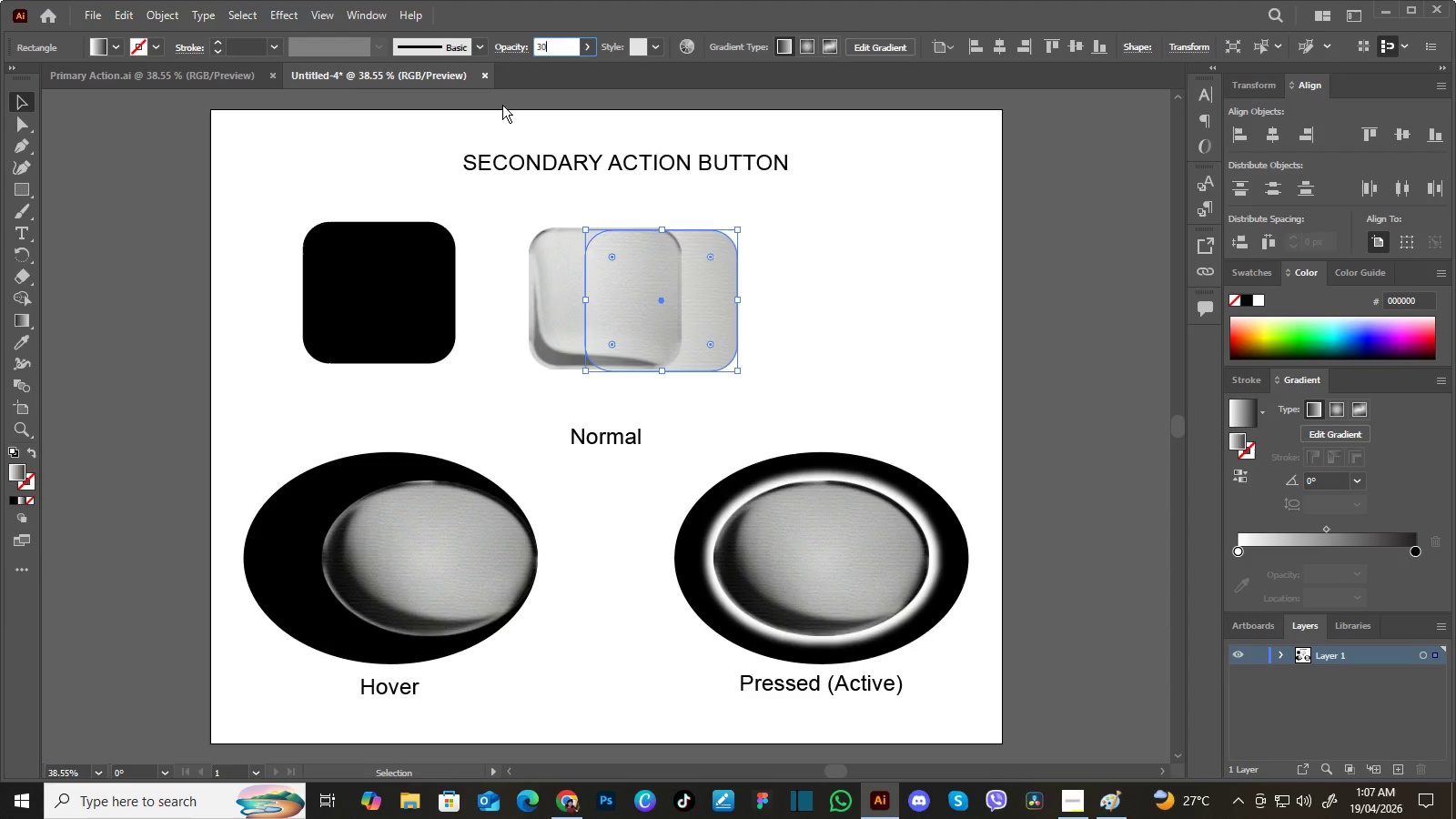 
key(Numpad0)
 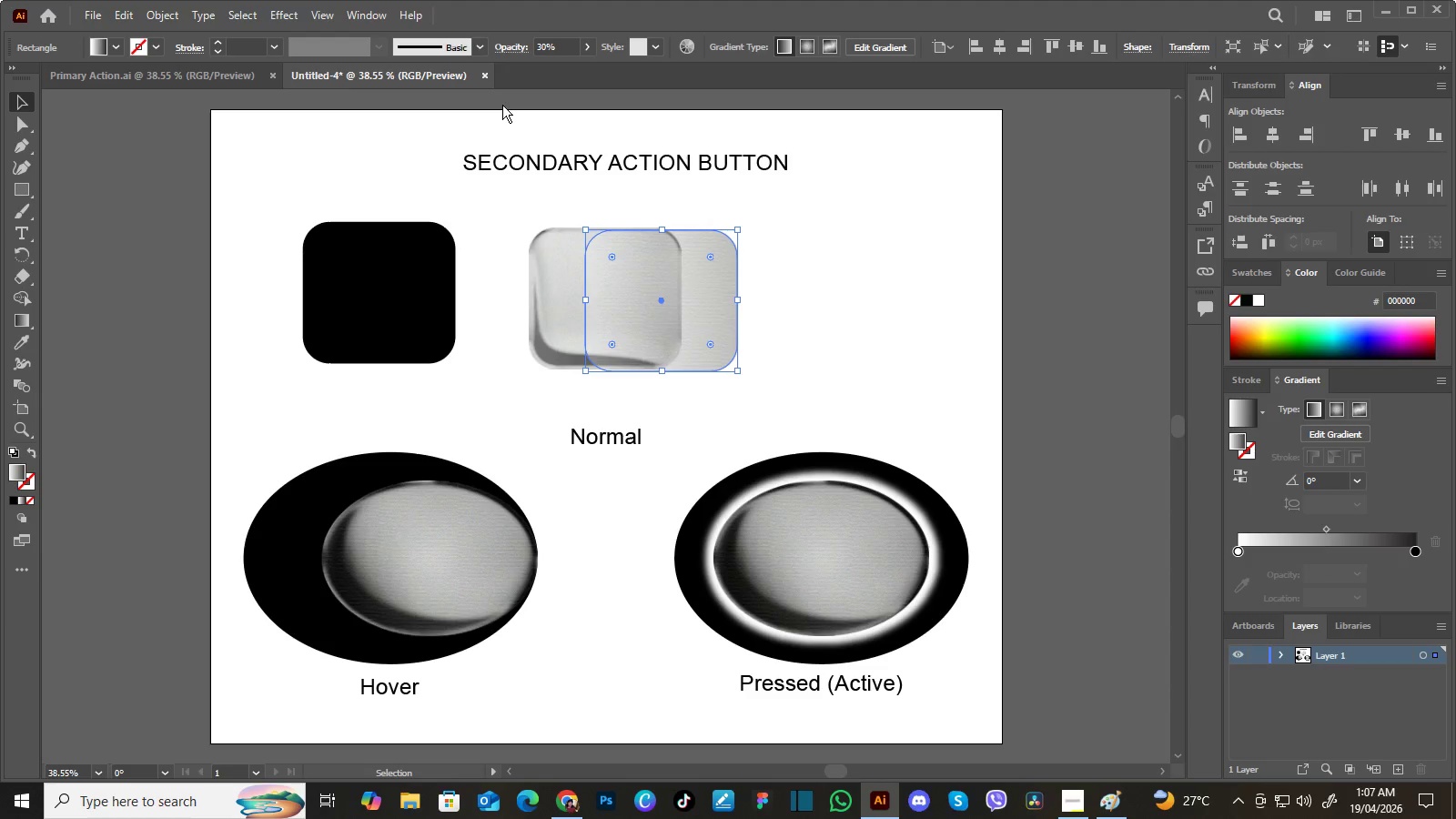 
key(Enter)
 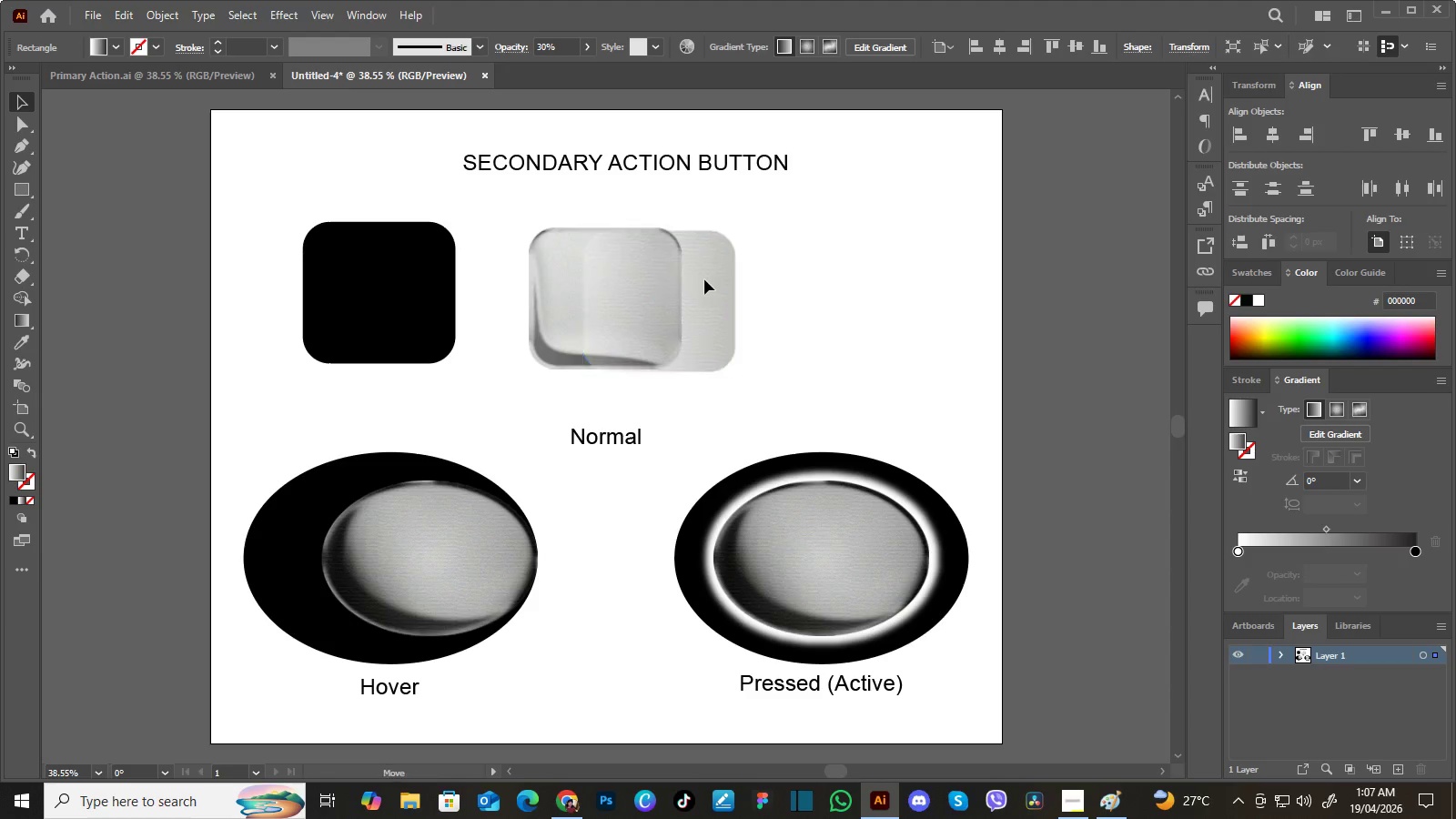 
left_click_drag(start_coordinate=[715, 278], to_coordinate=[683, 277])
 